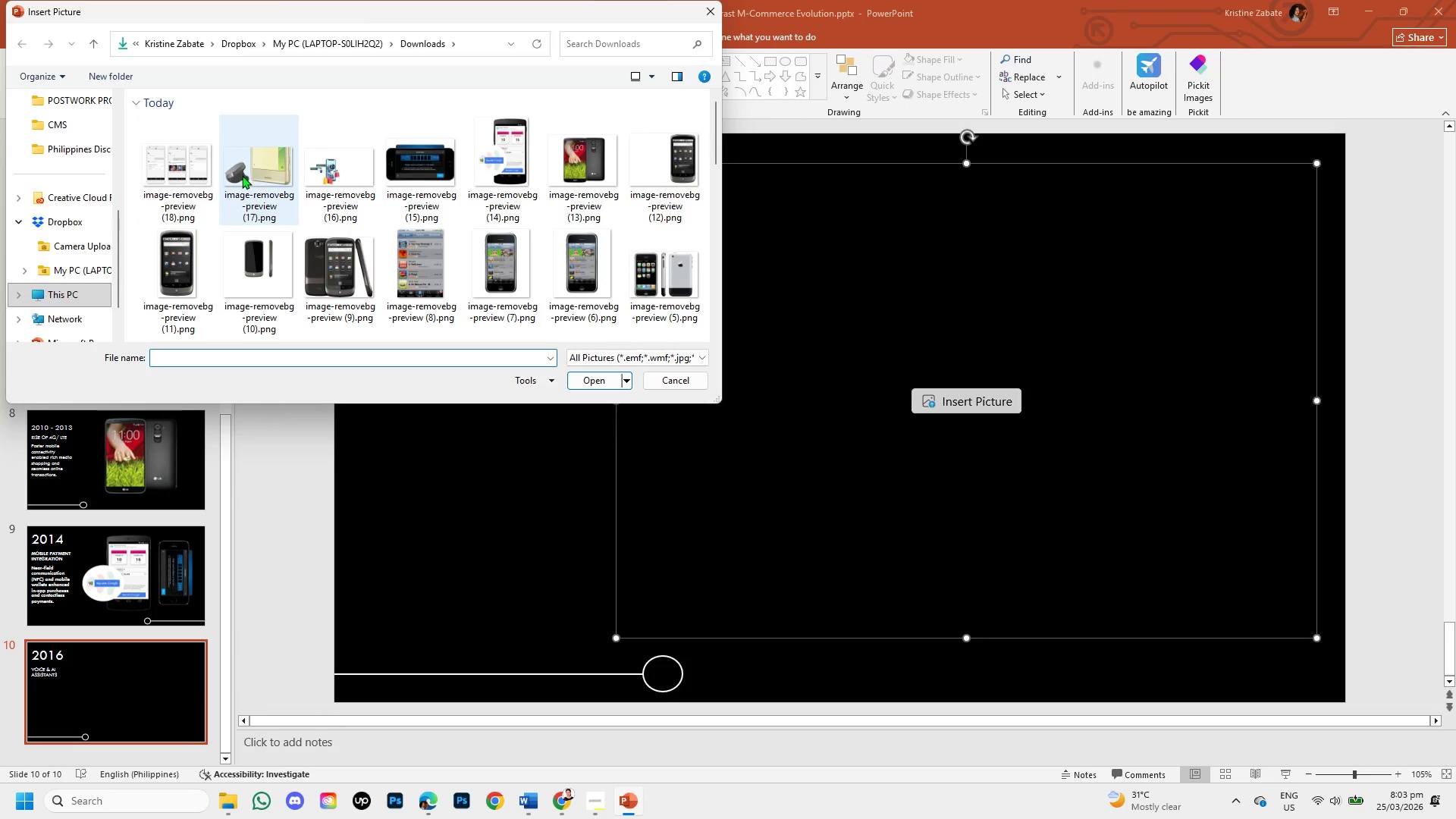 
left_click([196, 177])
 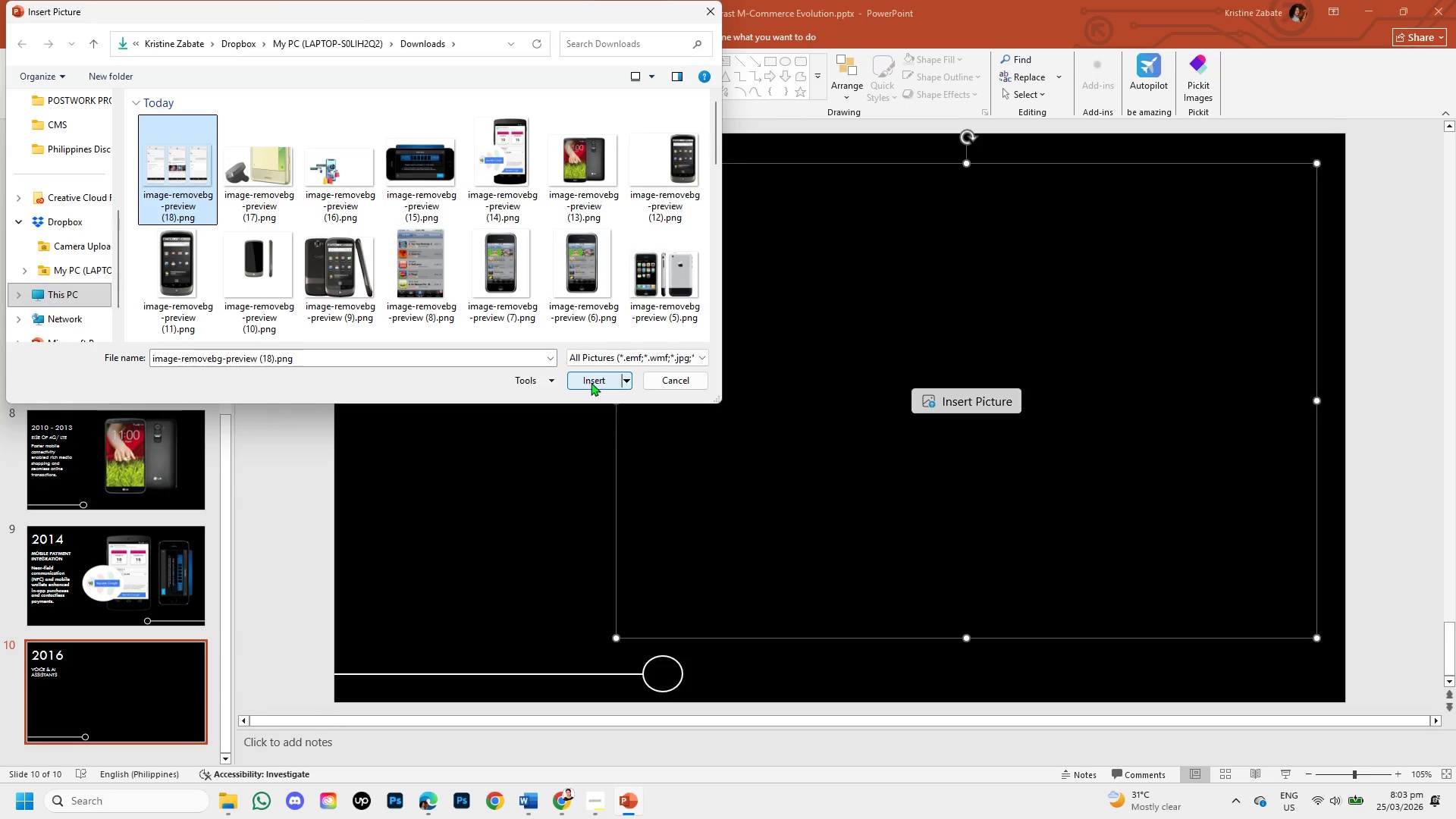 
left_click([591, 379])
 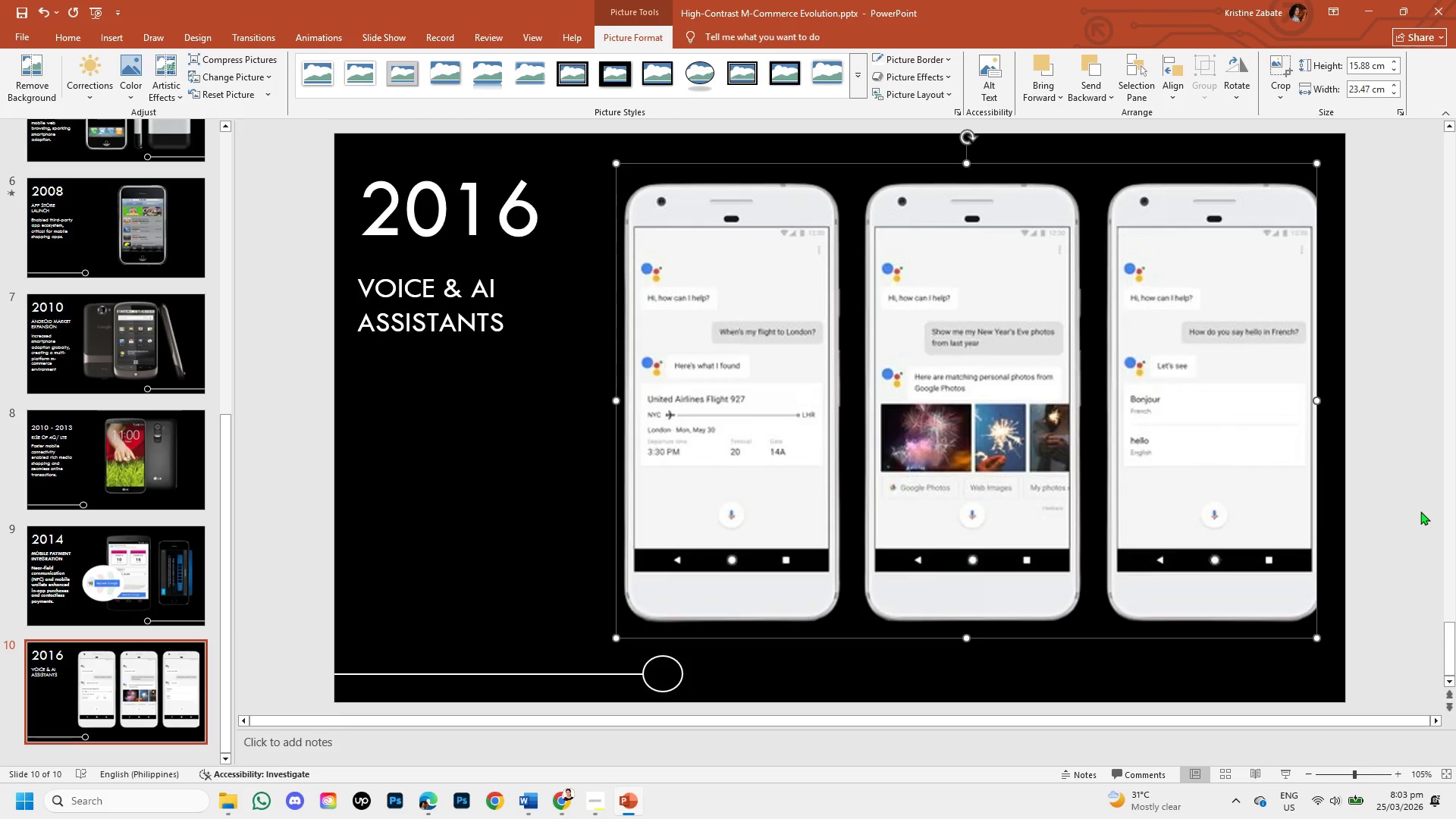 
wait(5.42)
 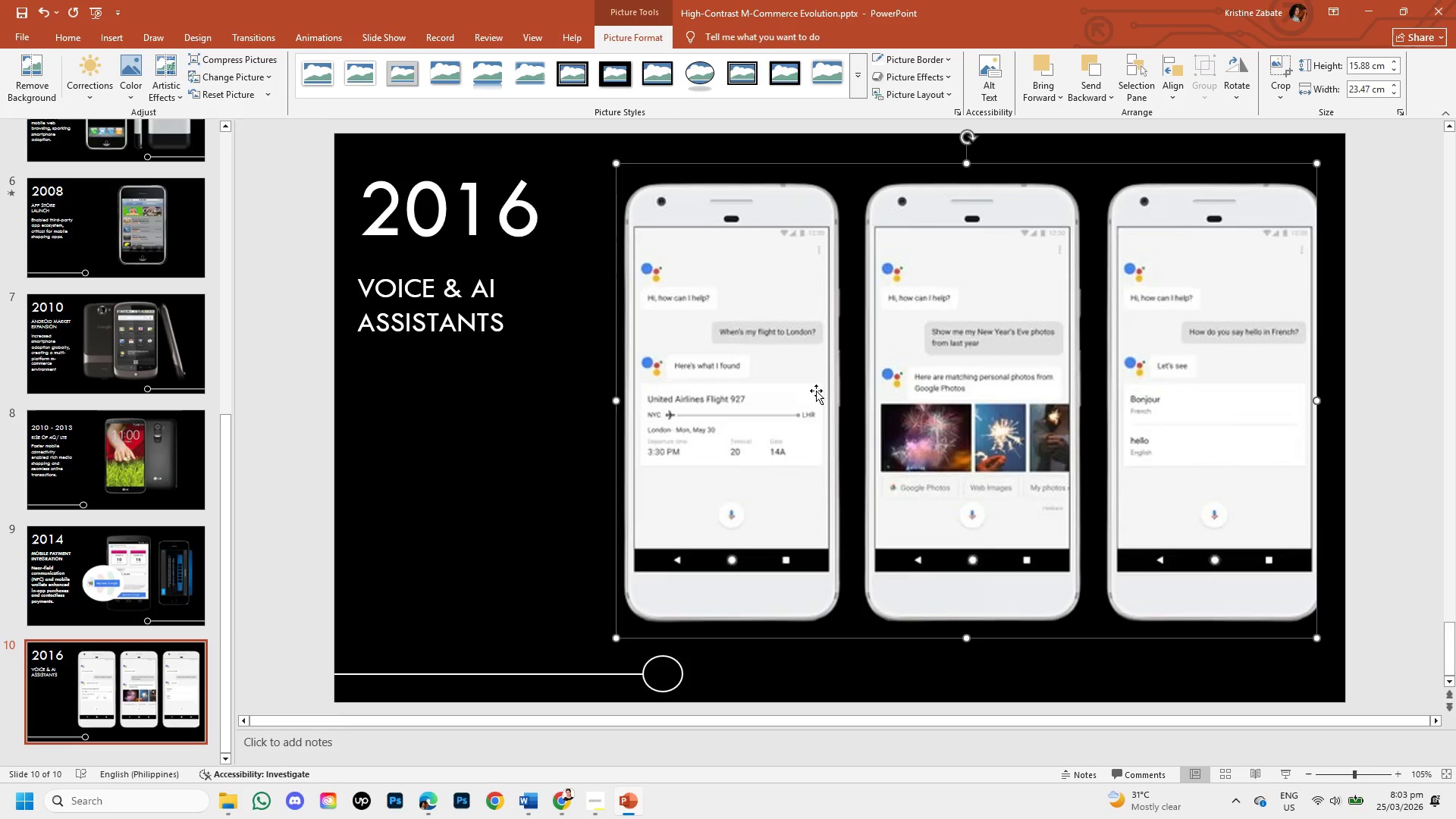 
left_click([1410, 506])
 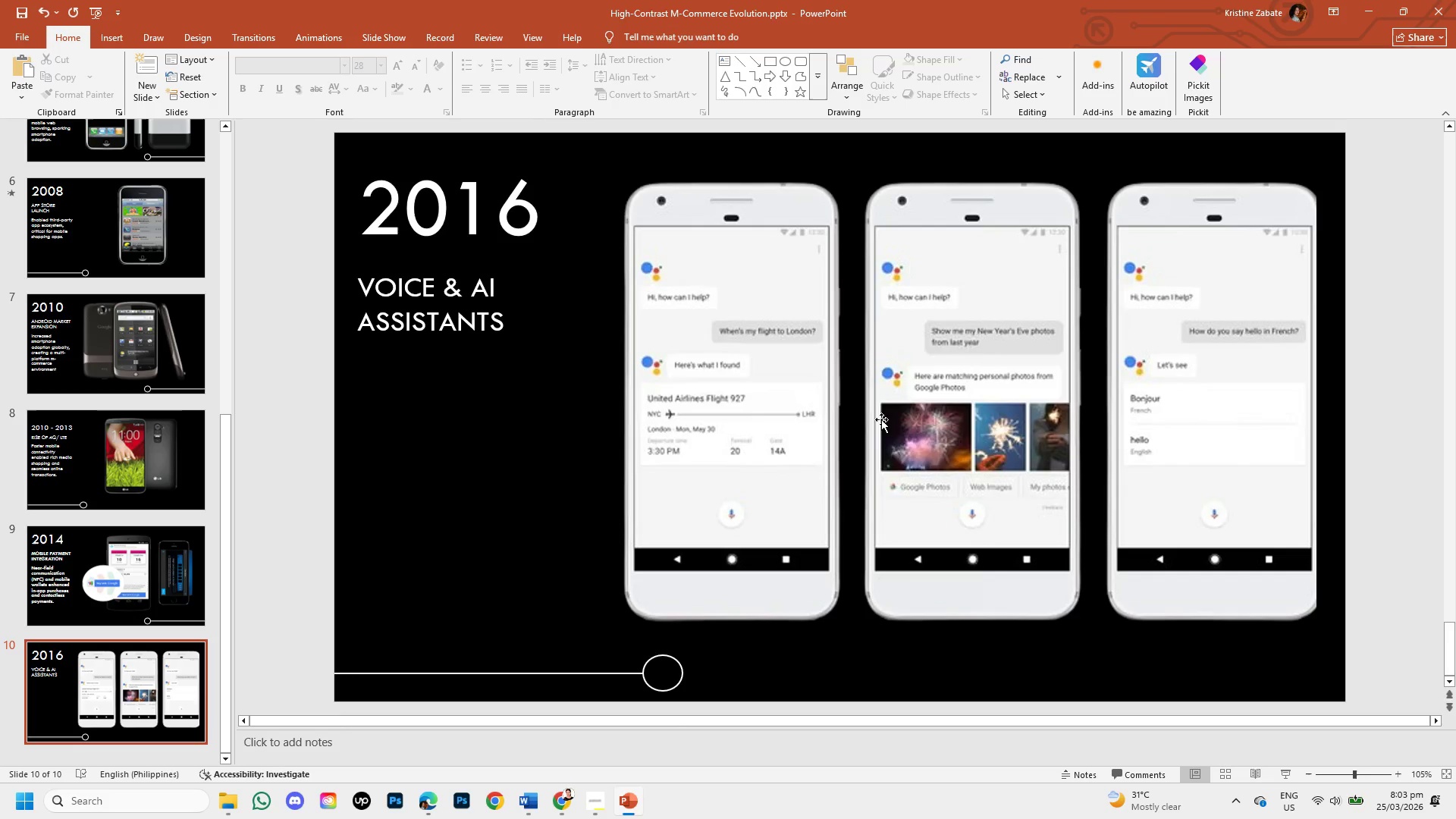 
wait(9.31)
 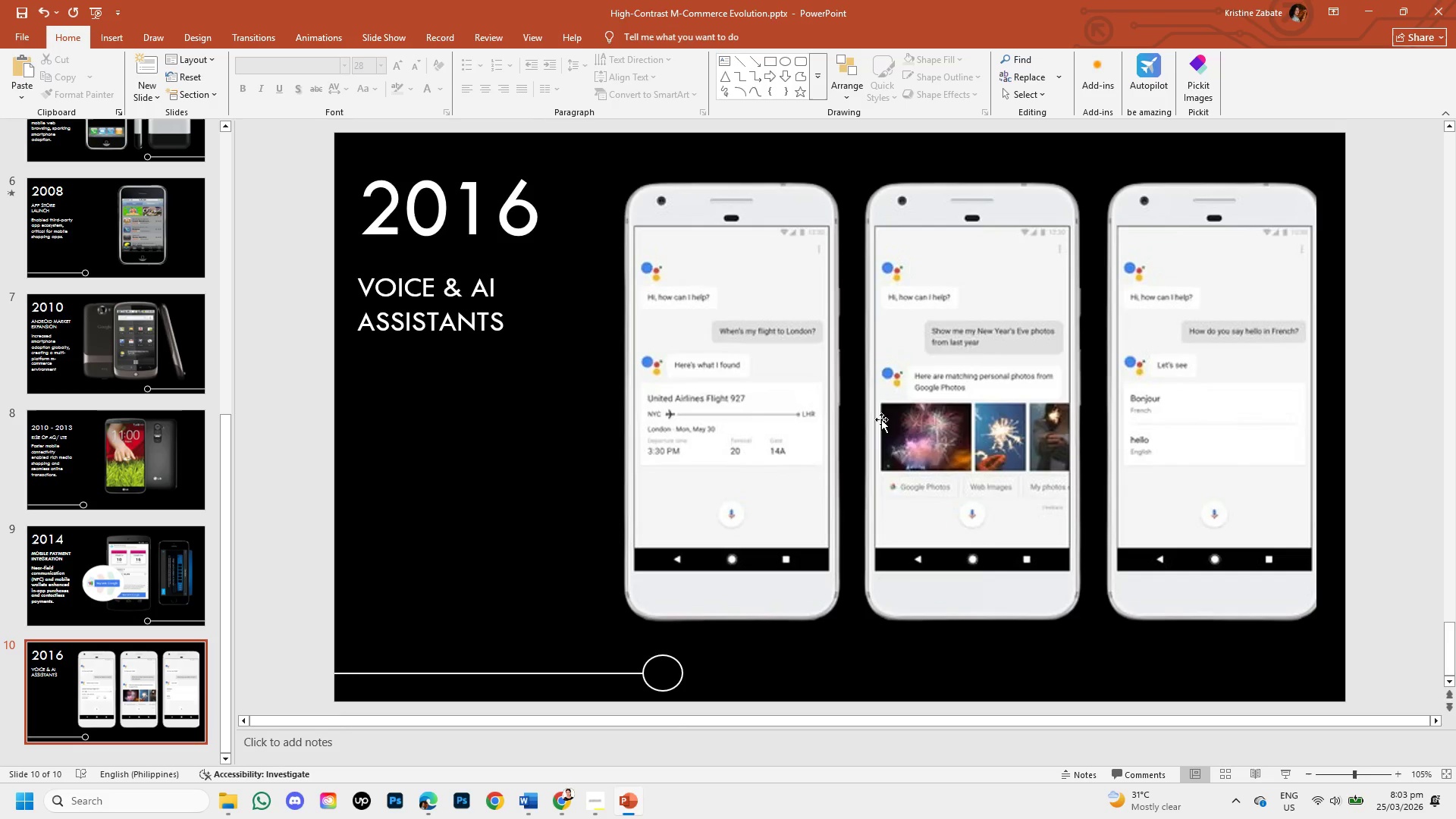 
left_click([749, 421])
 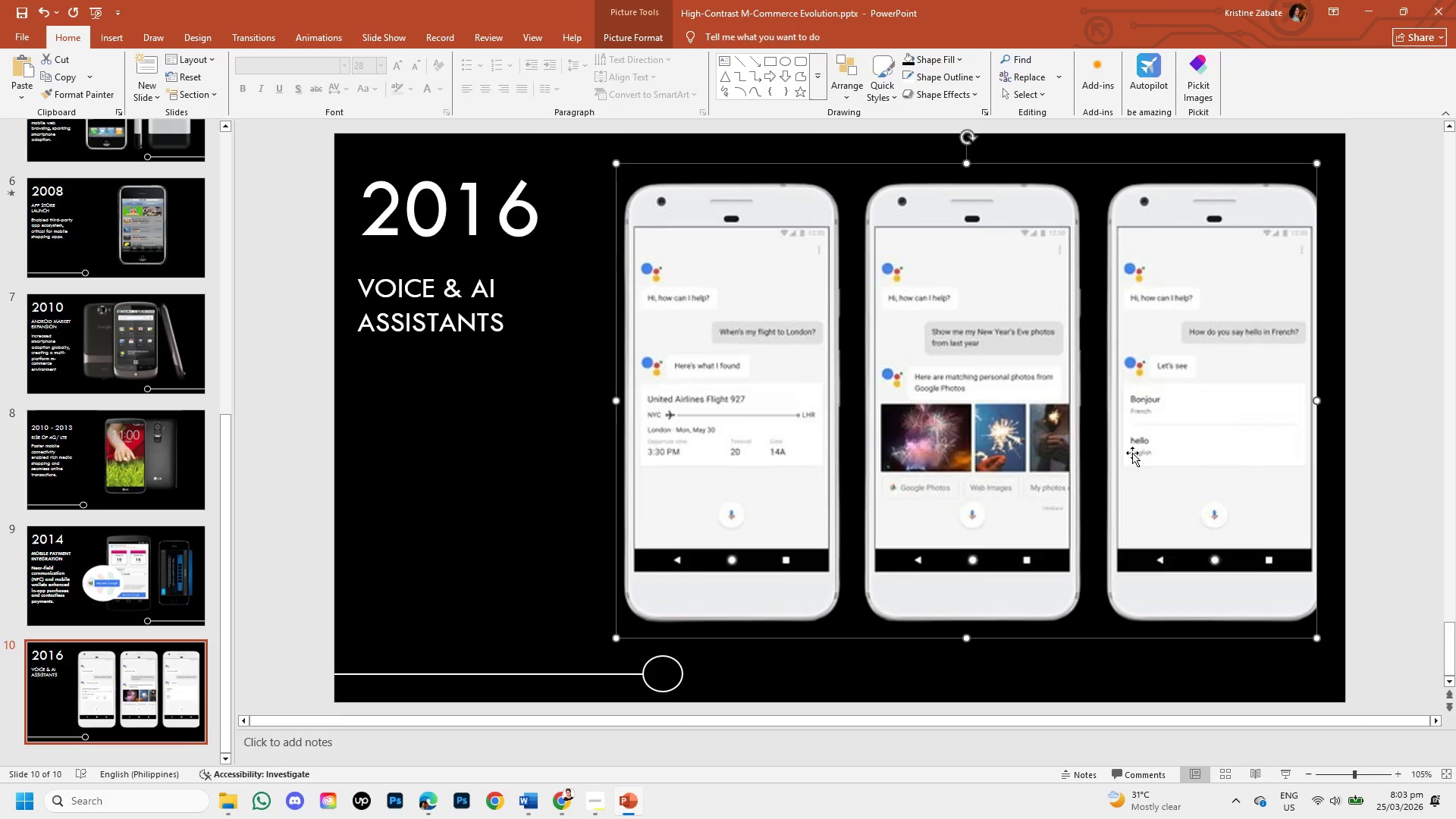 
left_click([1144, 453])
 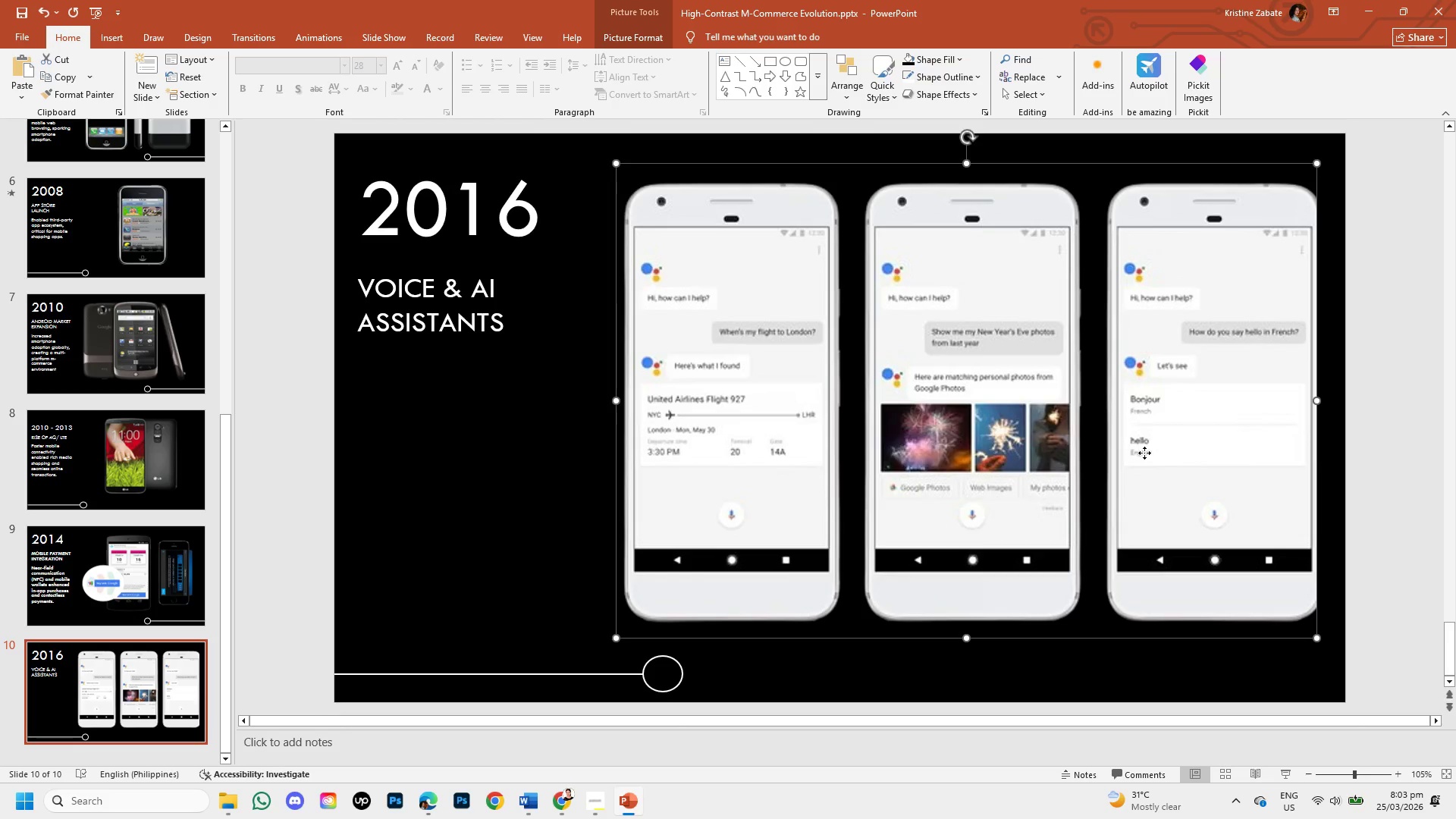 
double_click([1144, 453])
 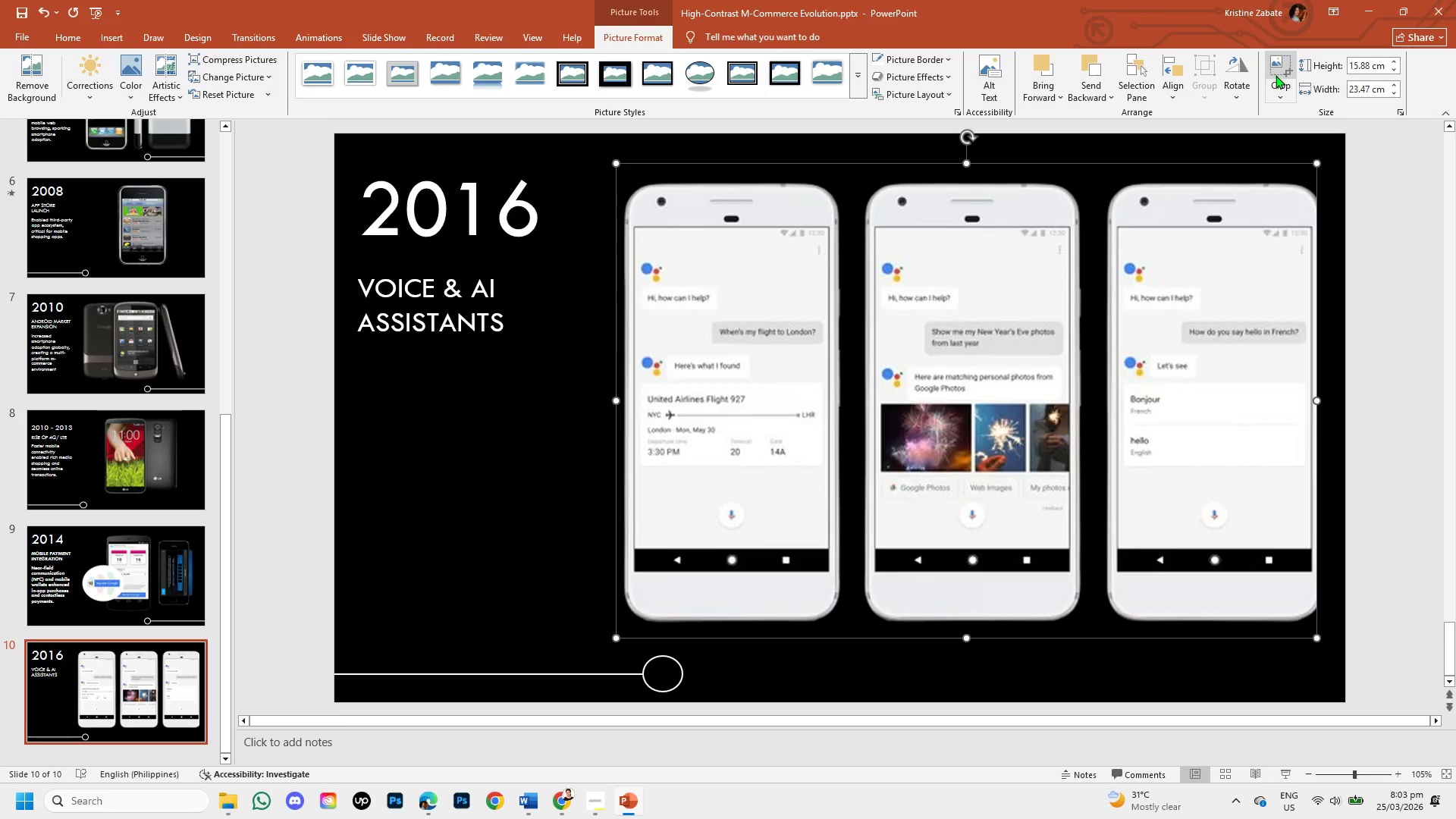 
left_click([1277, 89])
 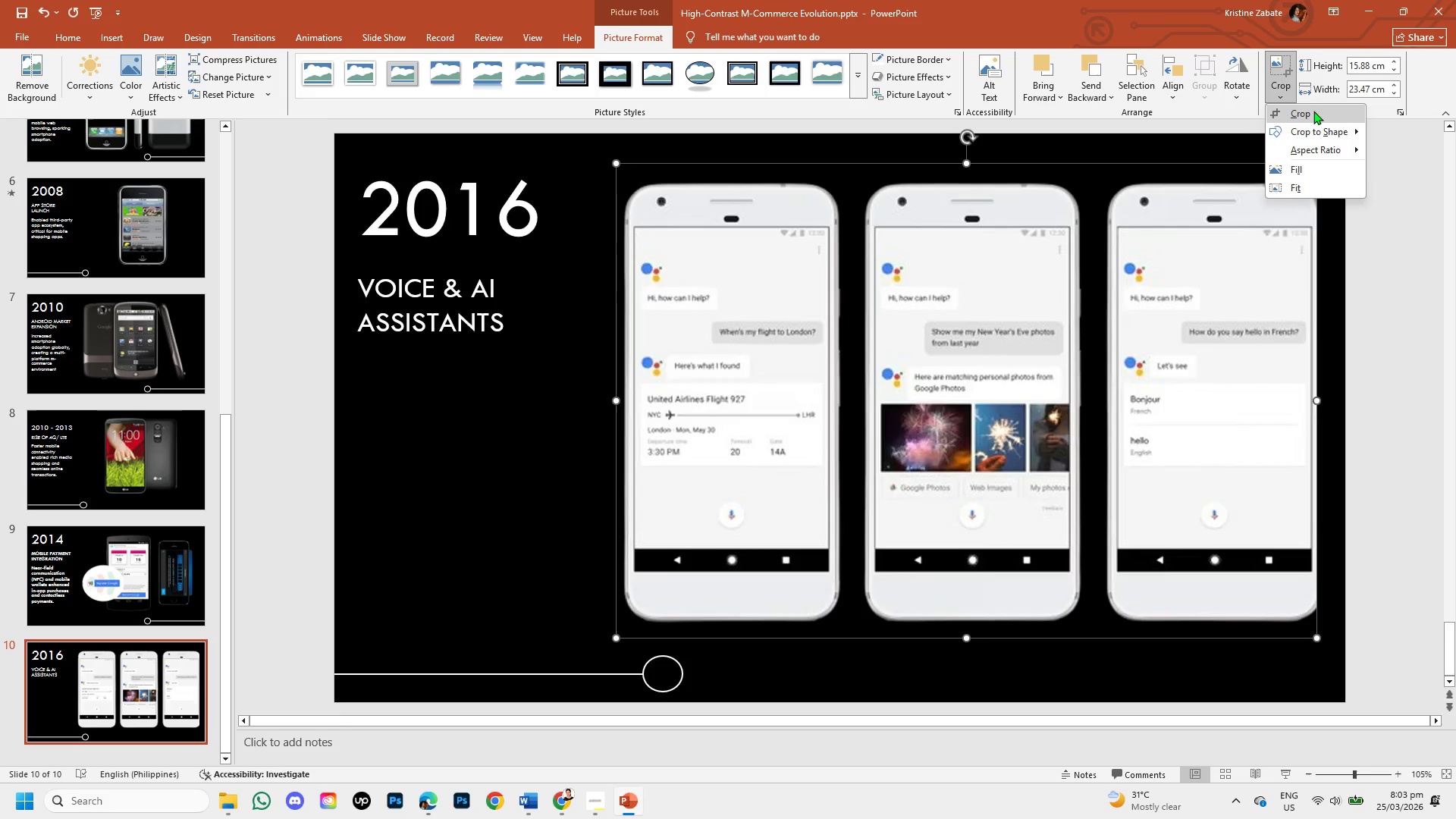 
left_click([1313, 109])
 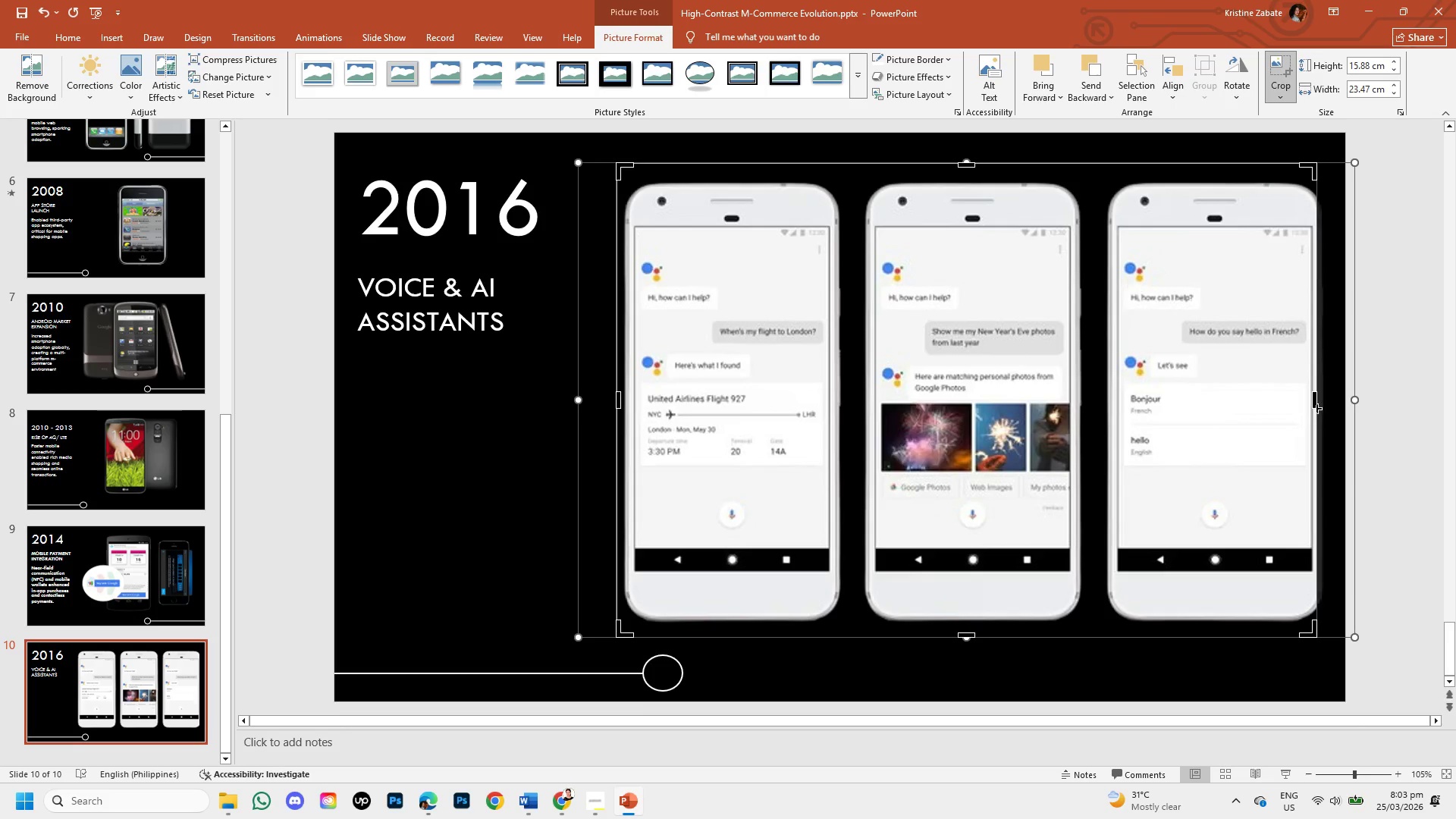 
left_click_drag(start_coordinate=[1313, 402], to_coordinate=[1305, 401])
 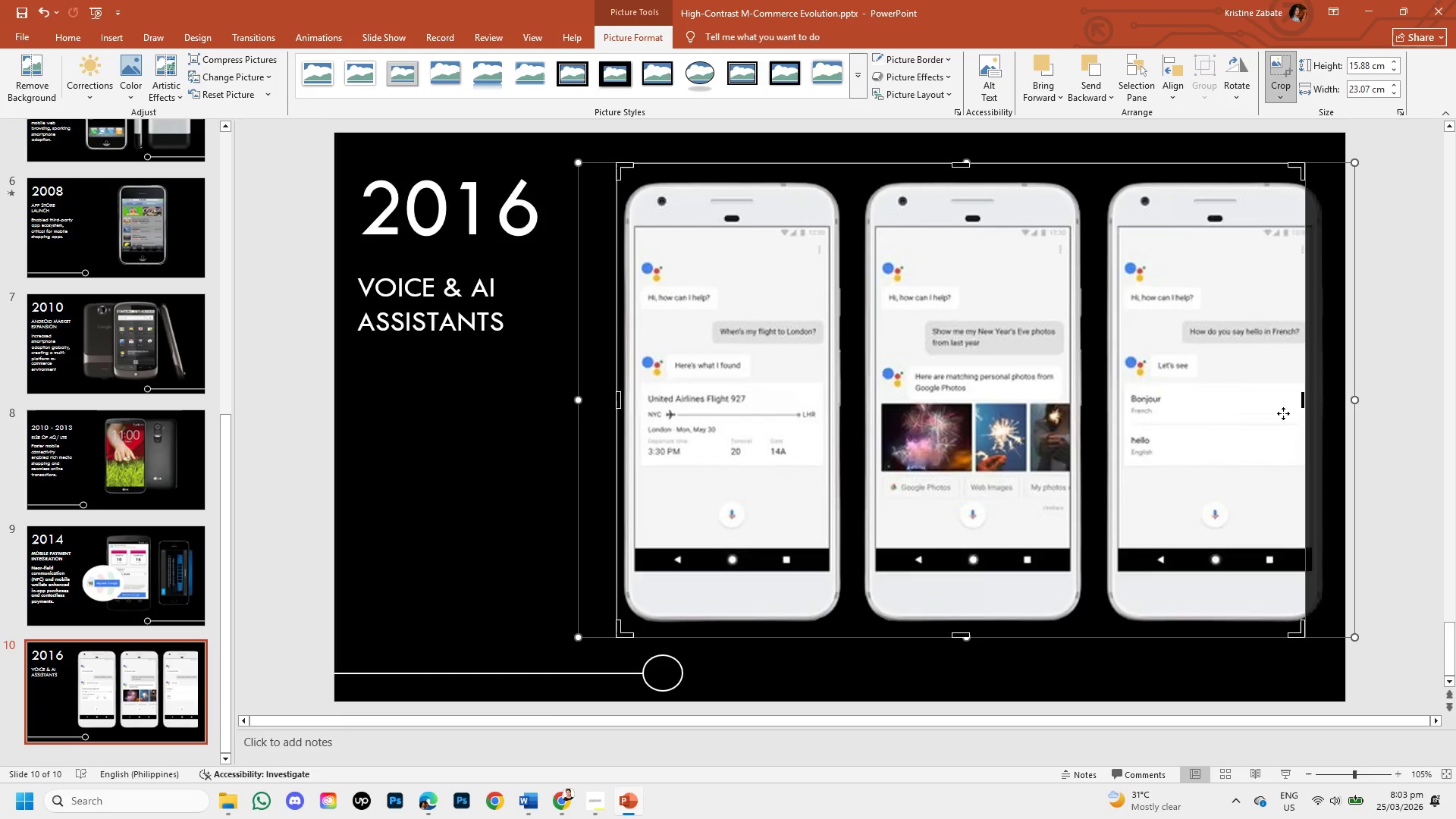 
key(Control+Z)
 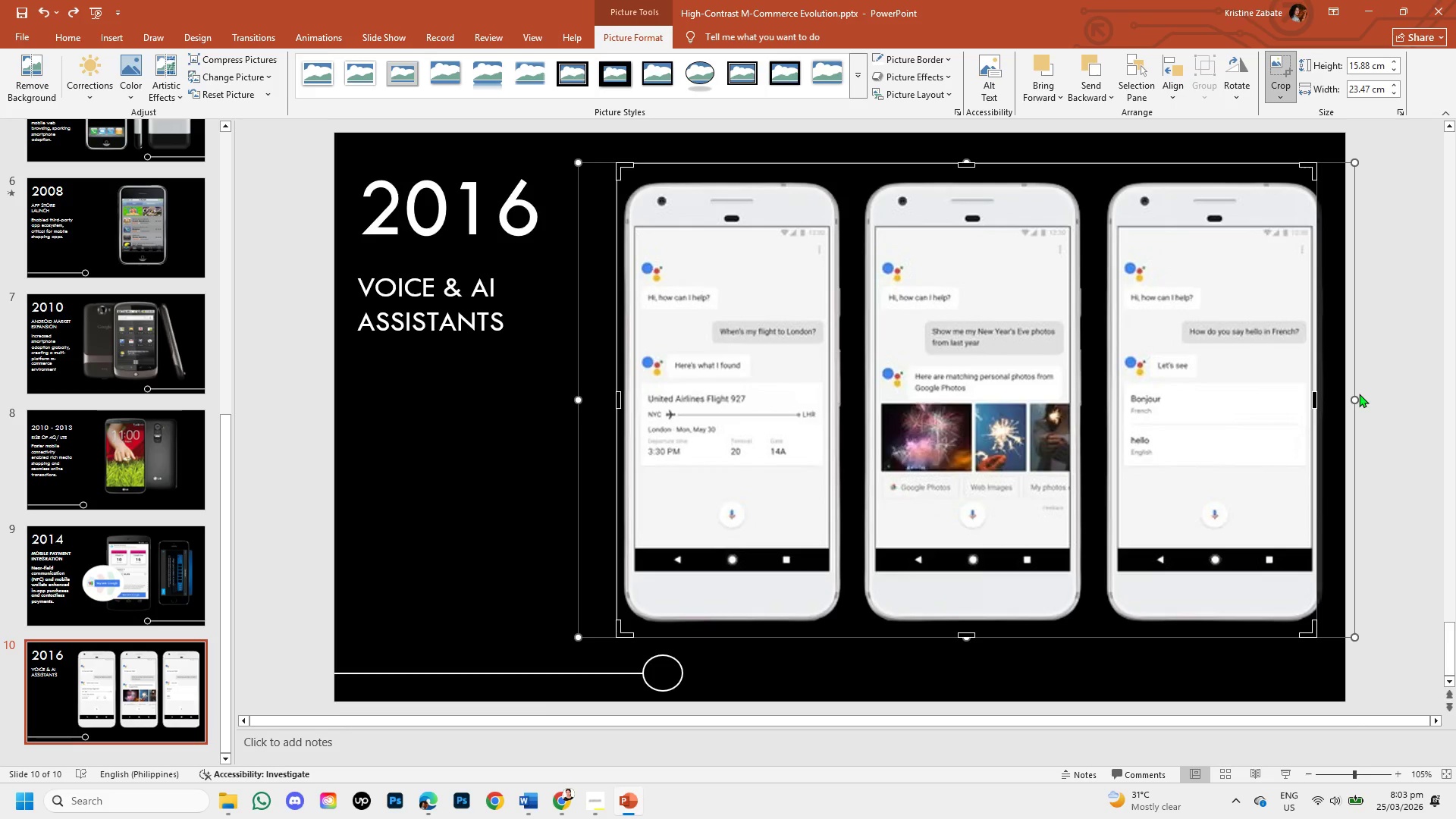 
left_click_drag(start_coordinate=[1357, 400], to_coordinate=[1331, 405])
 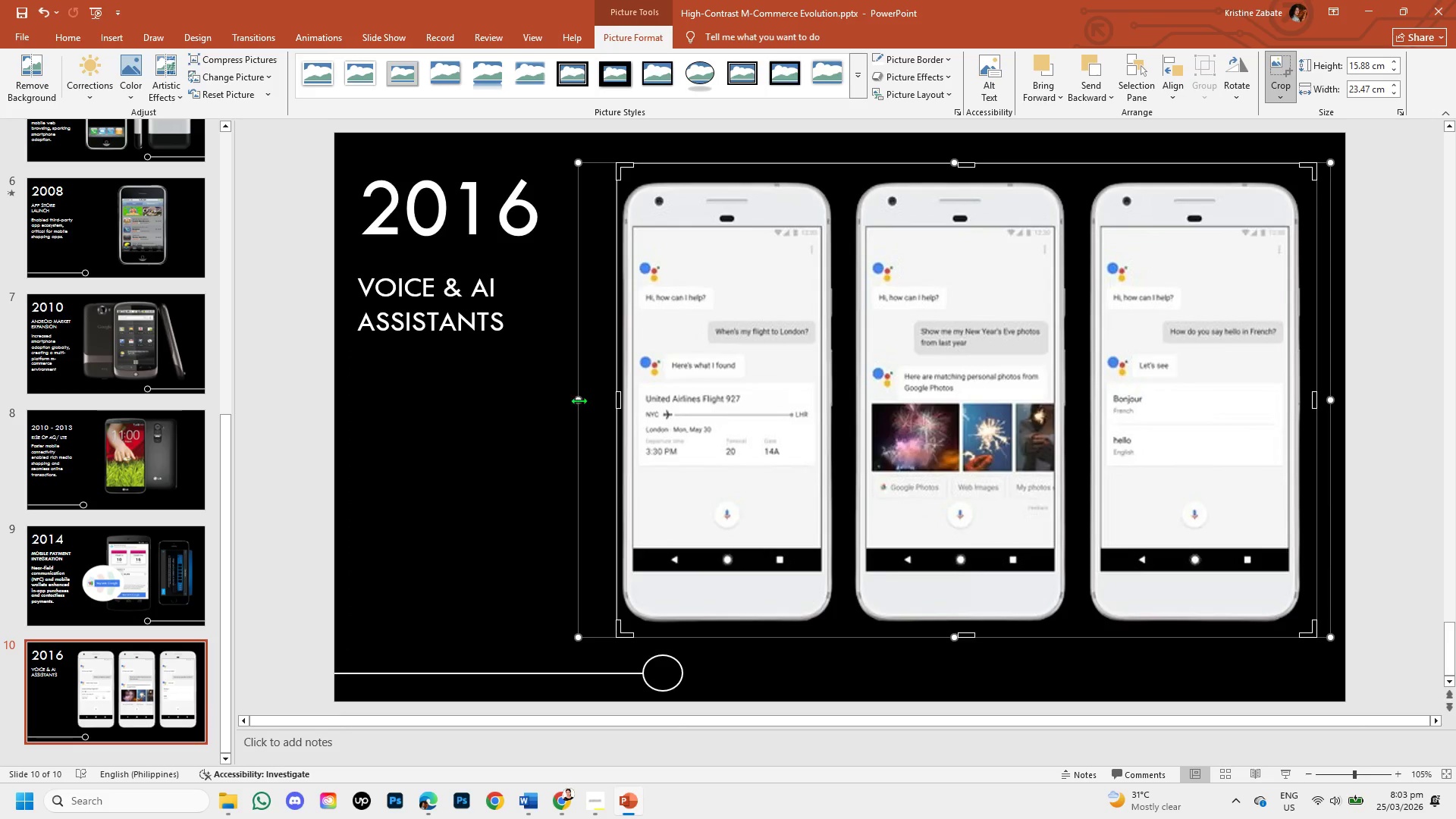 
left_click_drag(start_coordinate=[577, 400], to_coordinate=[589, 399])
 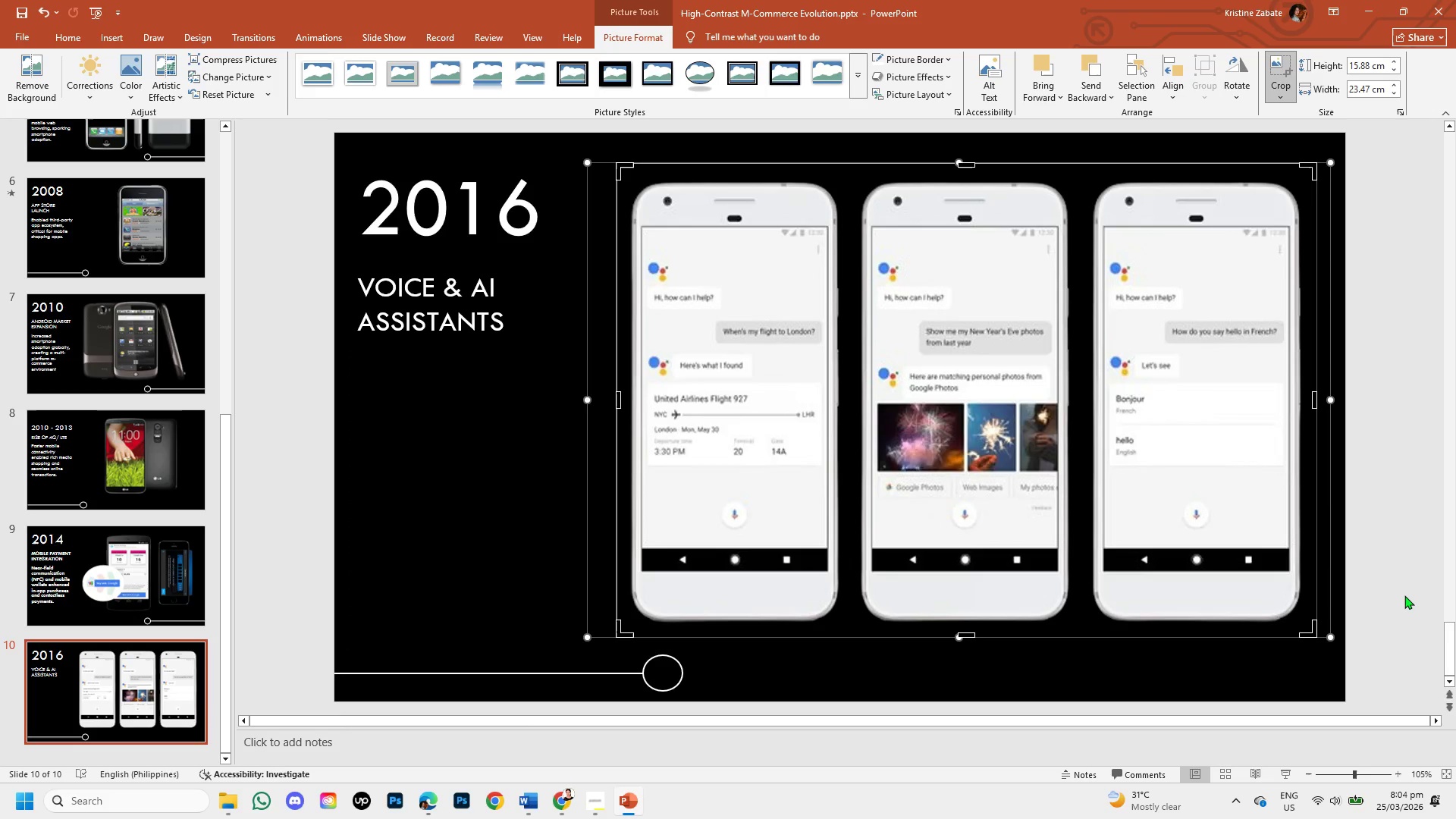 
left_click([1407, 595])
 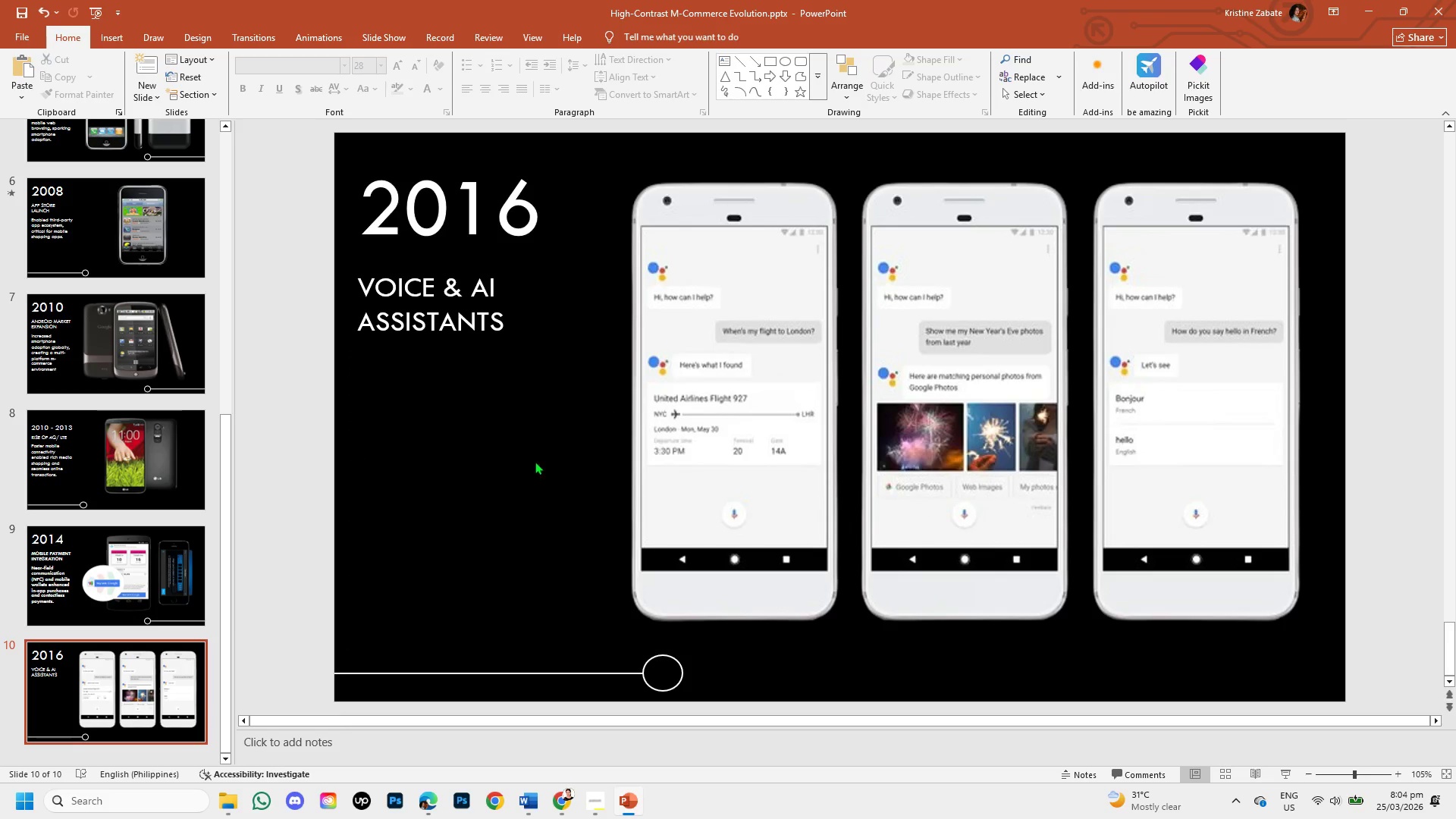 
mouse_move([550, 783])
 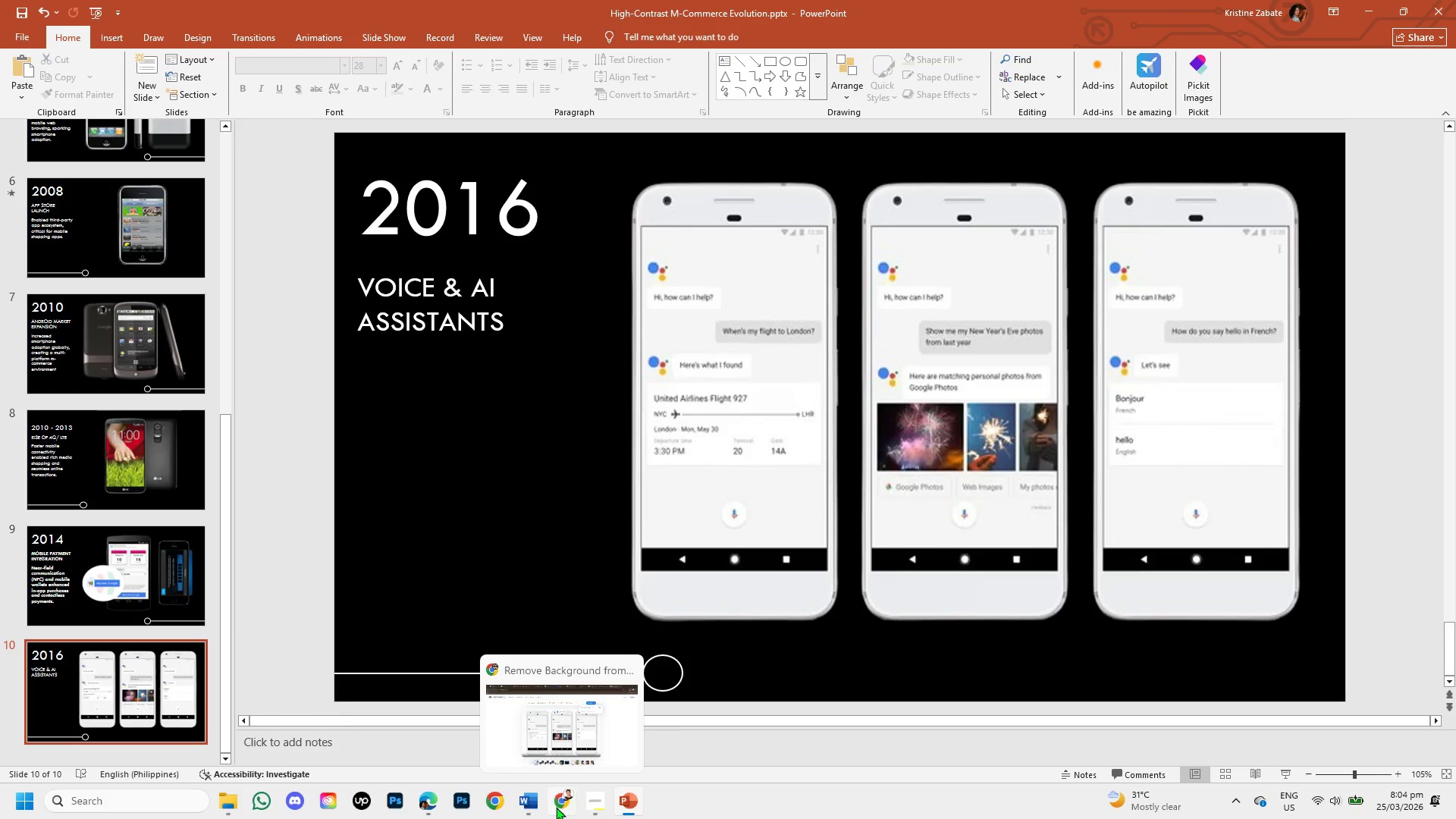 
left_click([556, 807])
 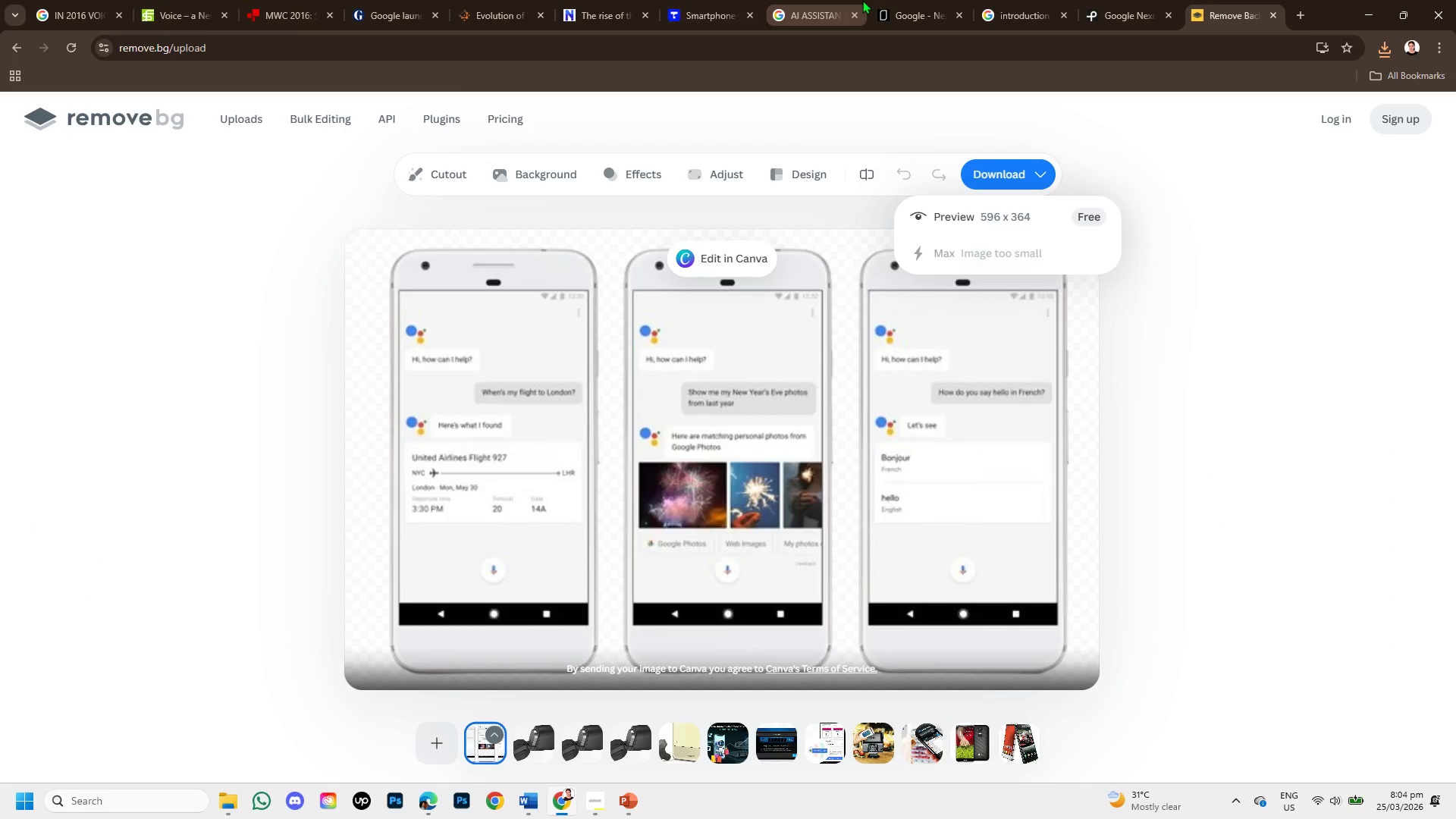 
left_click([830, 0])
 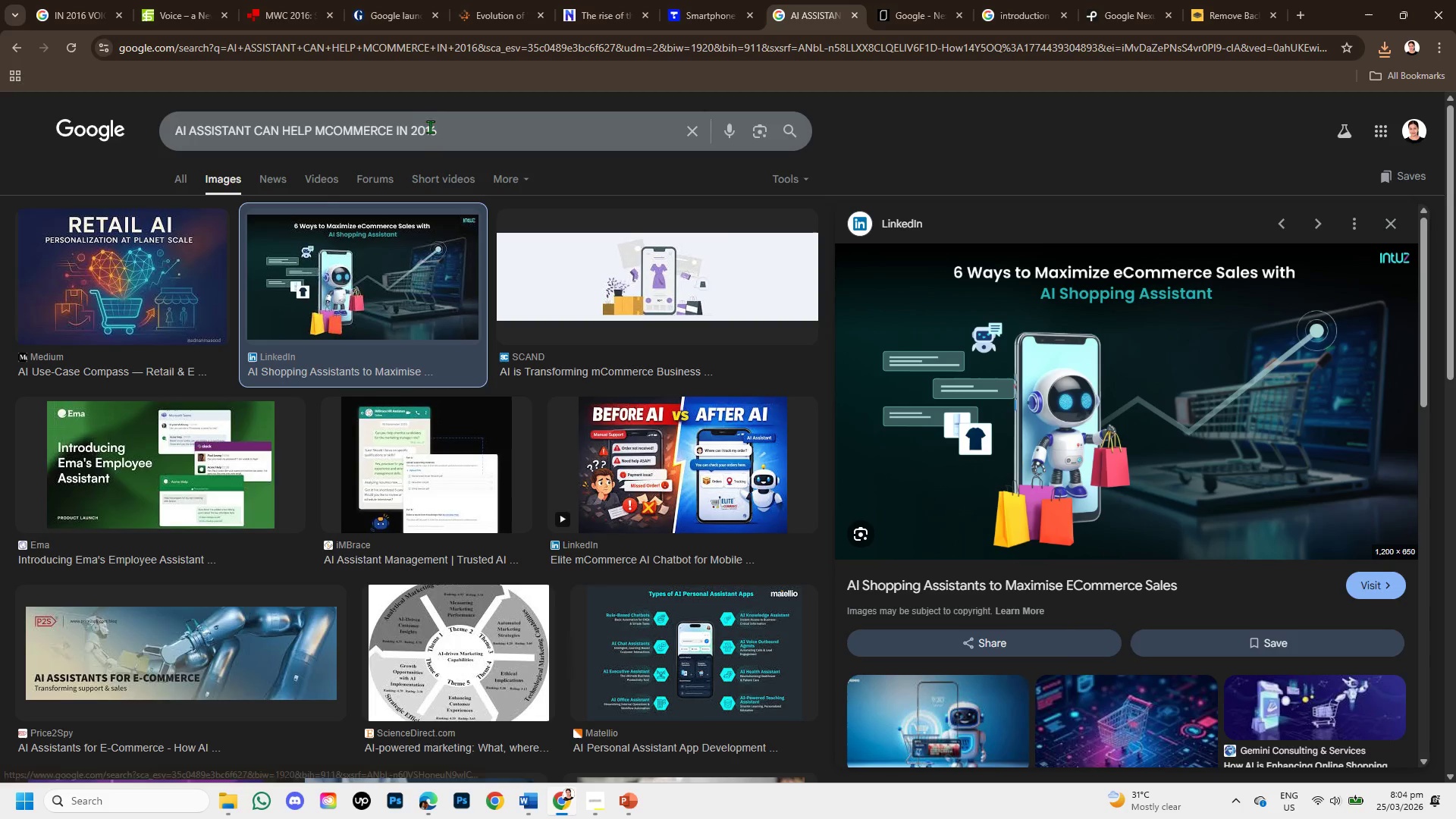 
left_click_drag(start_coordinate=[441, 126], to_coordinate=[258, 128])
 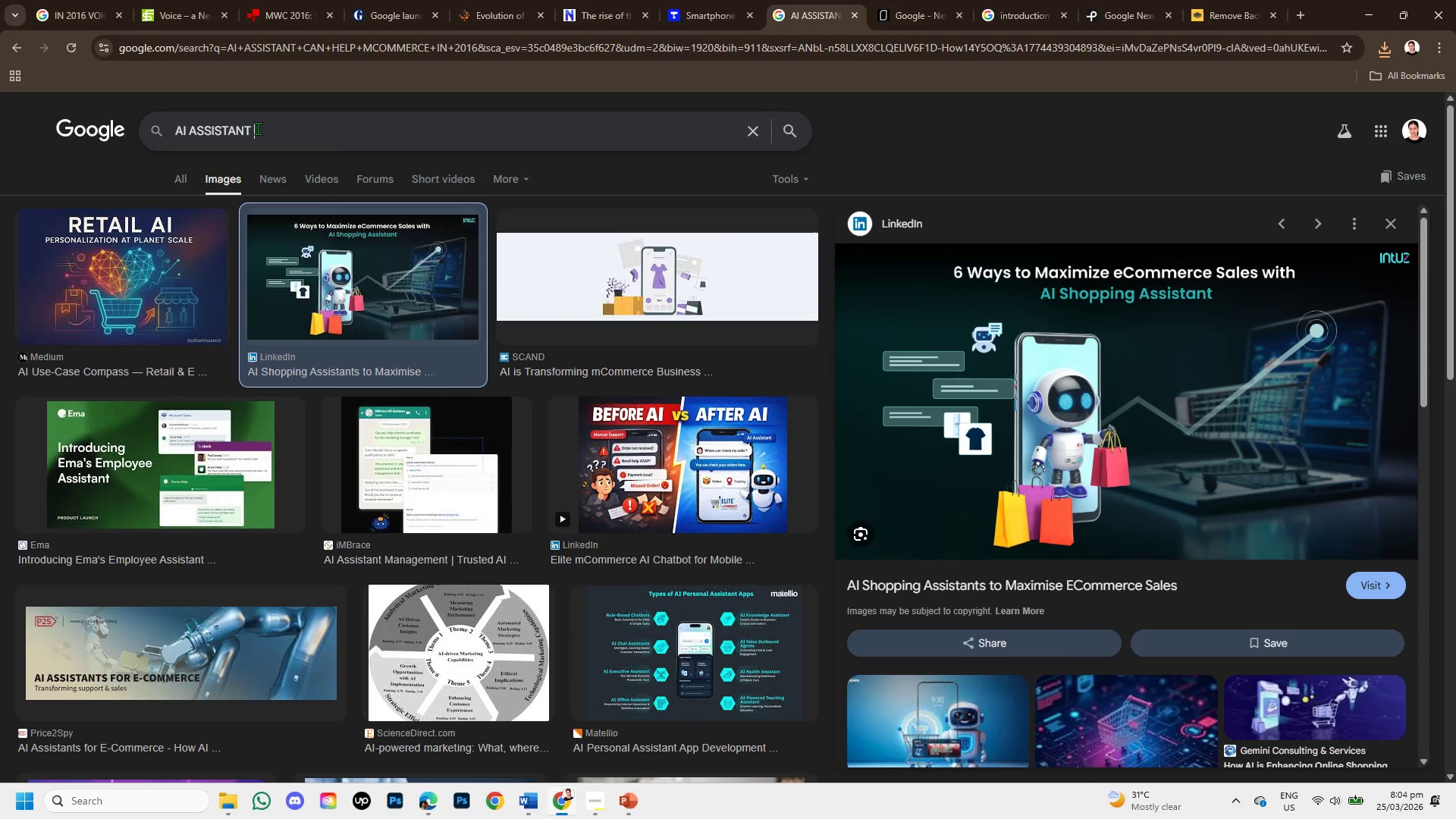 
key(Backspace)
key(Backspace)
type( on smartphone )
 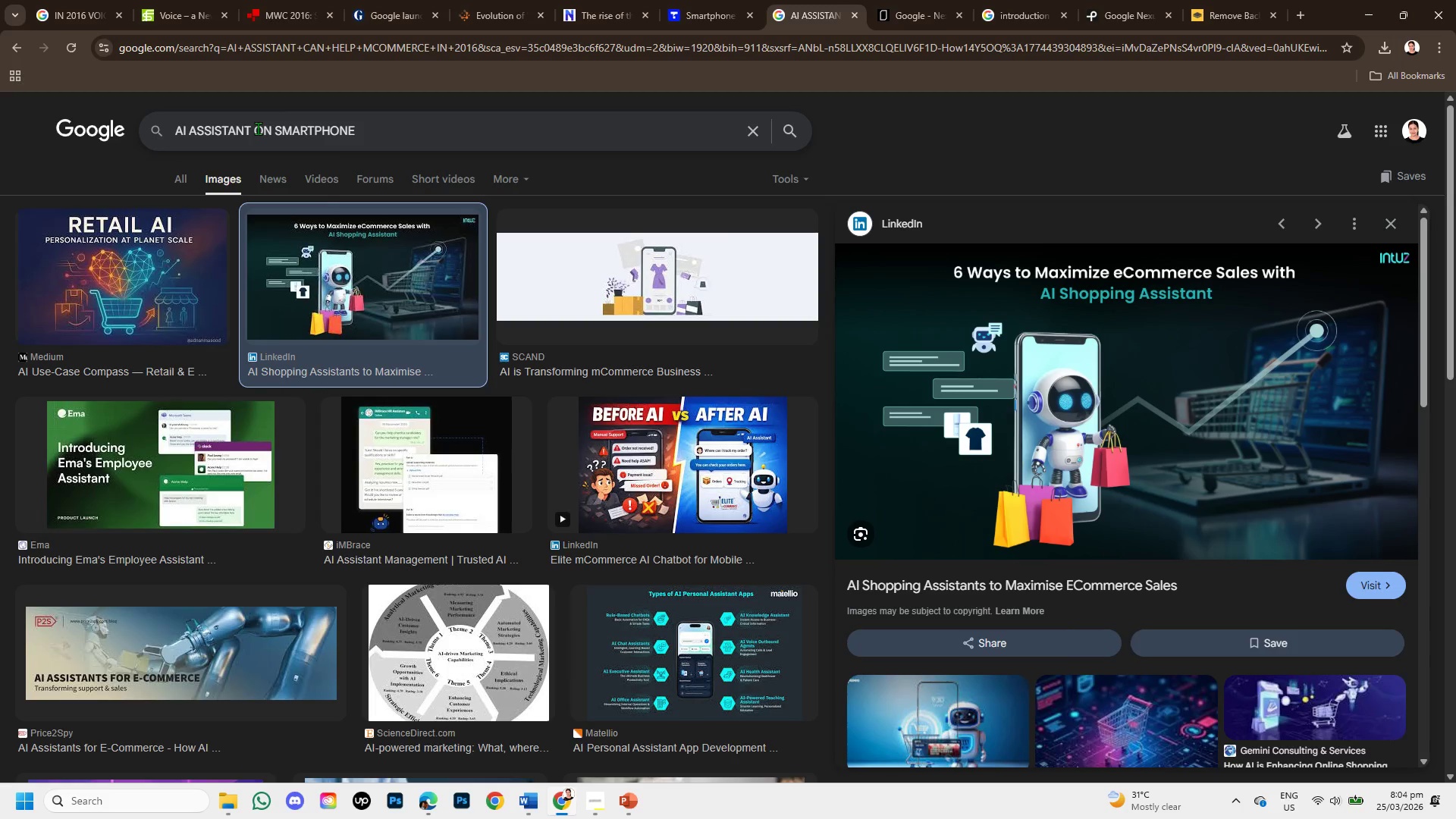 
key(Enter)
 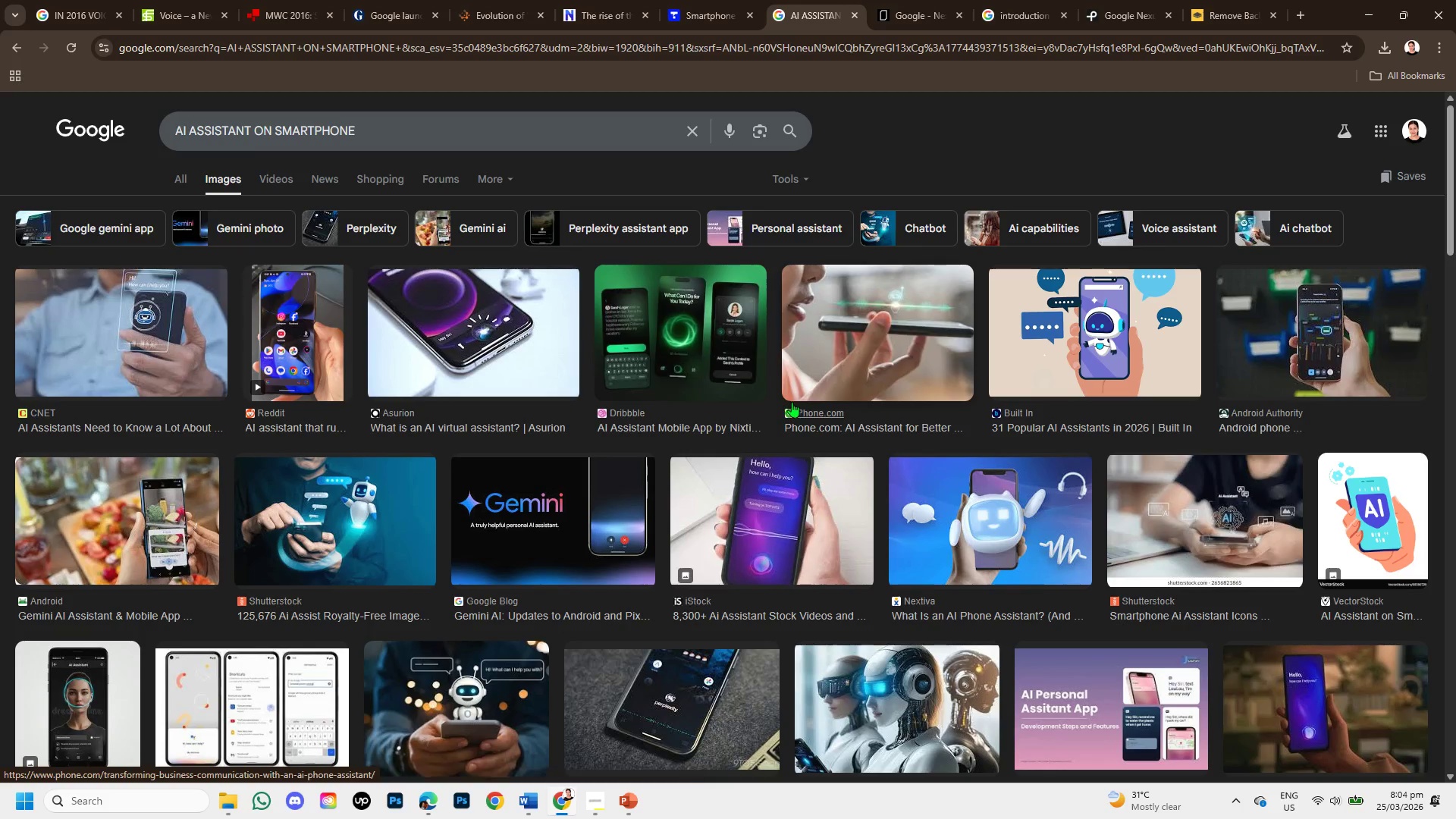 
wait(9.25)
 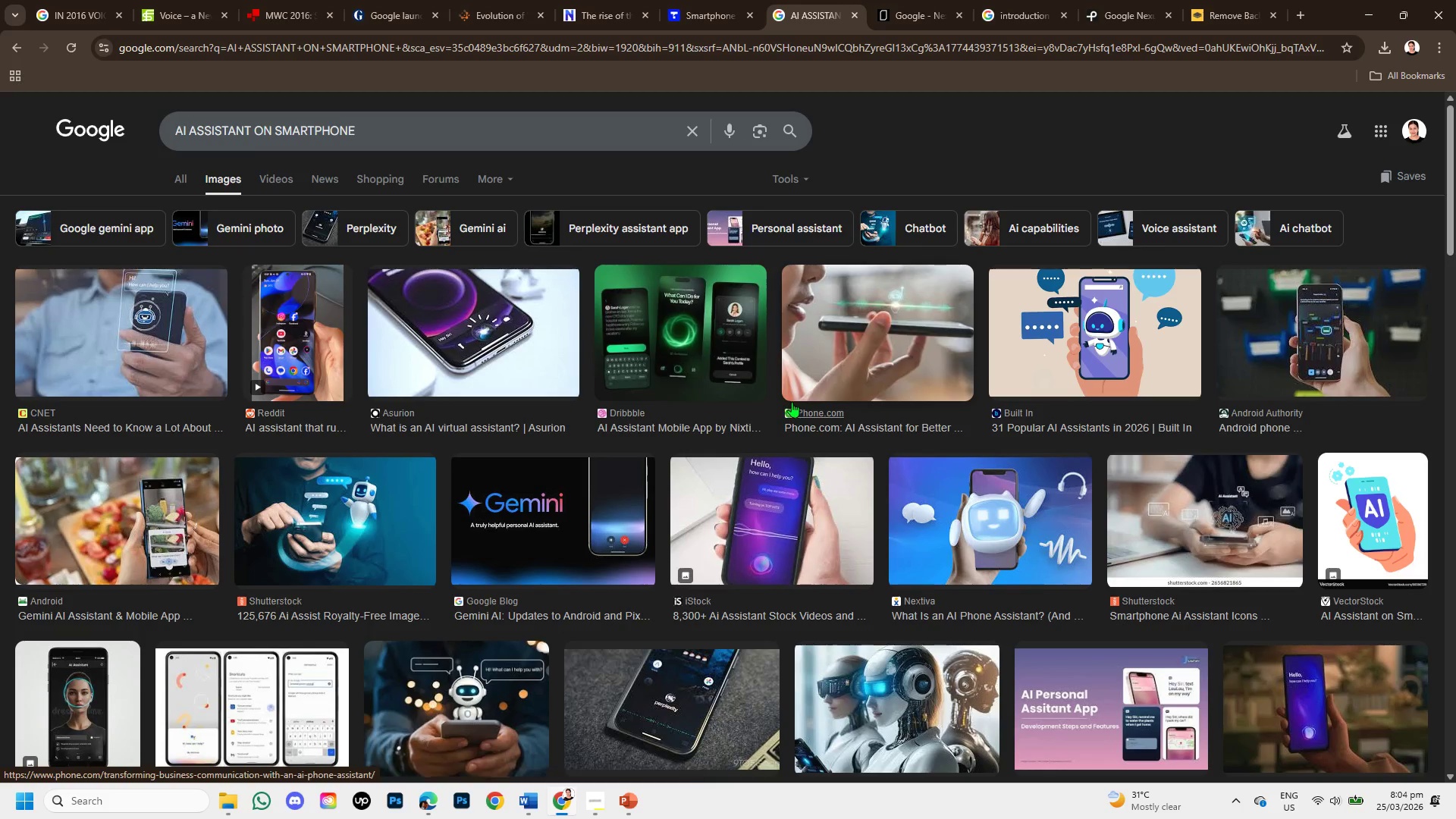 
left_click([439, 140])
 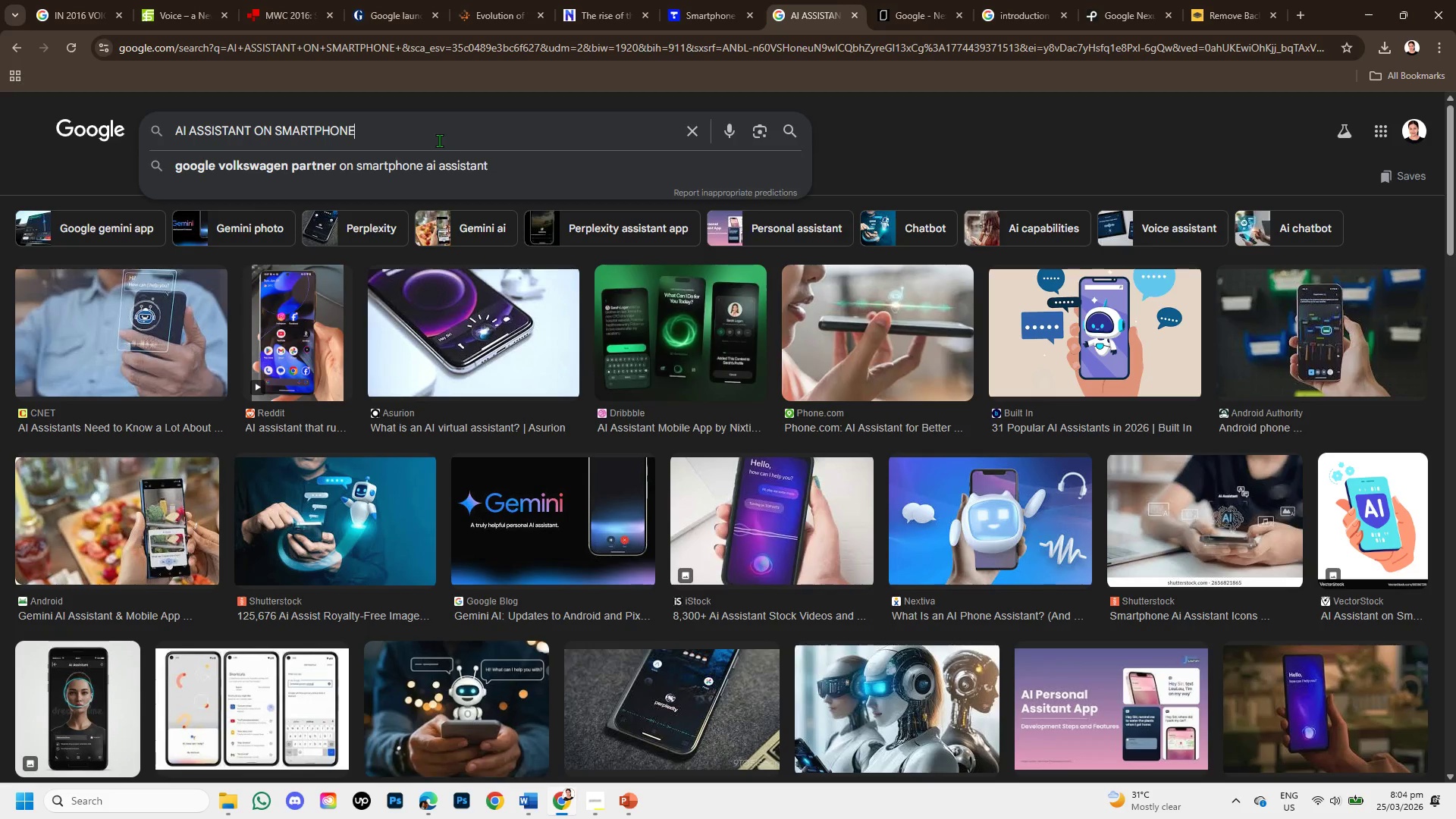 
type( 2016)
 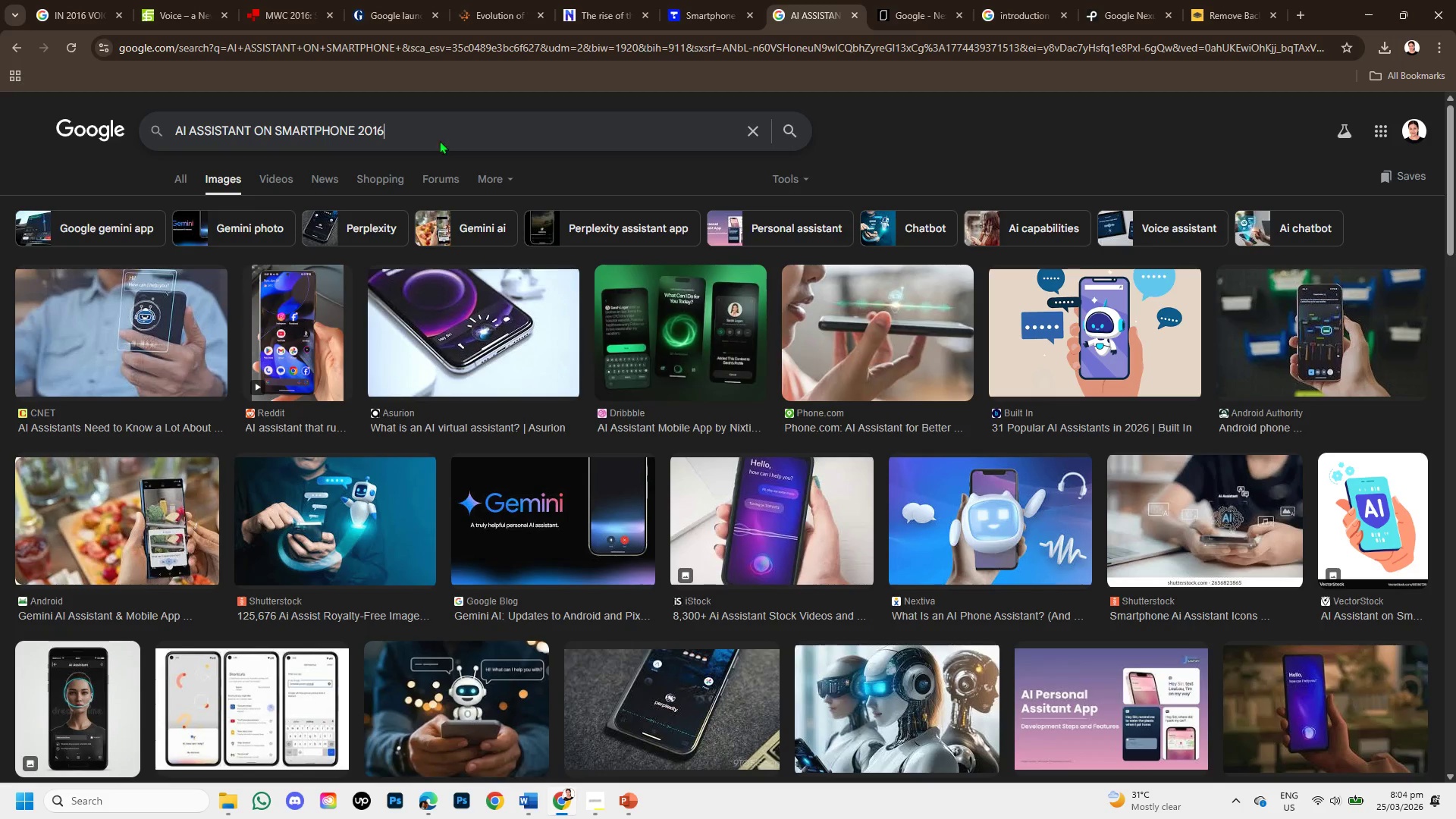 
key(Enter)
 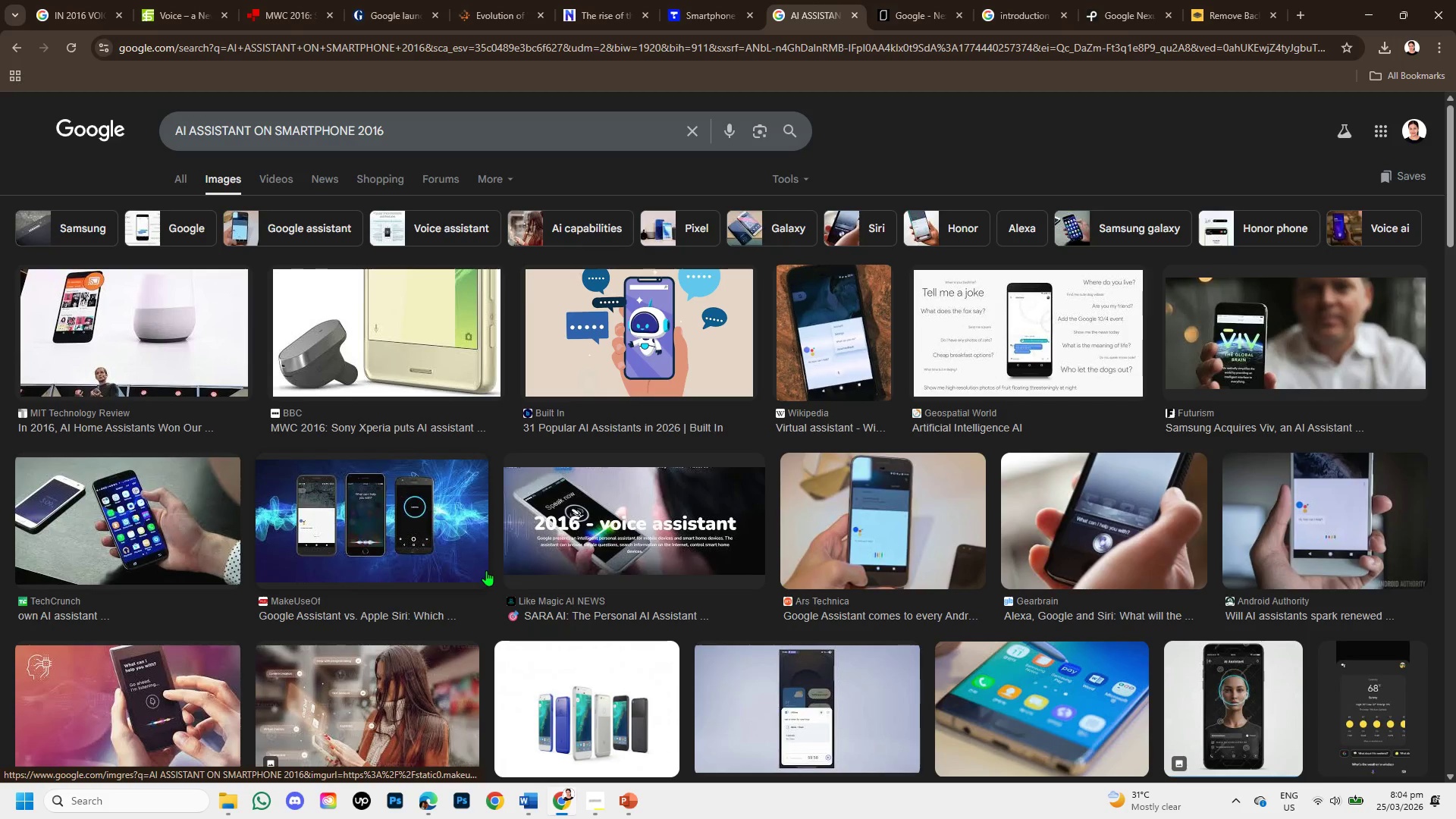 
wait(5.02)
 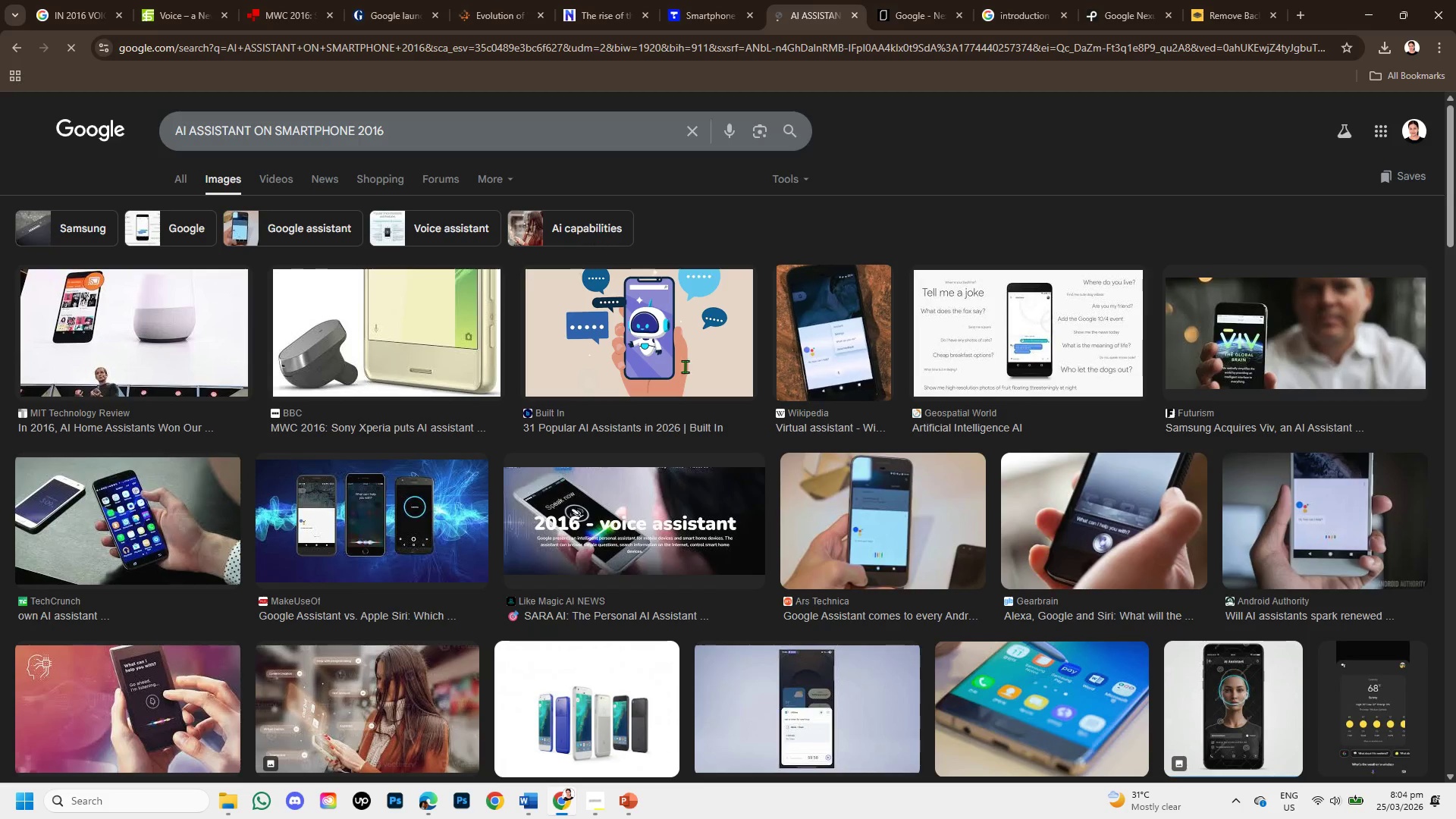 
left_click([389, 532])
 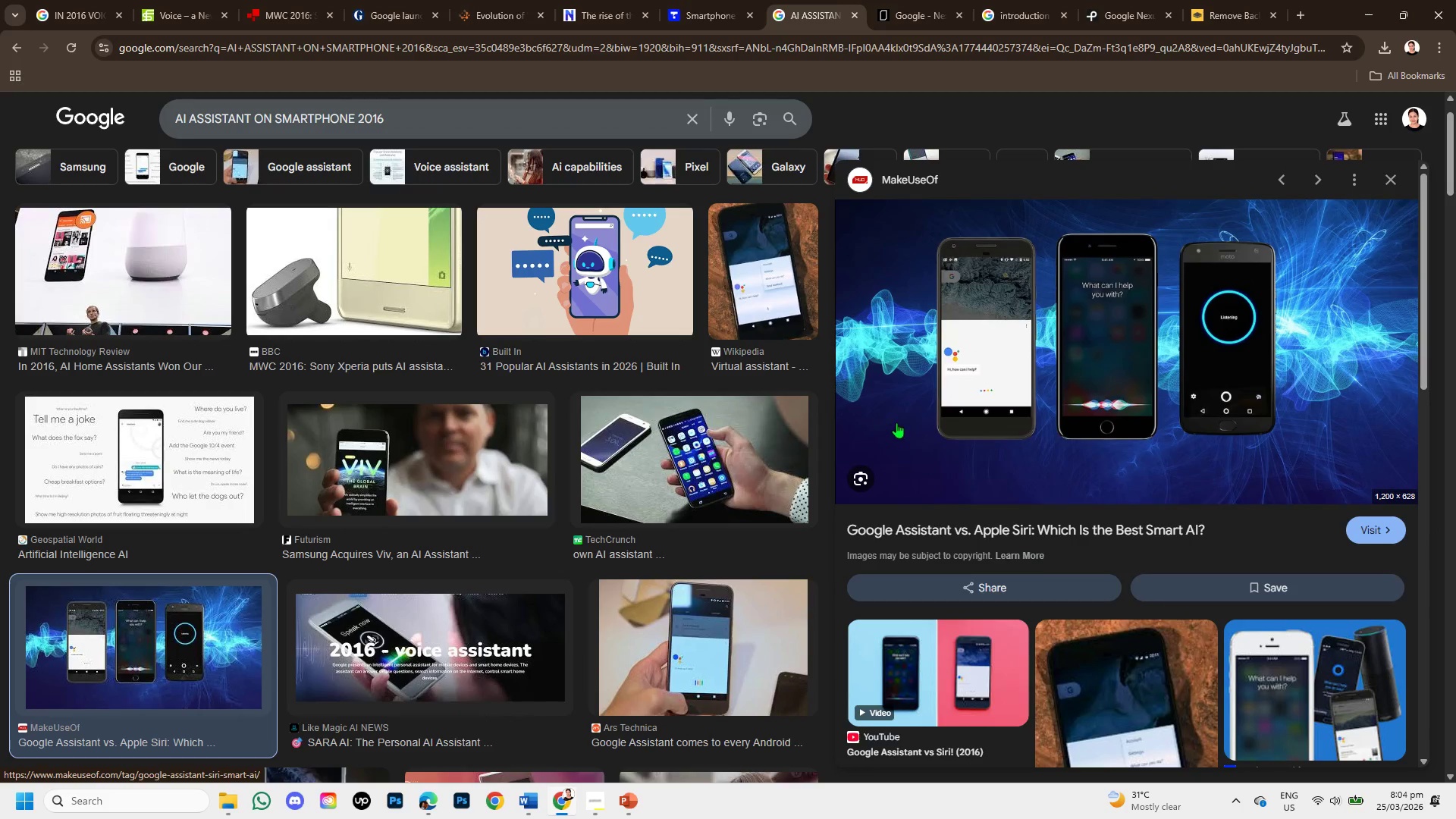 
wait(10.94)
 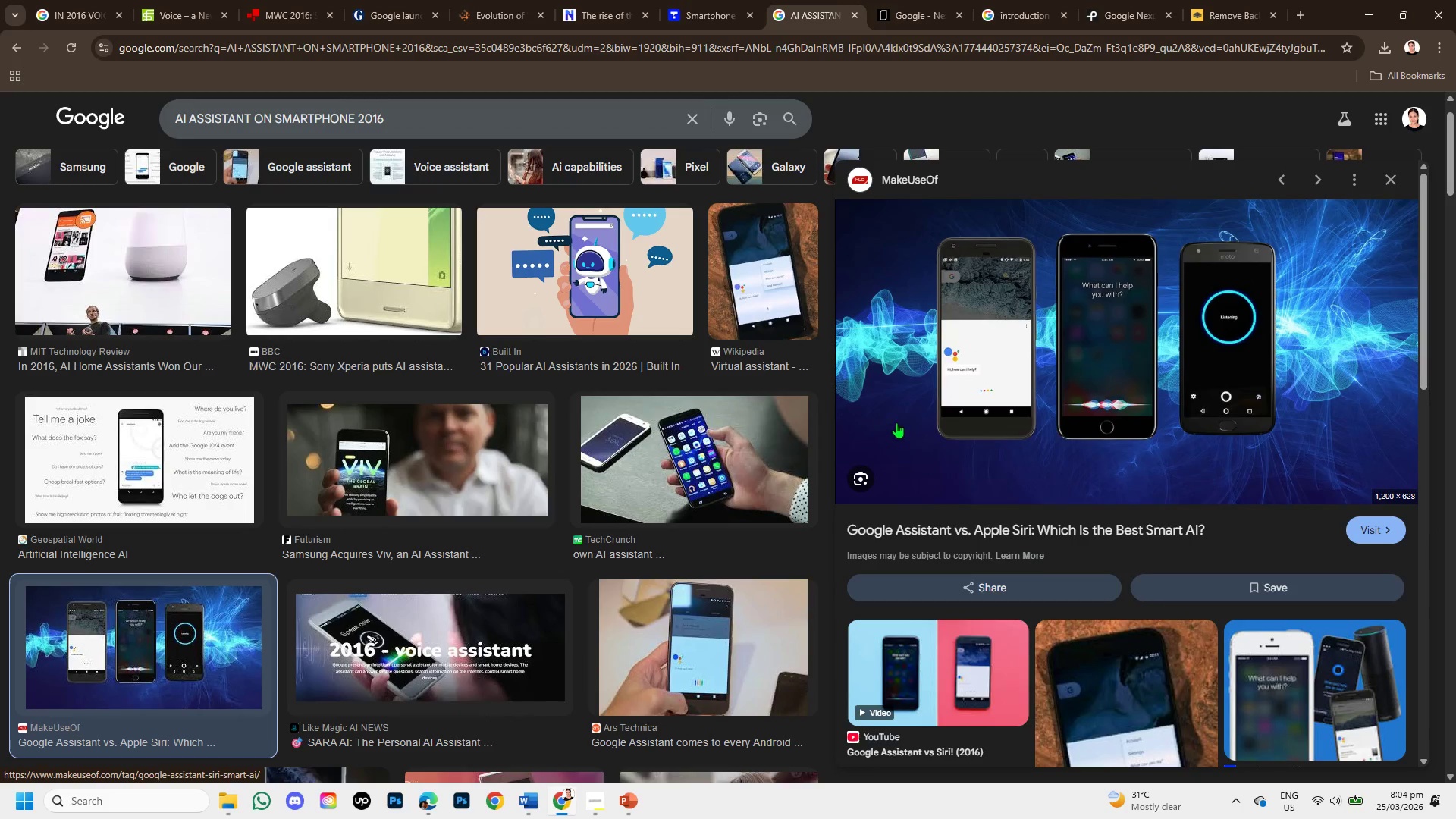 
left_click([1386, 526])
 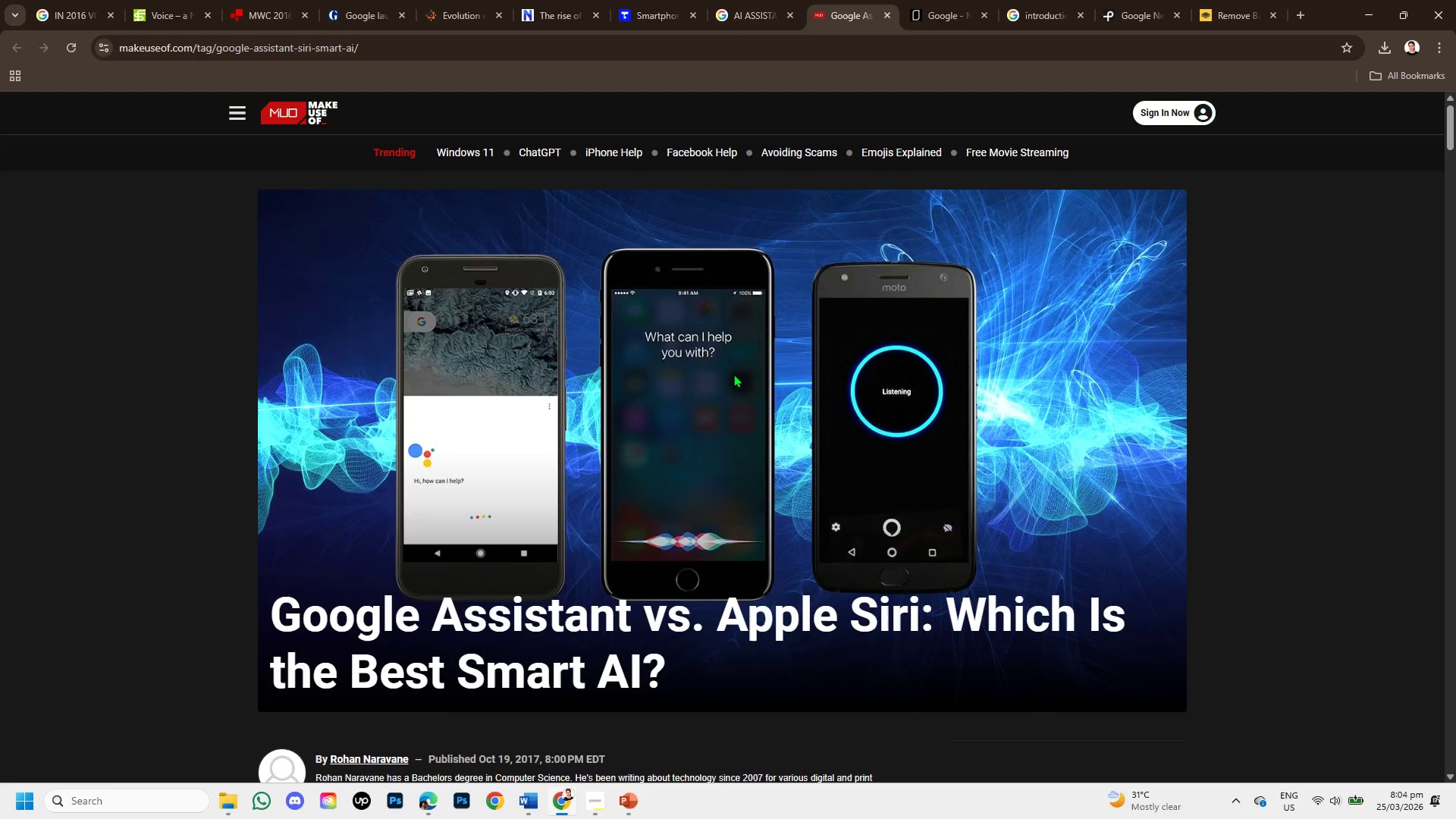 
wait(8.45)
 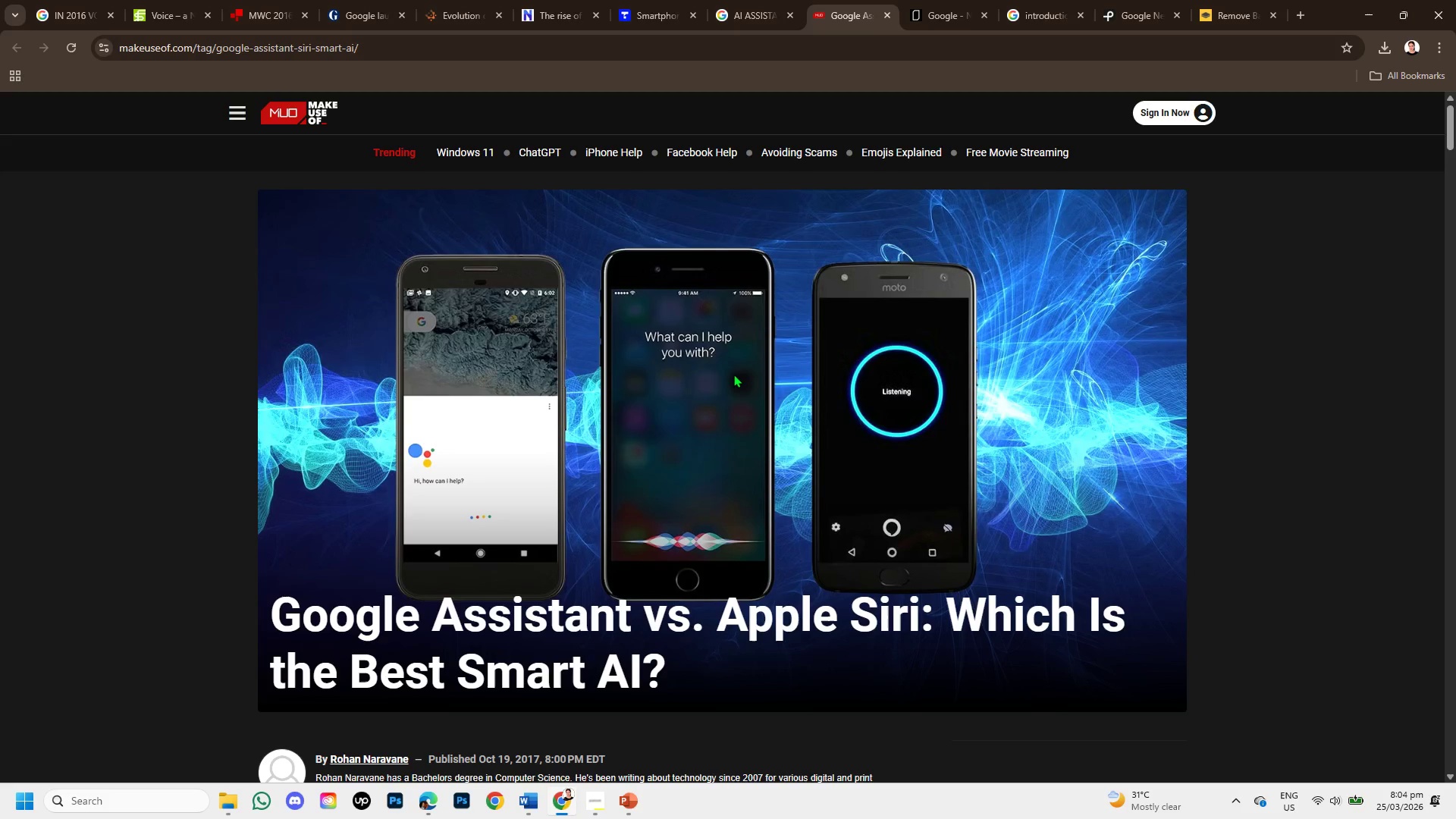 
scroll: coordinate [949, 463], scroll_direction: down, amount: 1.0
 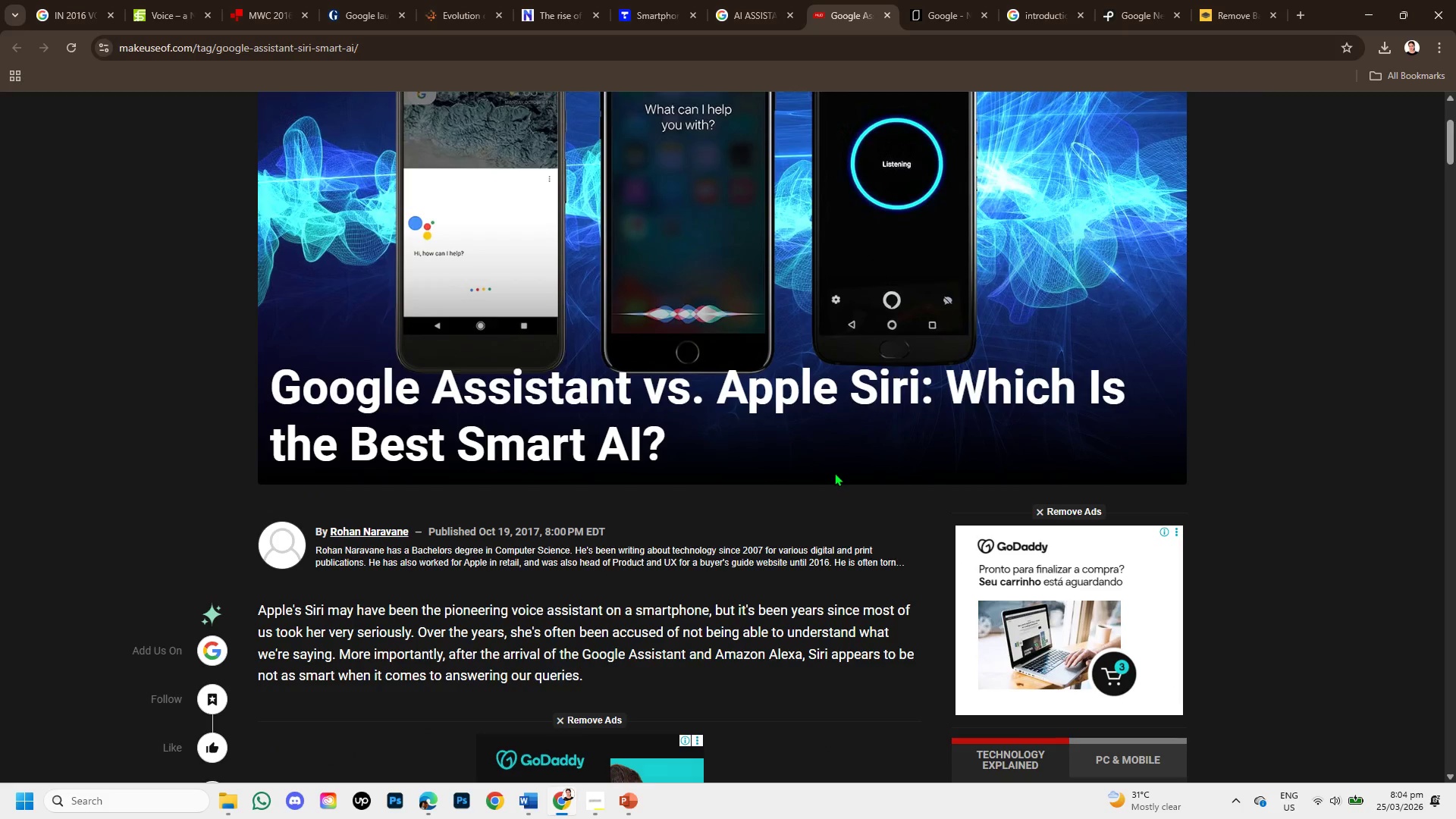 
scroll: coordinate [834, 472], scroll_direction: up, amount: 1.0
 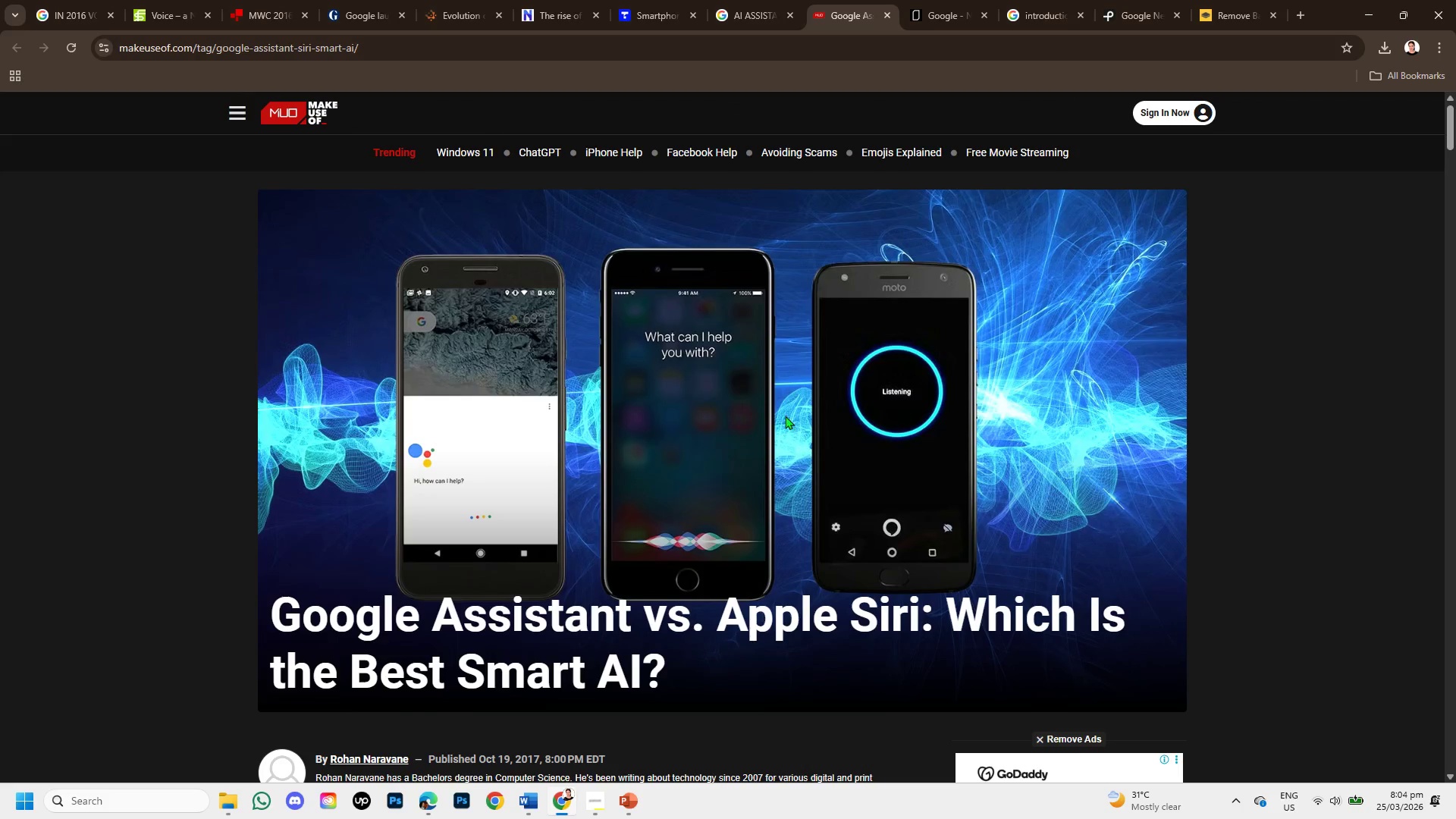 
right_click([785, 416])
 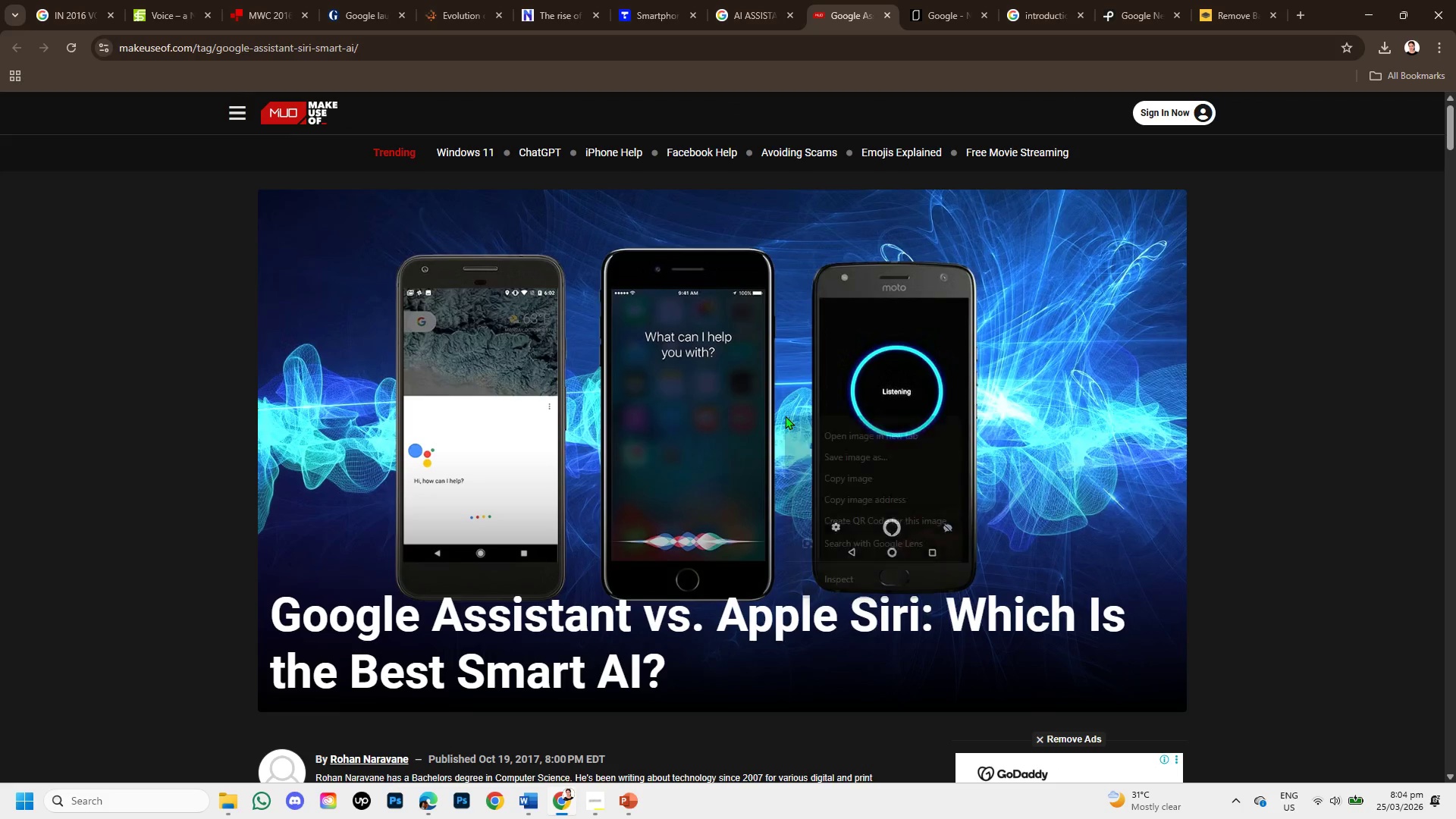 
mouse_move([880, 455])
 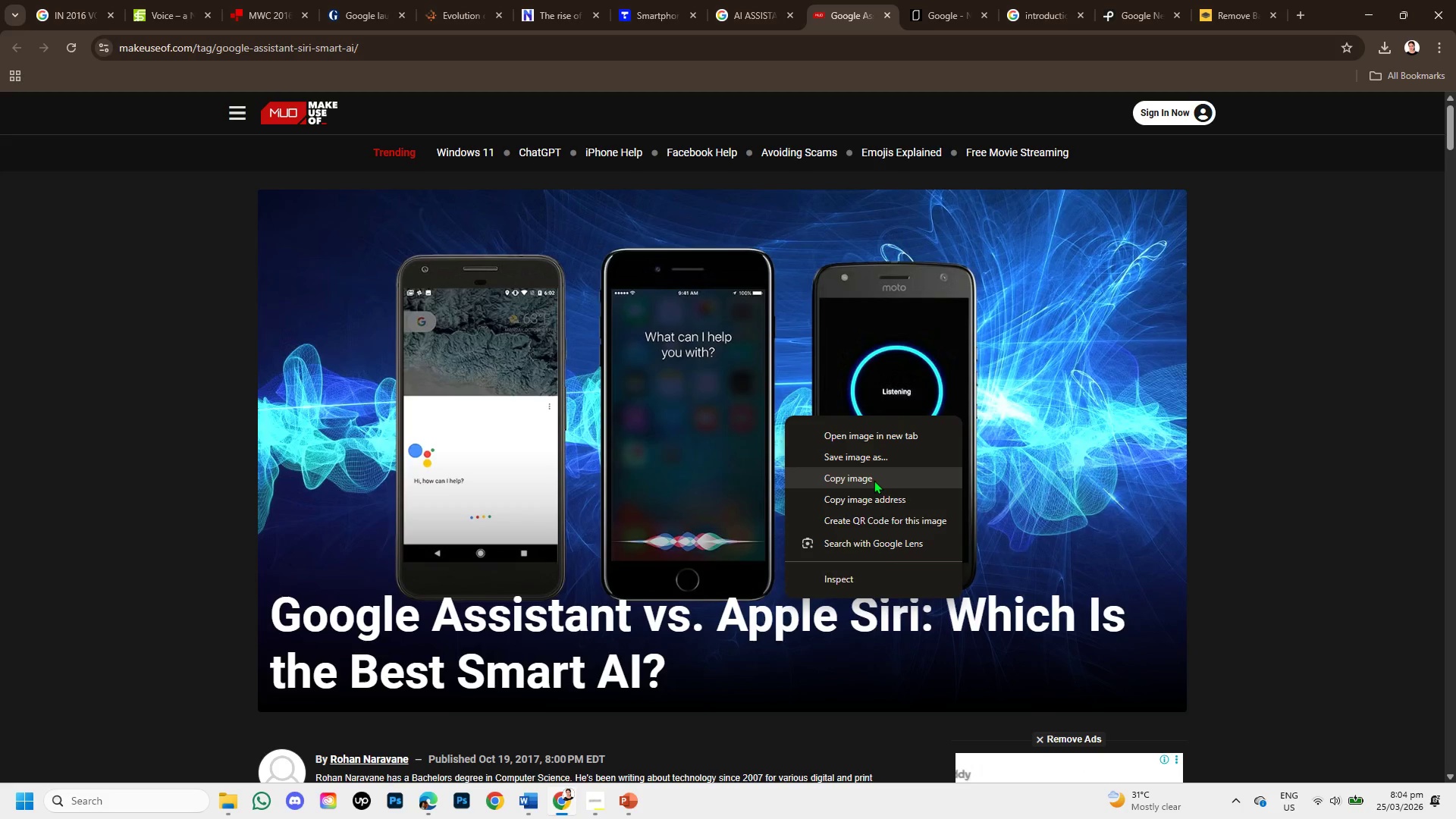 
left_click([874, 480])
 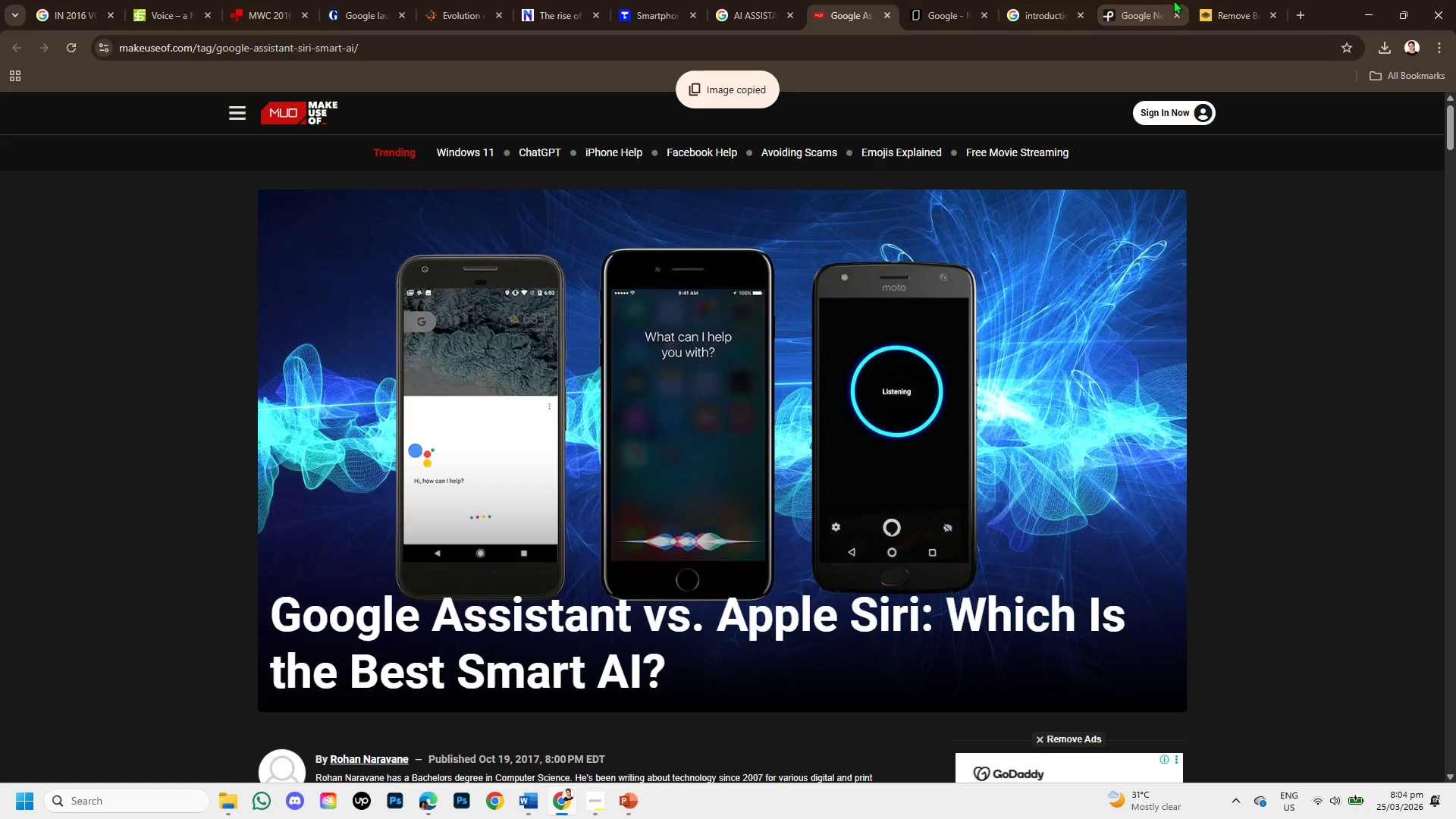 
left_click([1215, 0])
 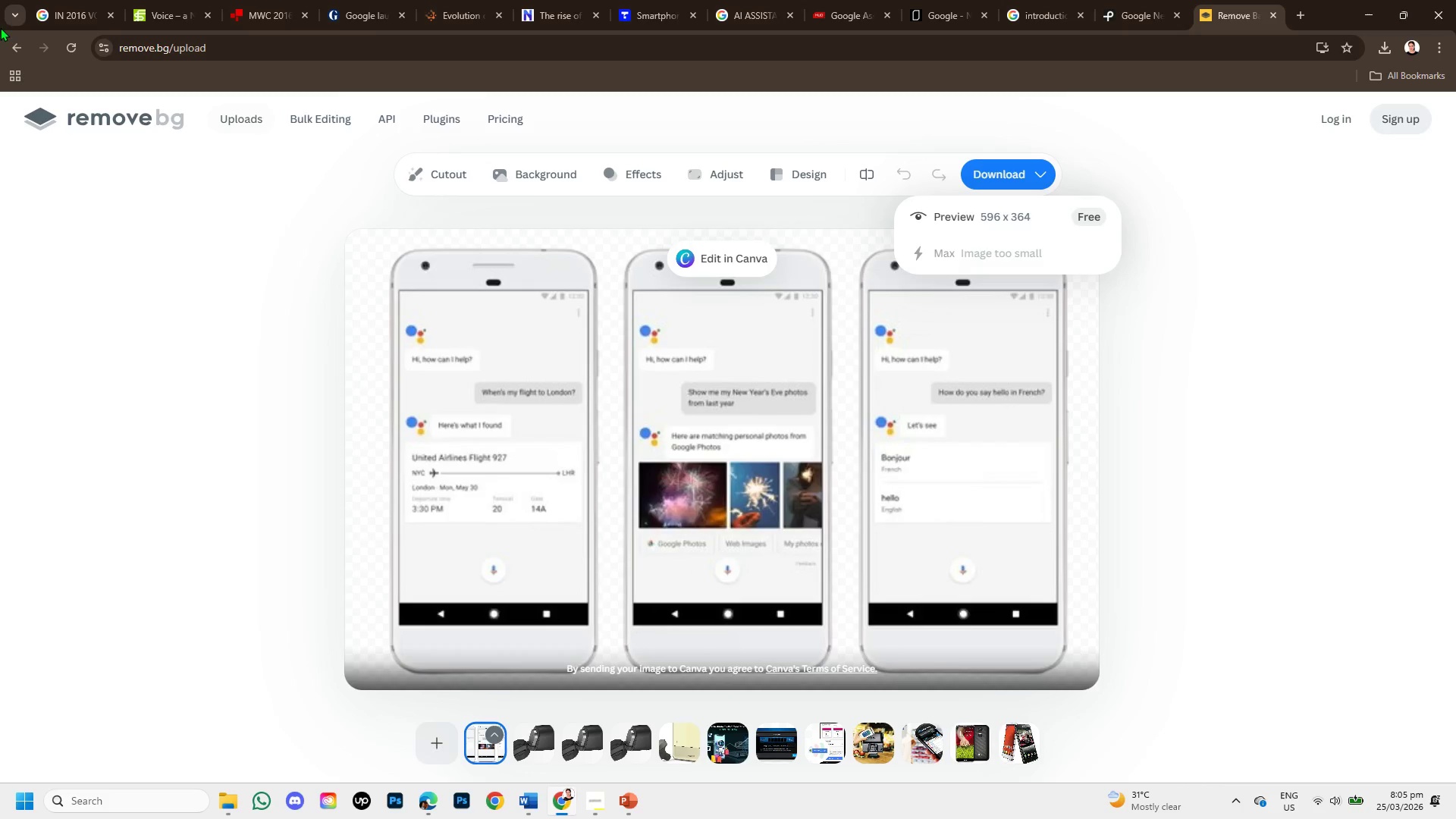 
left_click([14, 38])
 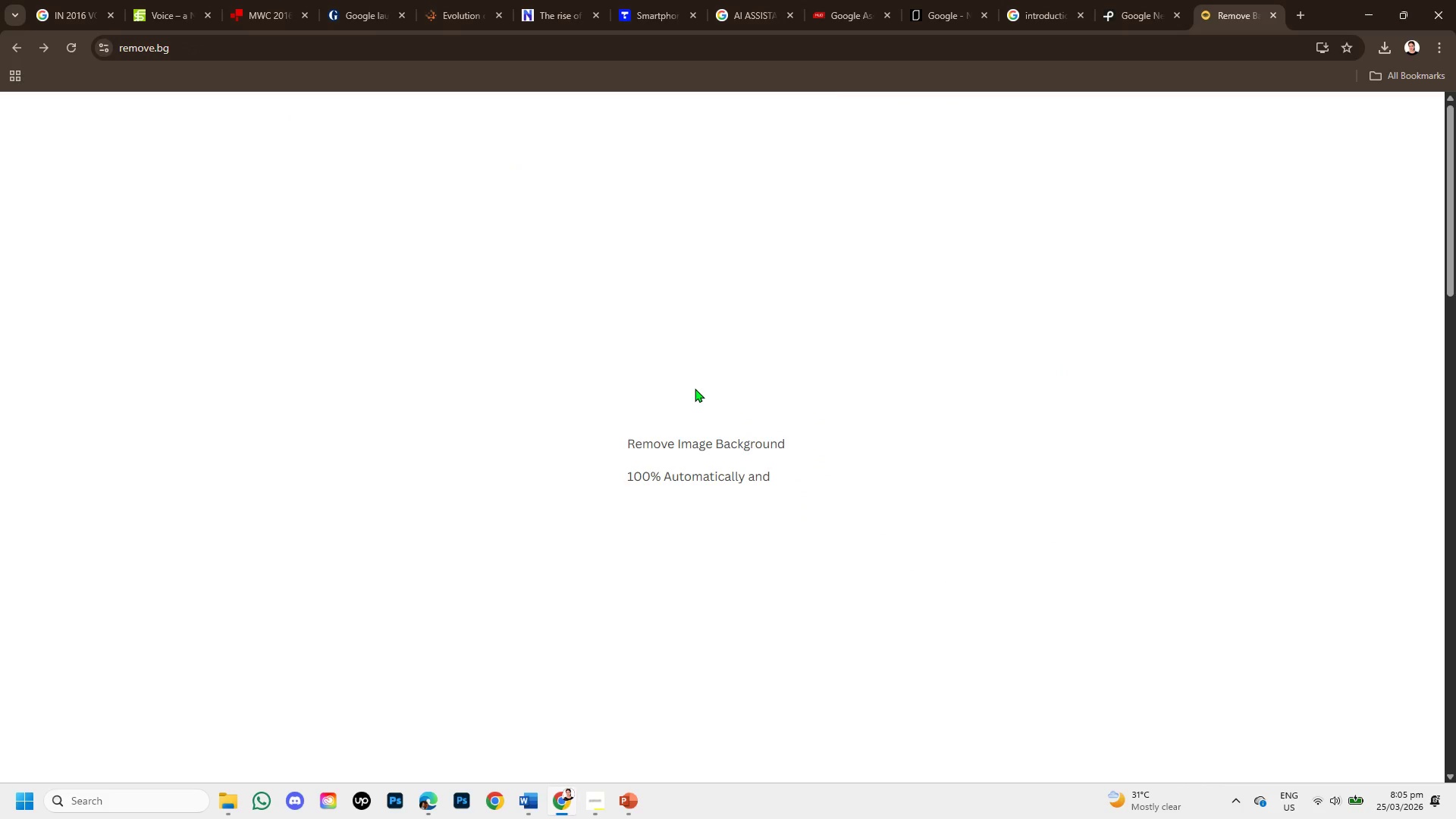 
key(Control+V)
 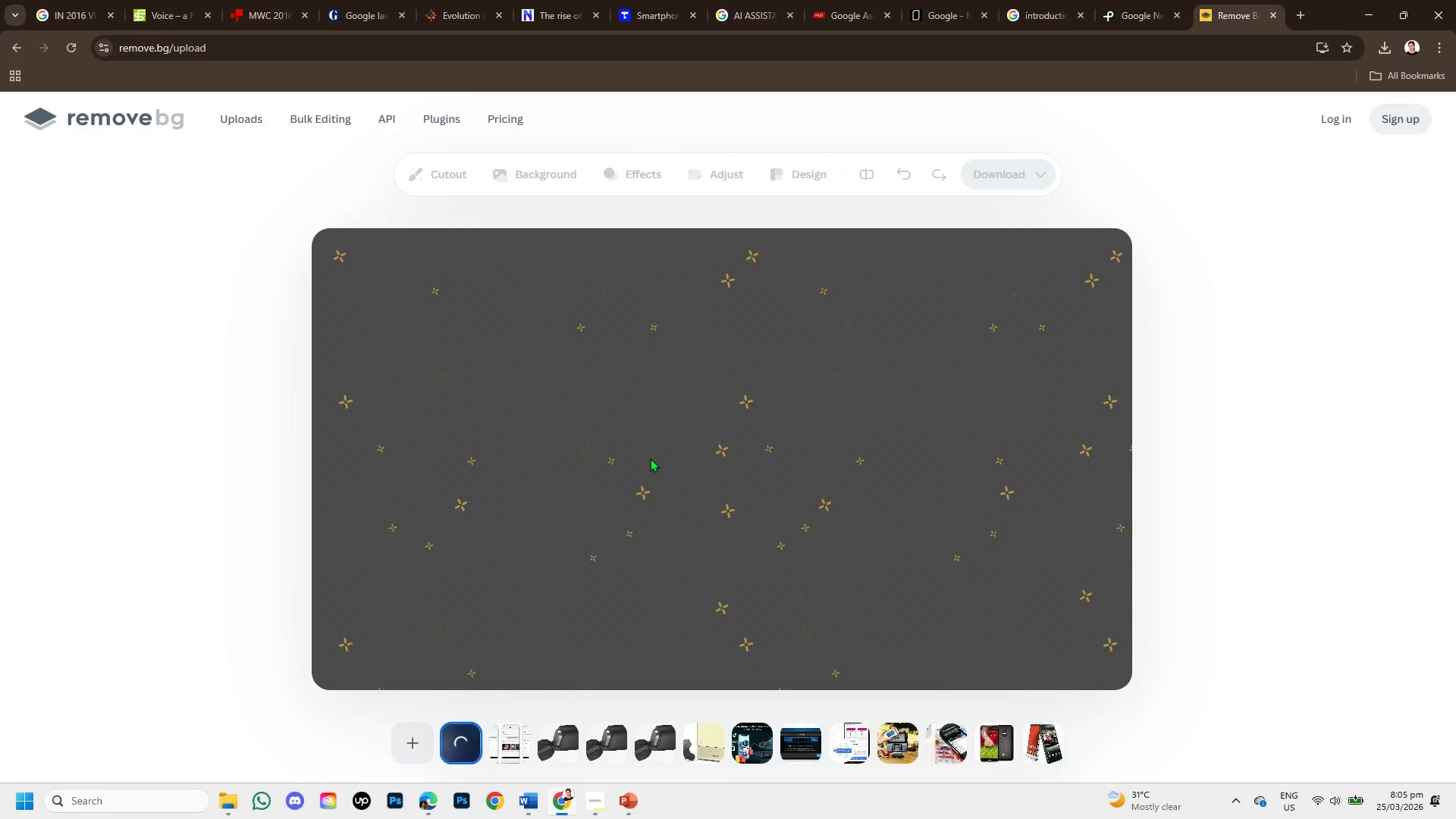 
mouse_move([1110, 25])
 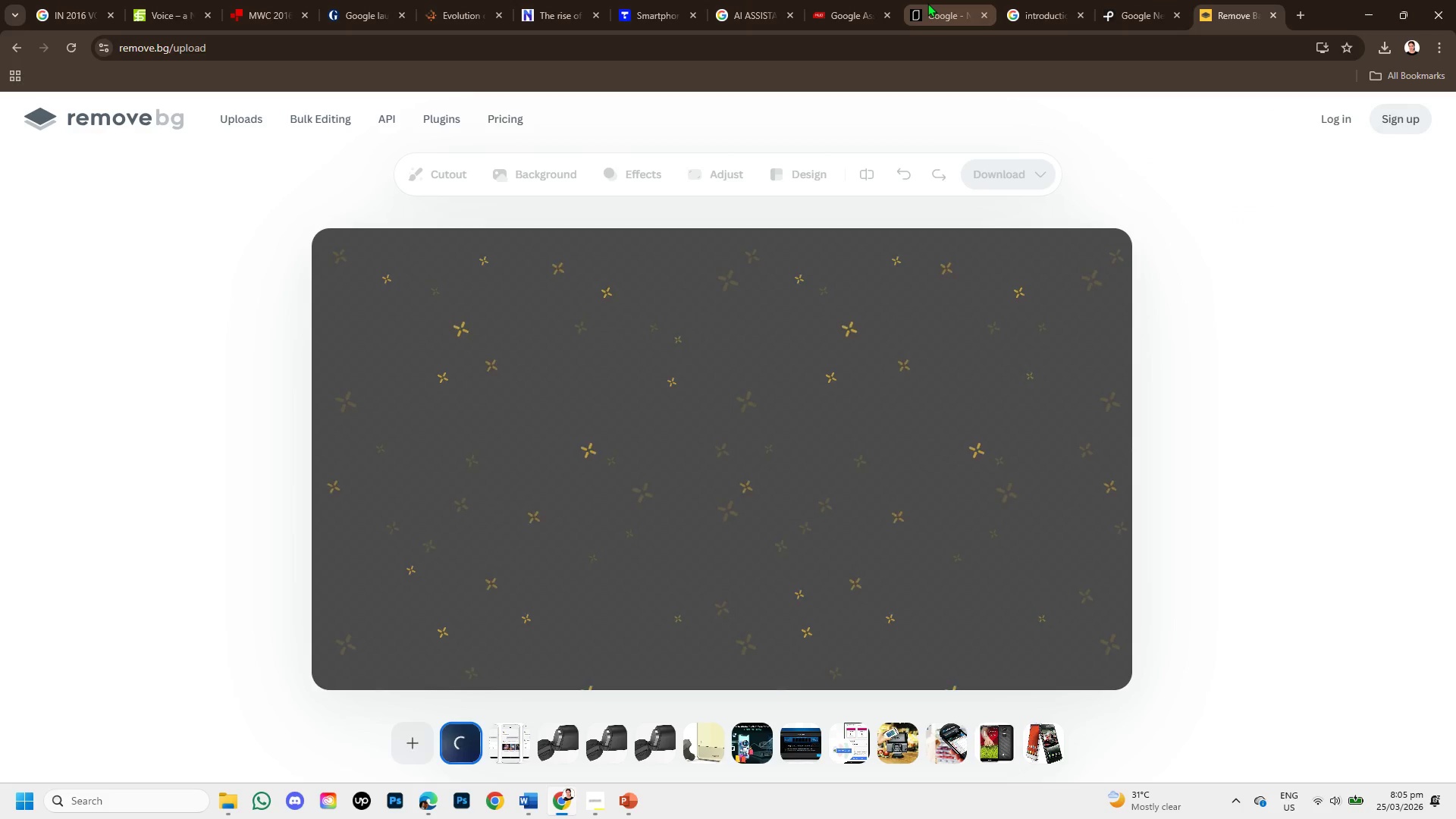 
left_click([1038, 0])
 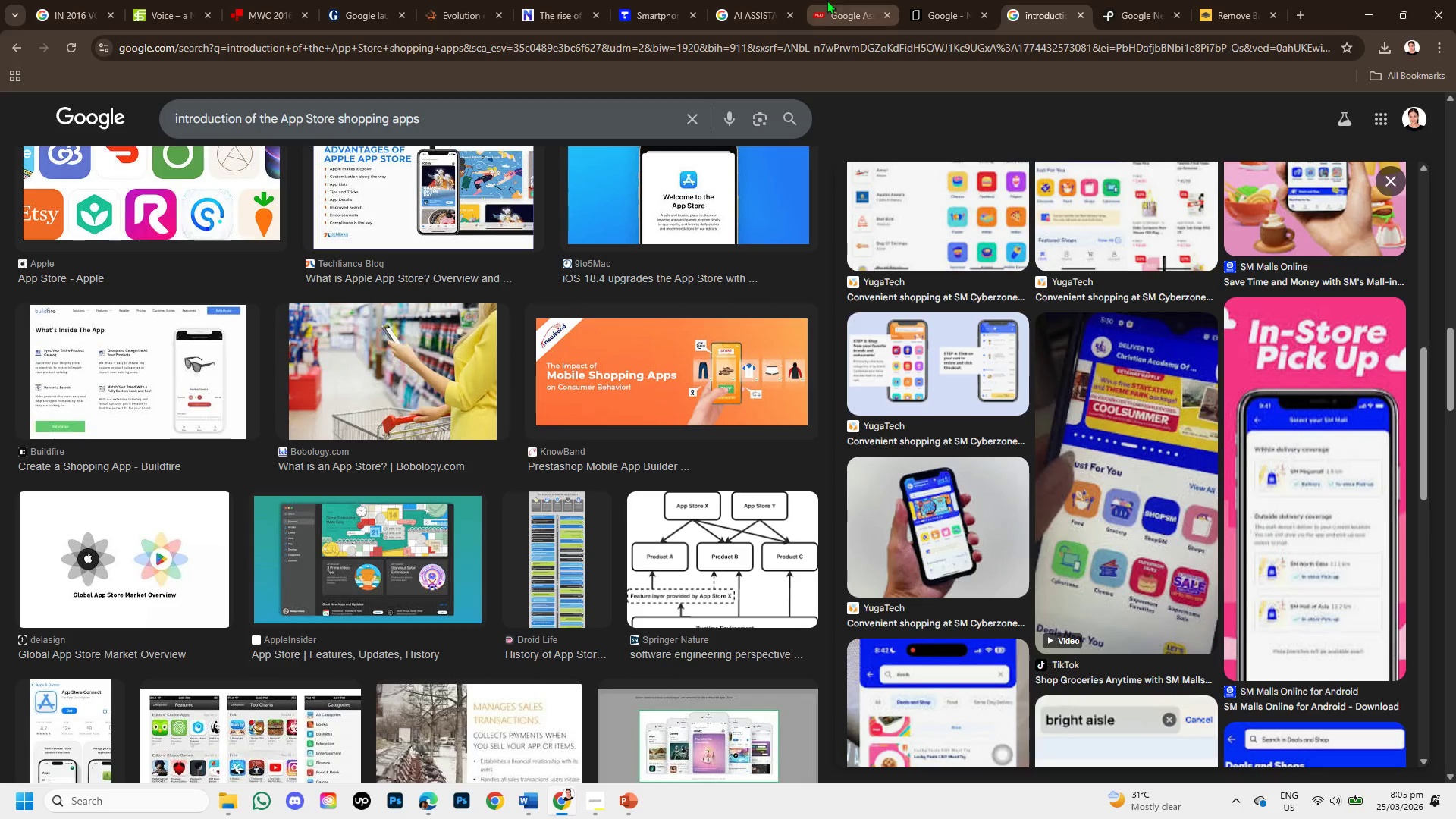 
left_click([758, 0])
 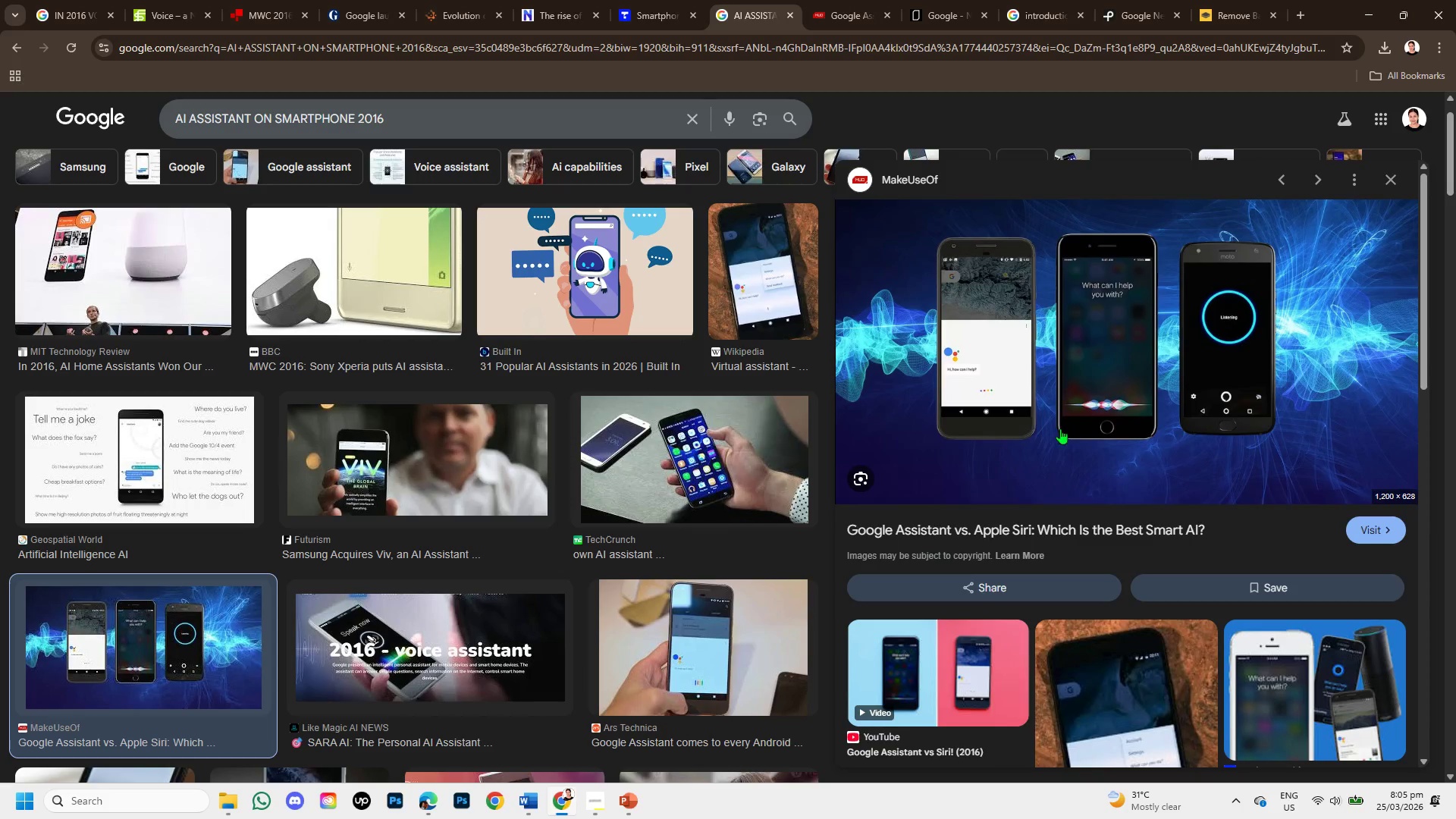 
scroll: coordinate [1012, 469], scroll_direction: down, amount: 3.0
 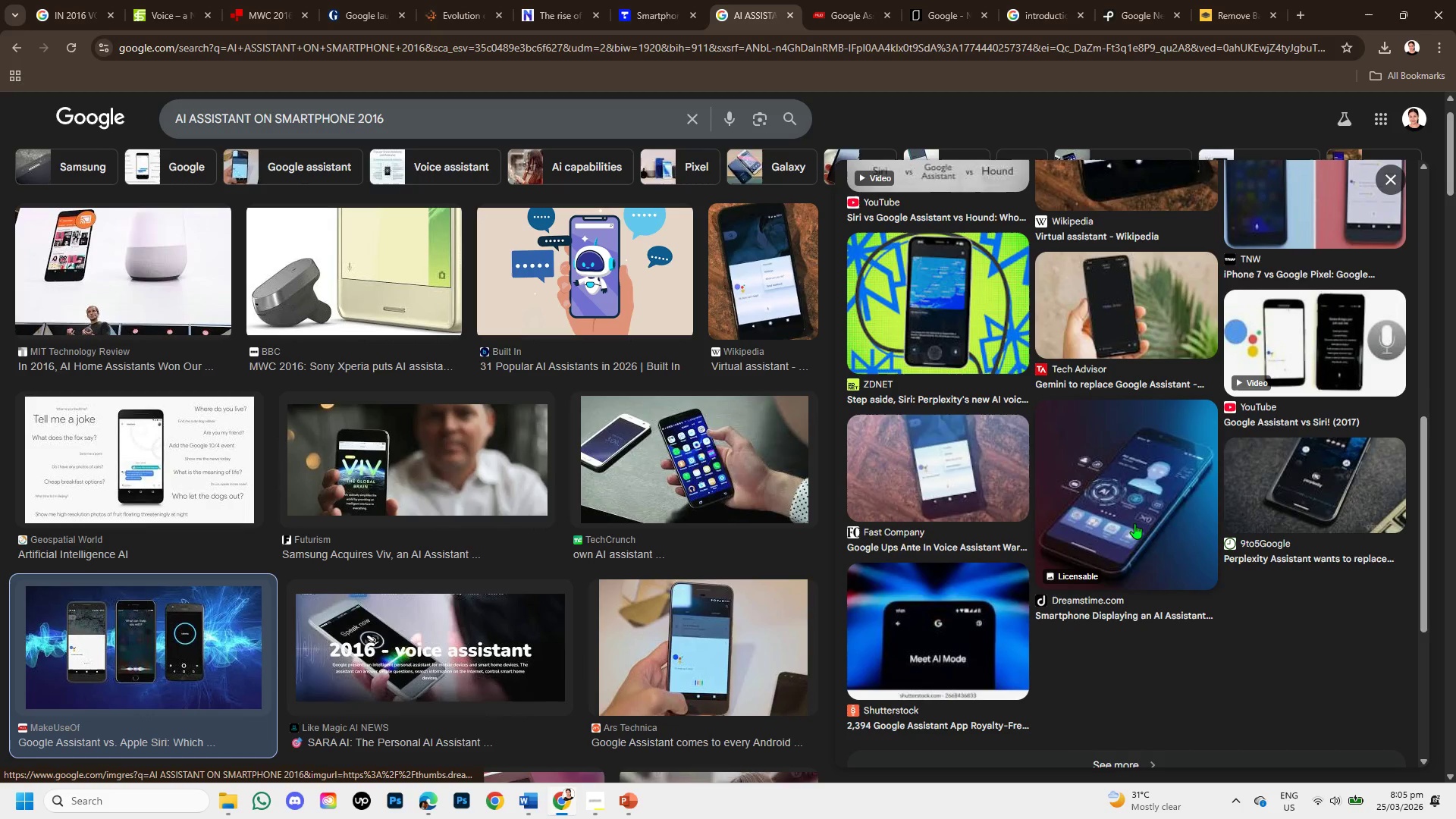 
scroll: coordinate [693, 506], scroll_direction: up, amount: 2.0
 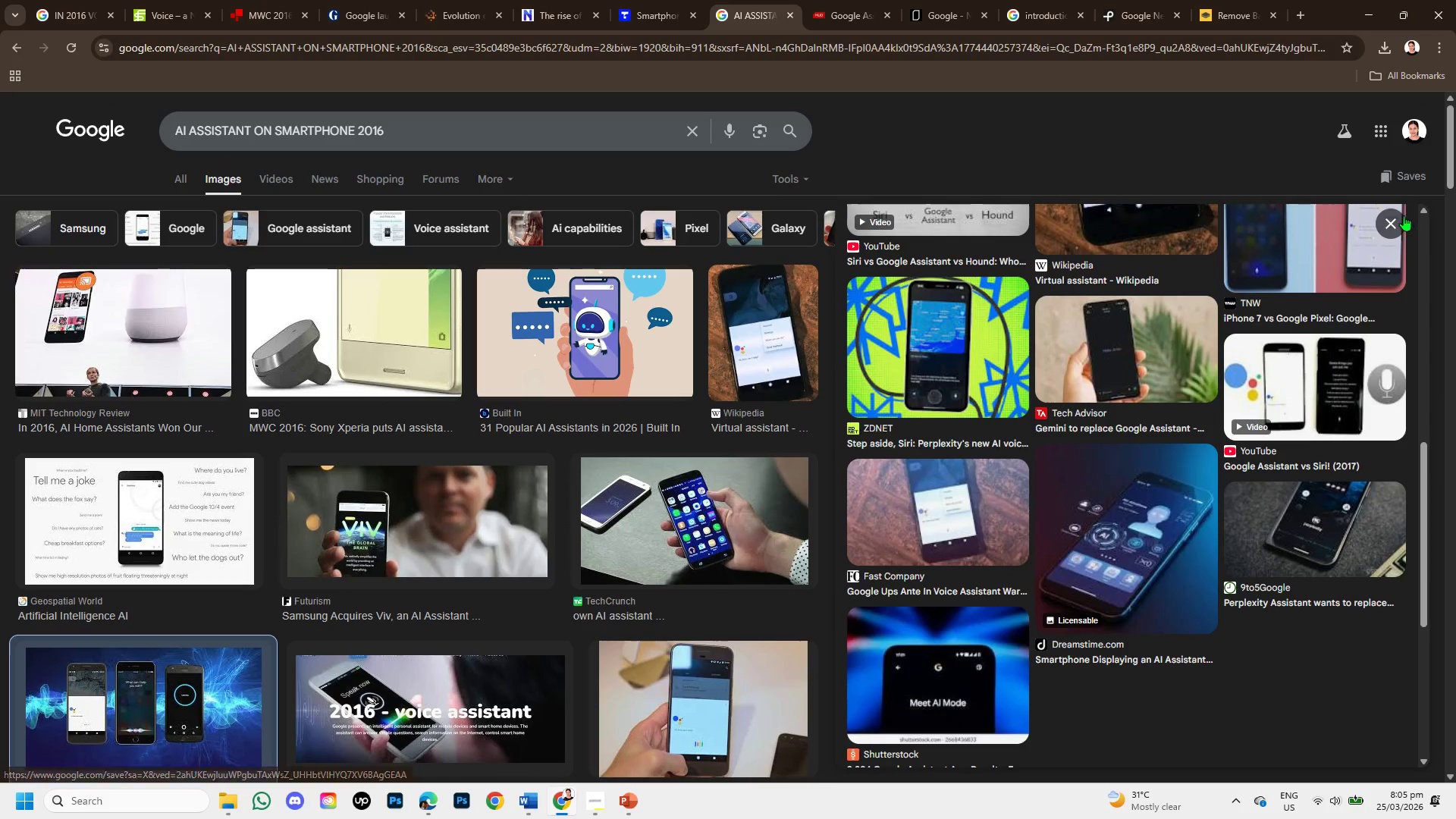 
left_click([1395, 216])
 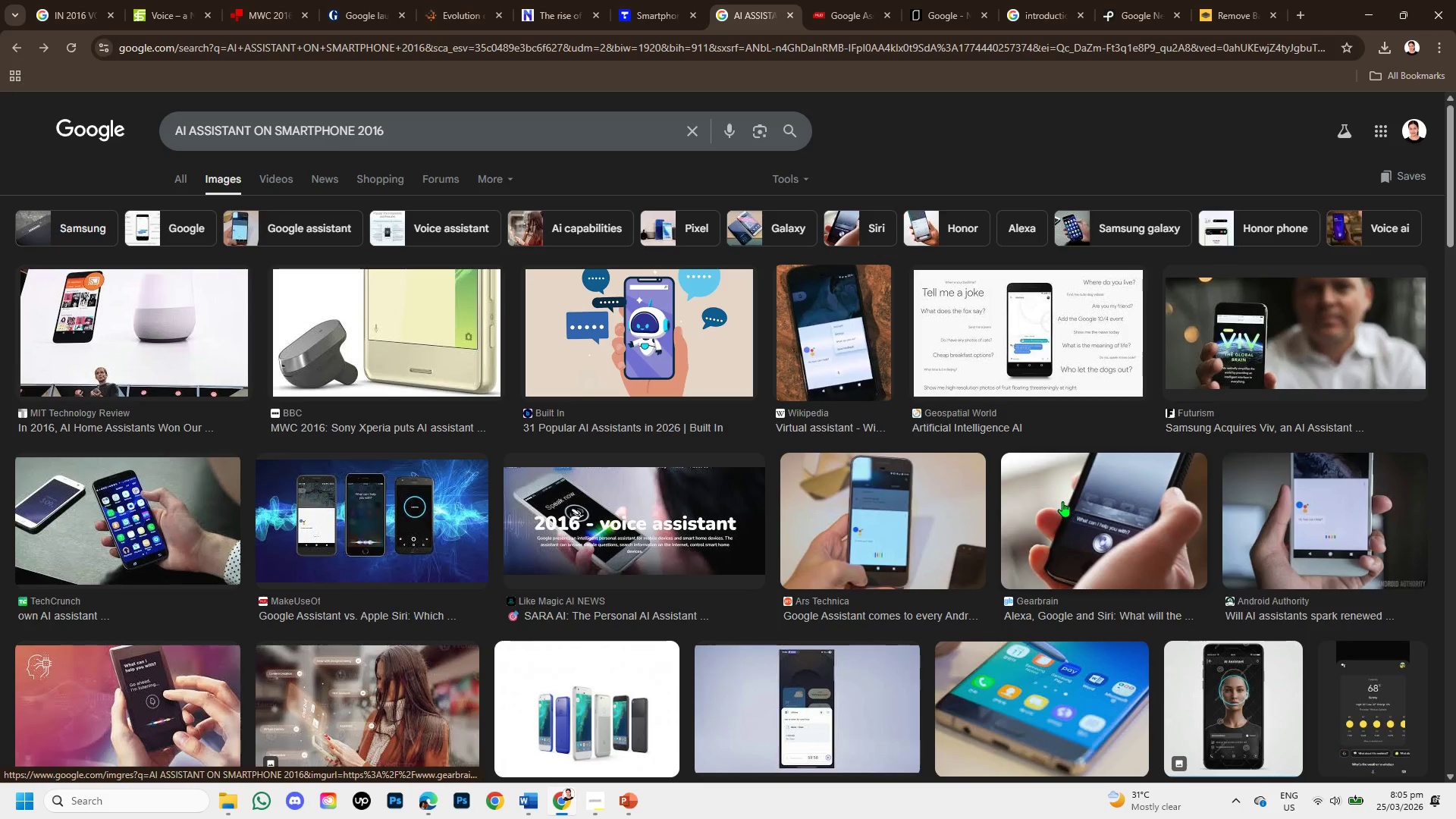 
scroll: coordinate [1062, 501], scroll_direction: down, amount: 1.0
 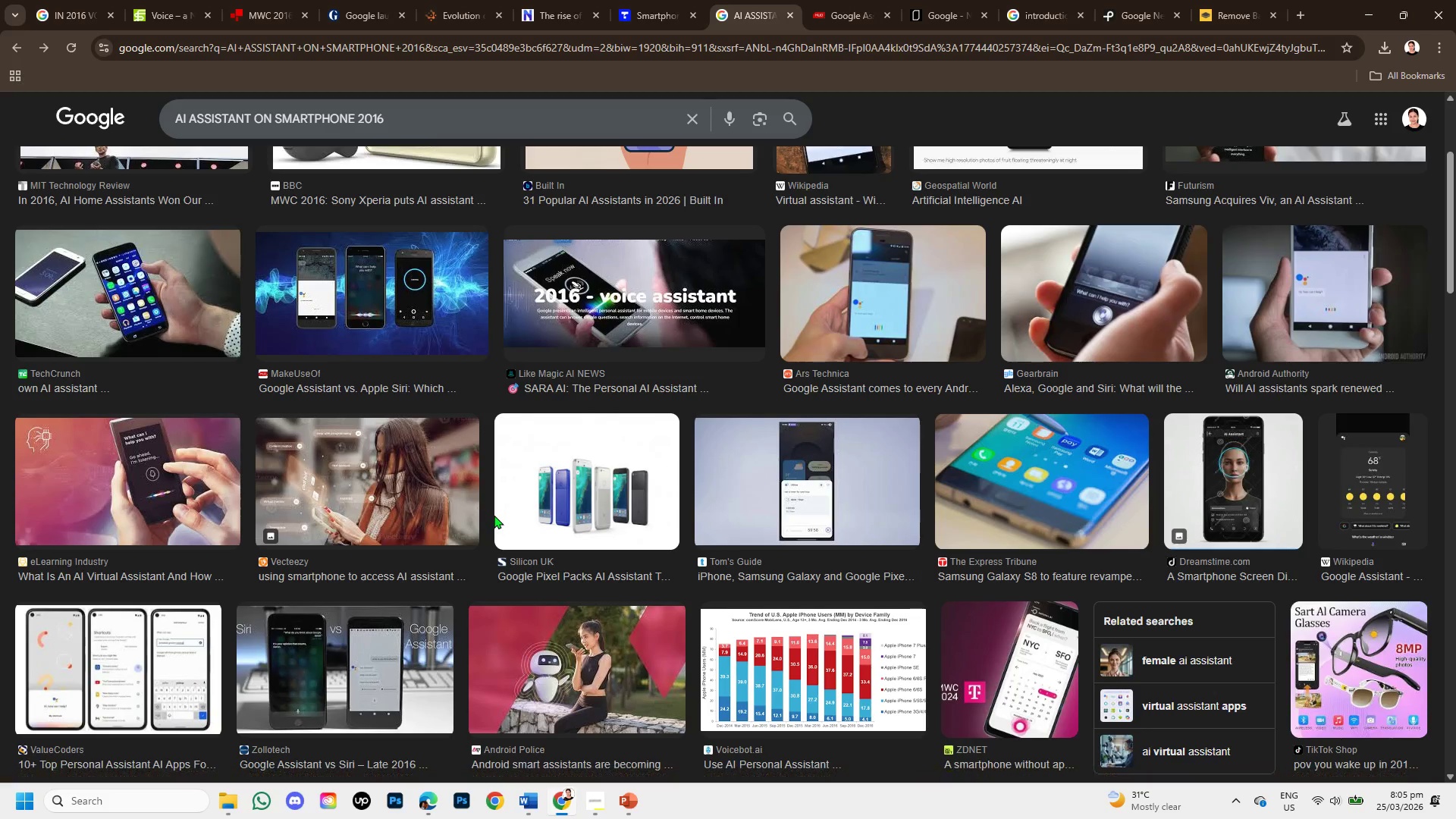 
left_click([150, 648])
 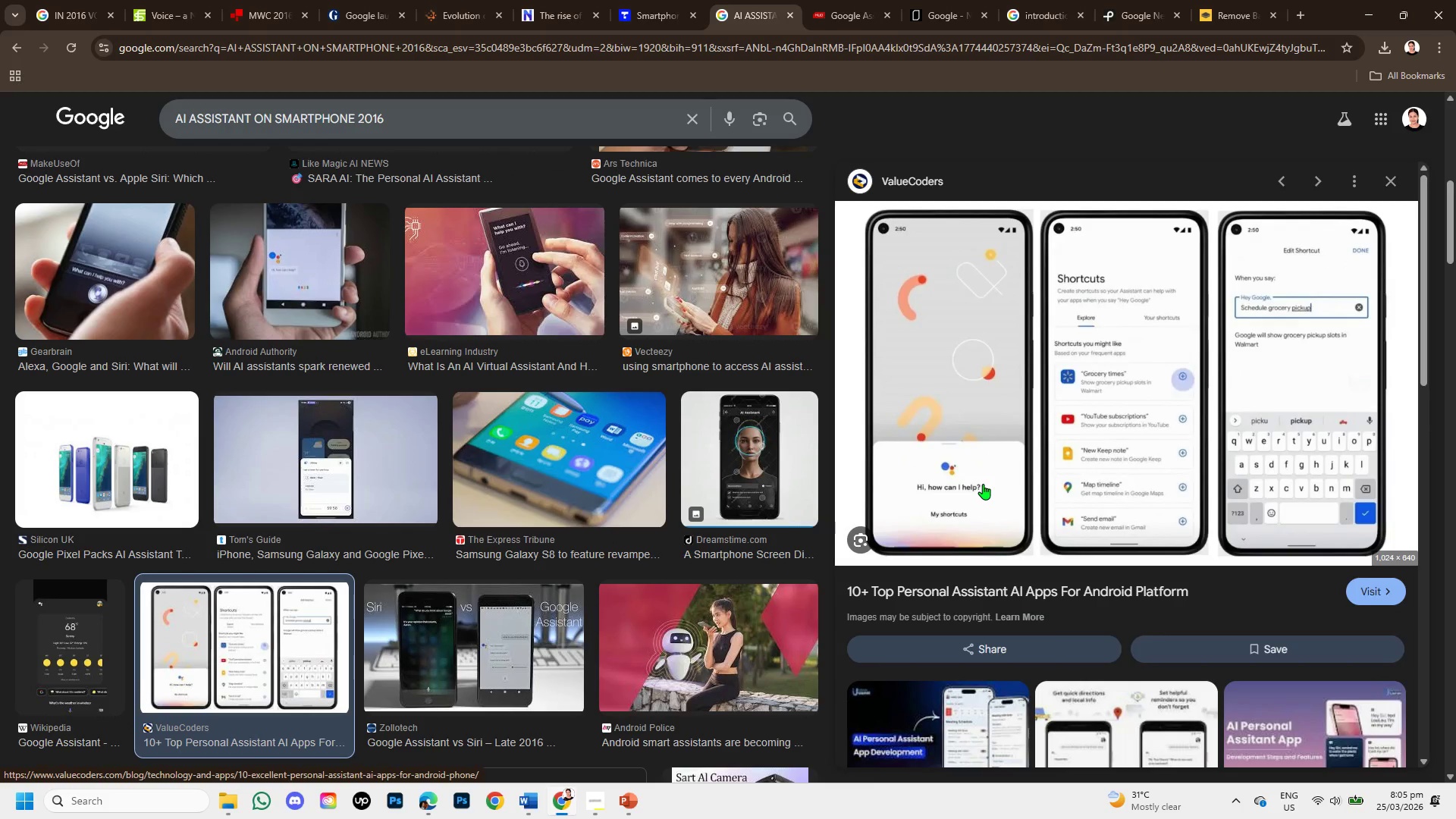 
wait(5.56)
 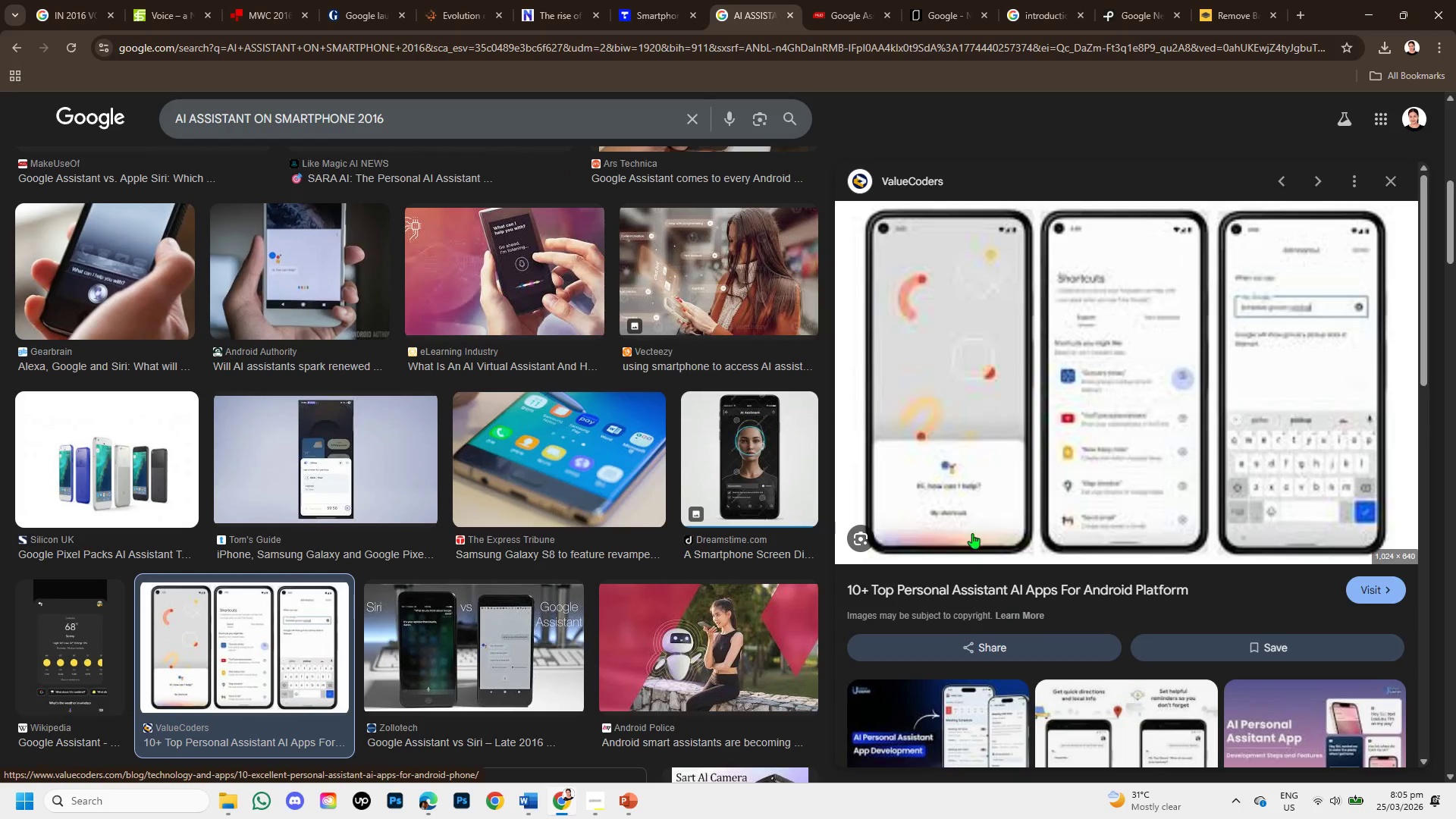 
scroll: coordinate [1180, 585], scroll_direction: down, amount: 2.0
 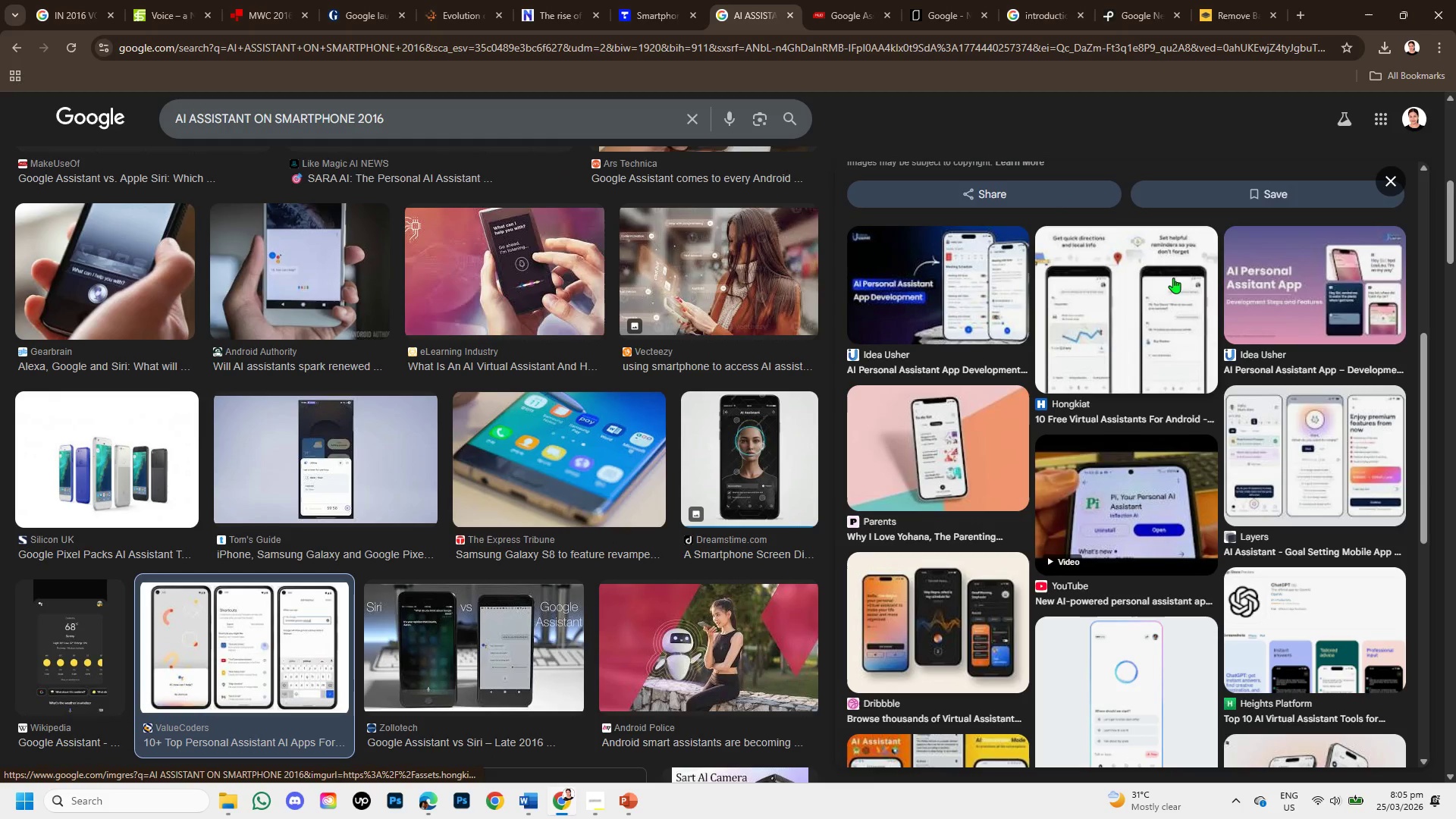 
left_click([1262, 0])
 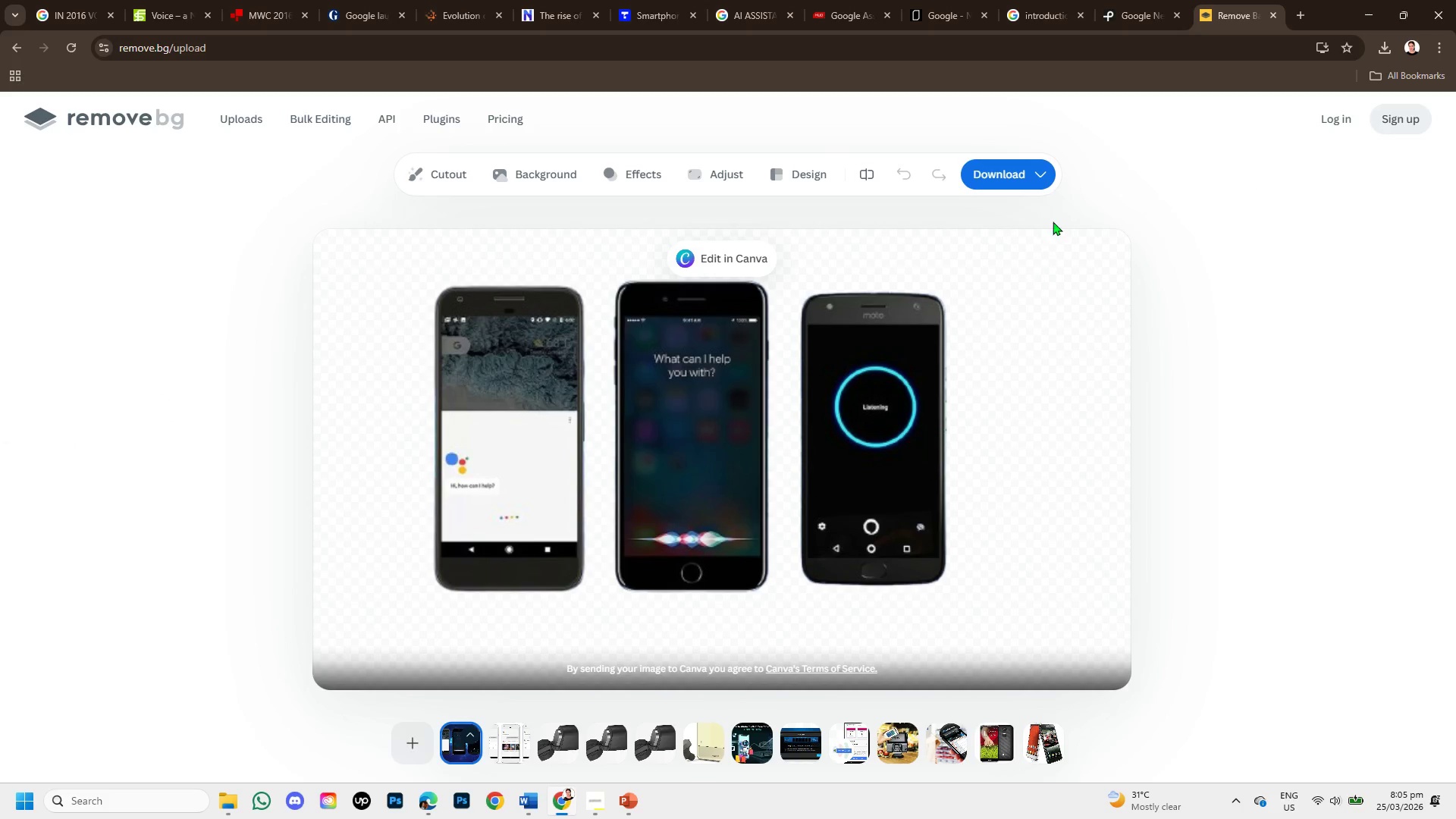 
left_click([1043, 172])
 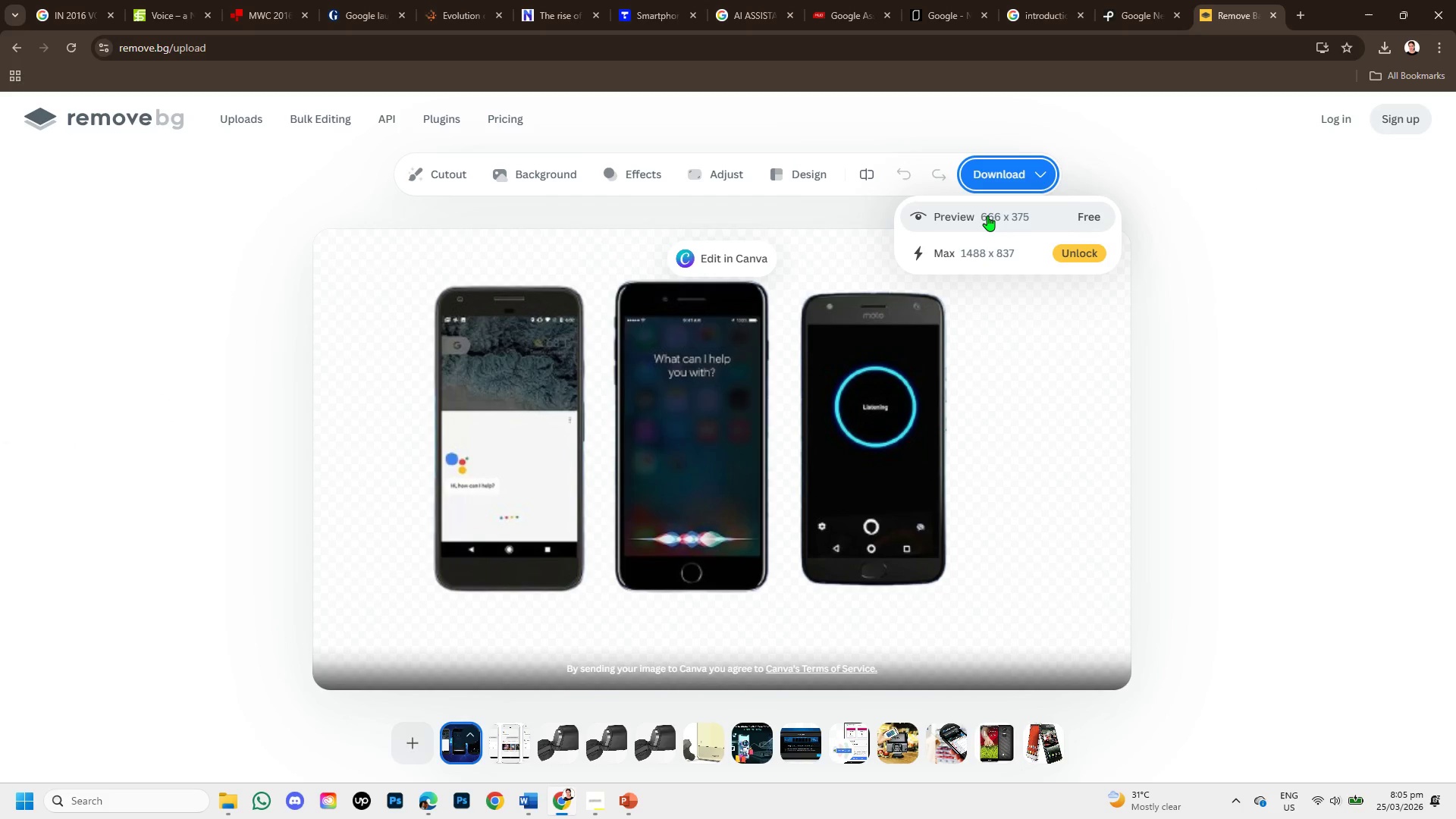 
left_click([987, 215])
 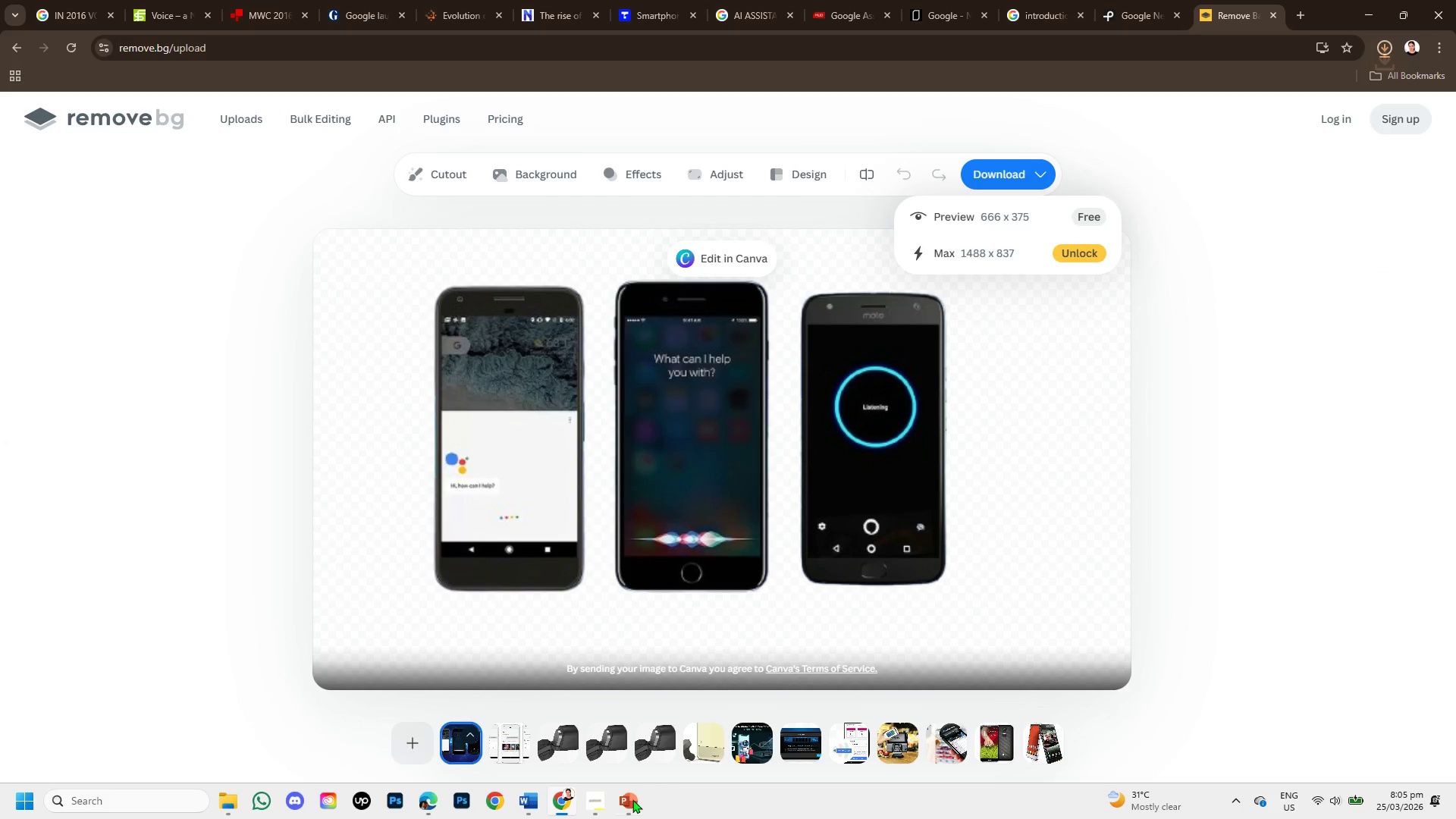 
left_click([632, 799])
 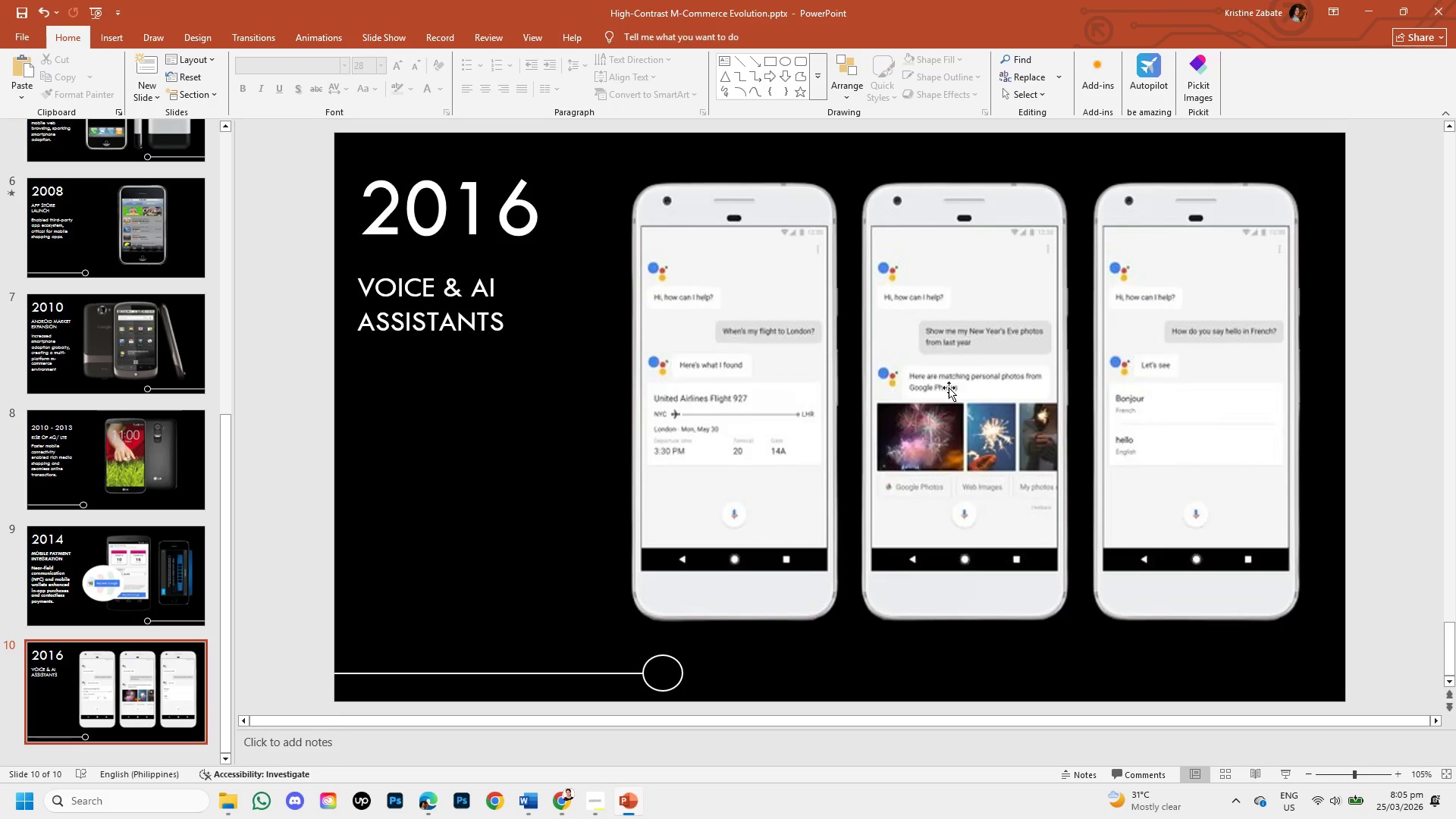 
left_click([957, 370])
 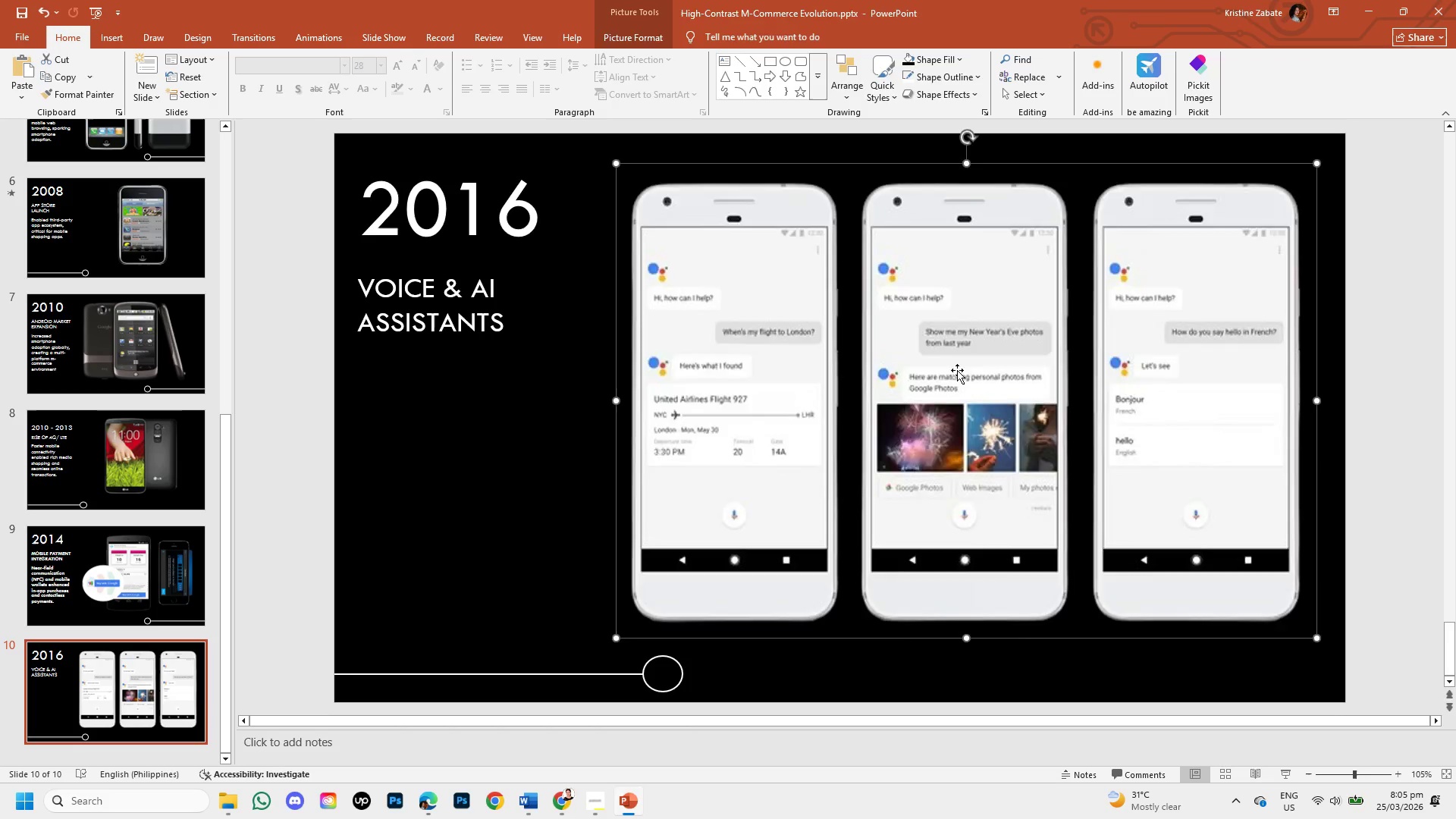 
key(Backspace)
 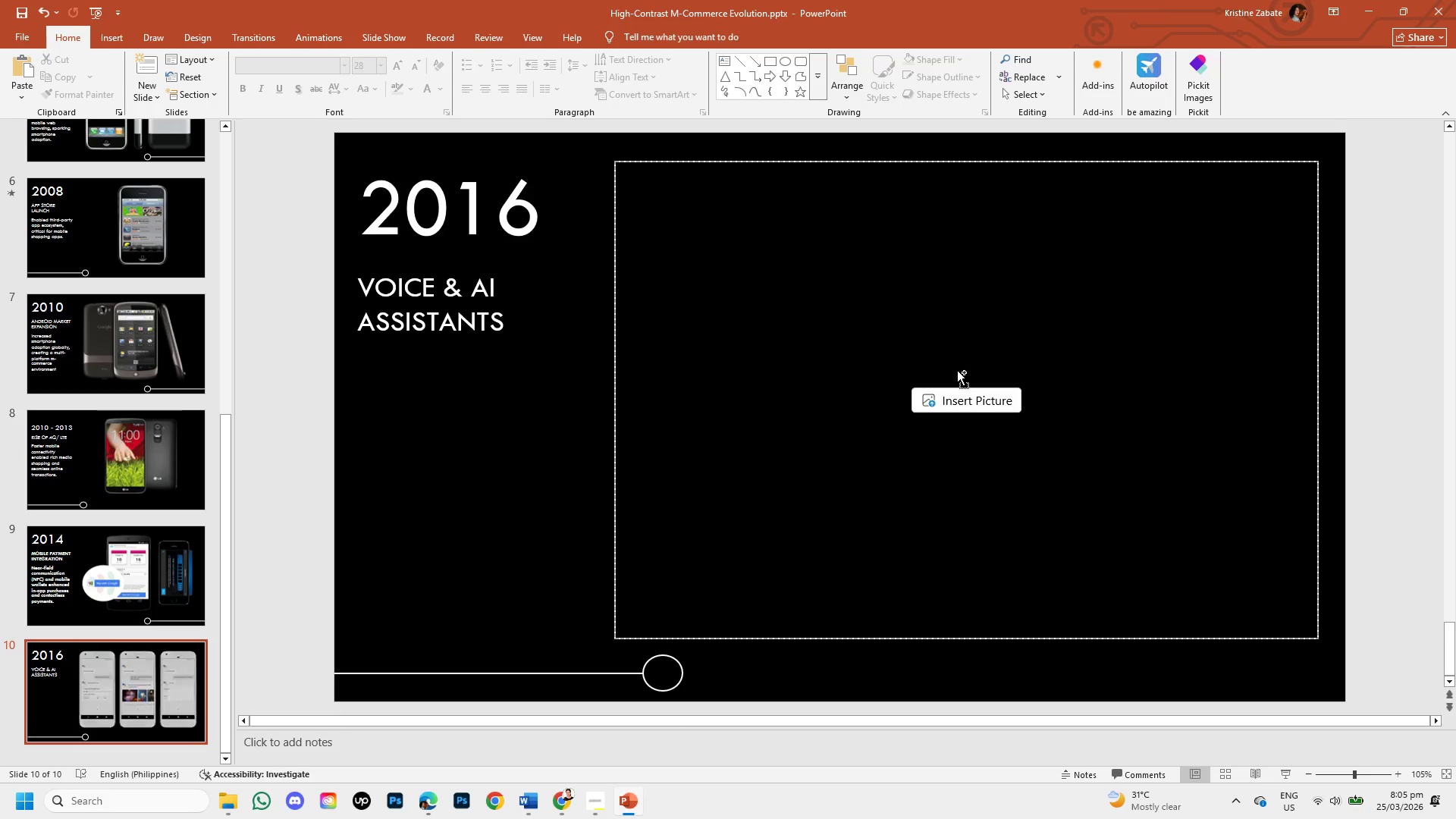 
key(Control+V)
 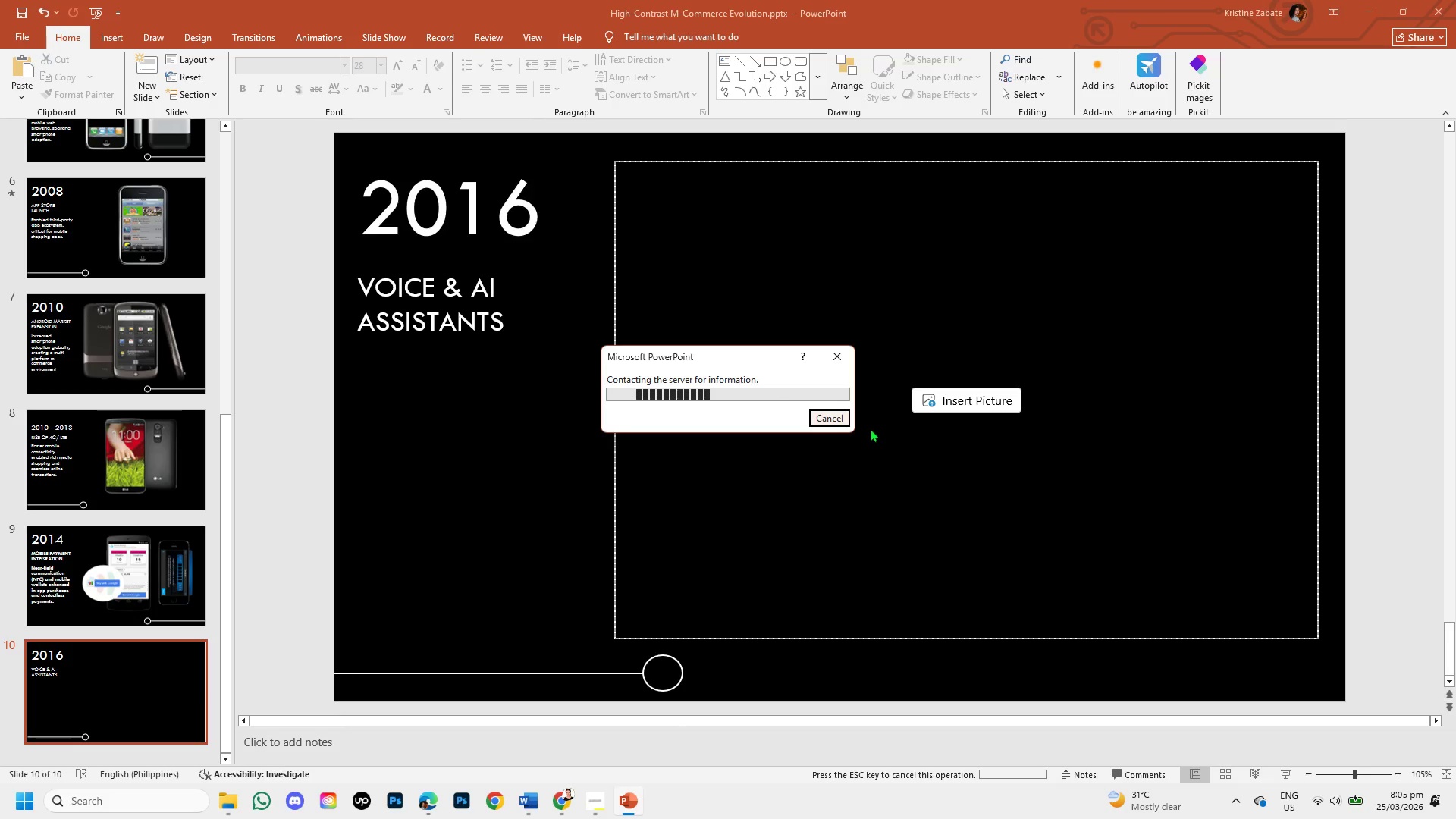 
left_click([841, 417])
 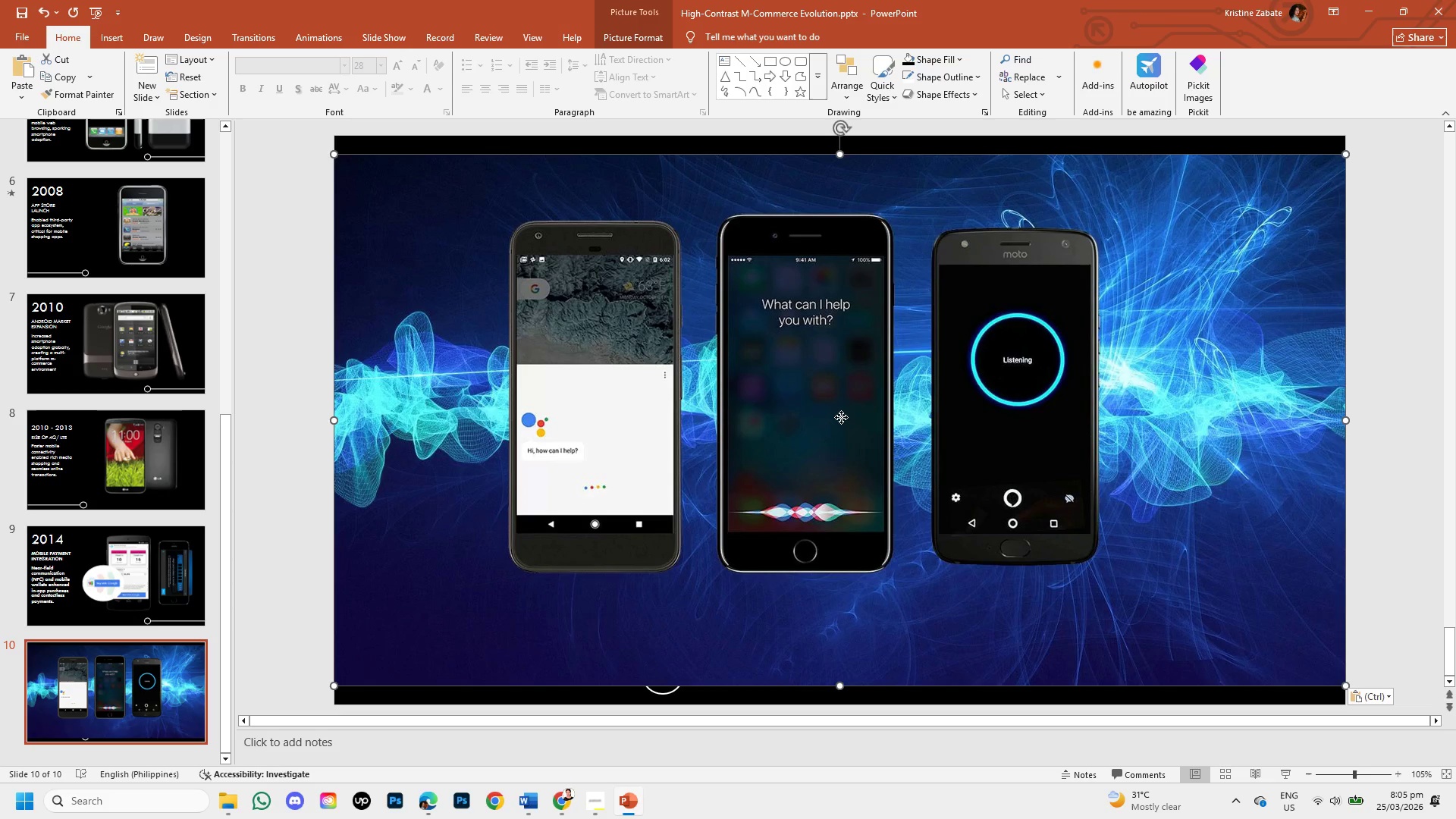 
left_click([841, 417])
 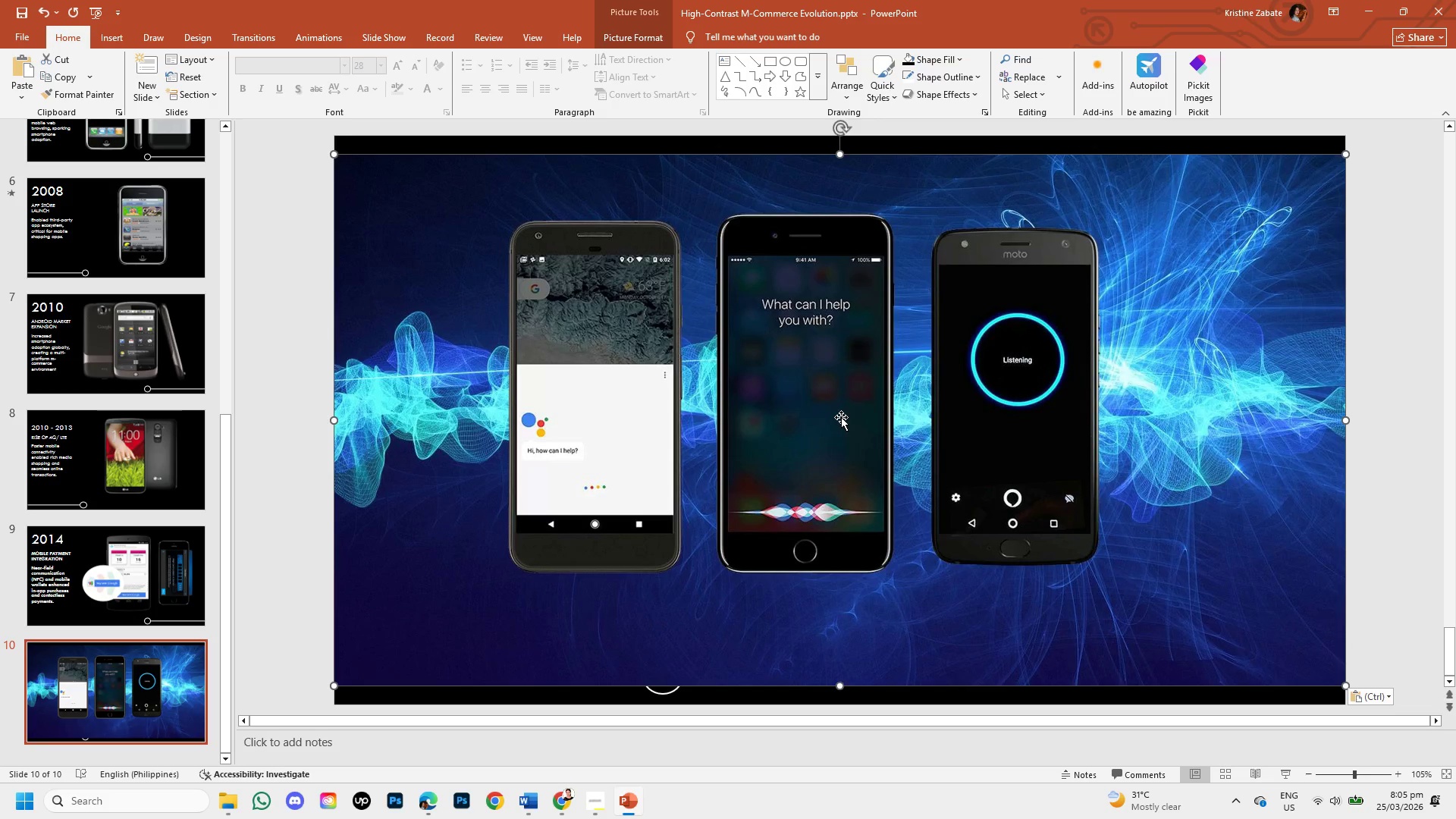 
key(Backspace)
 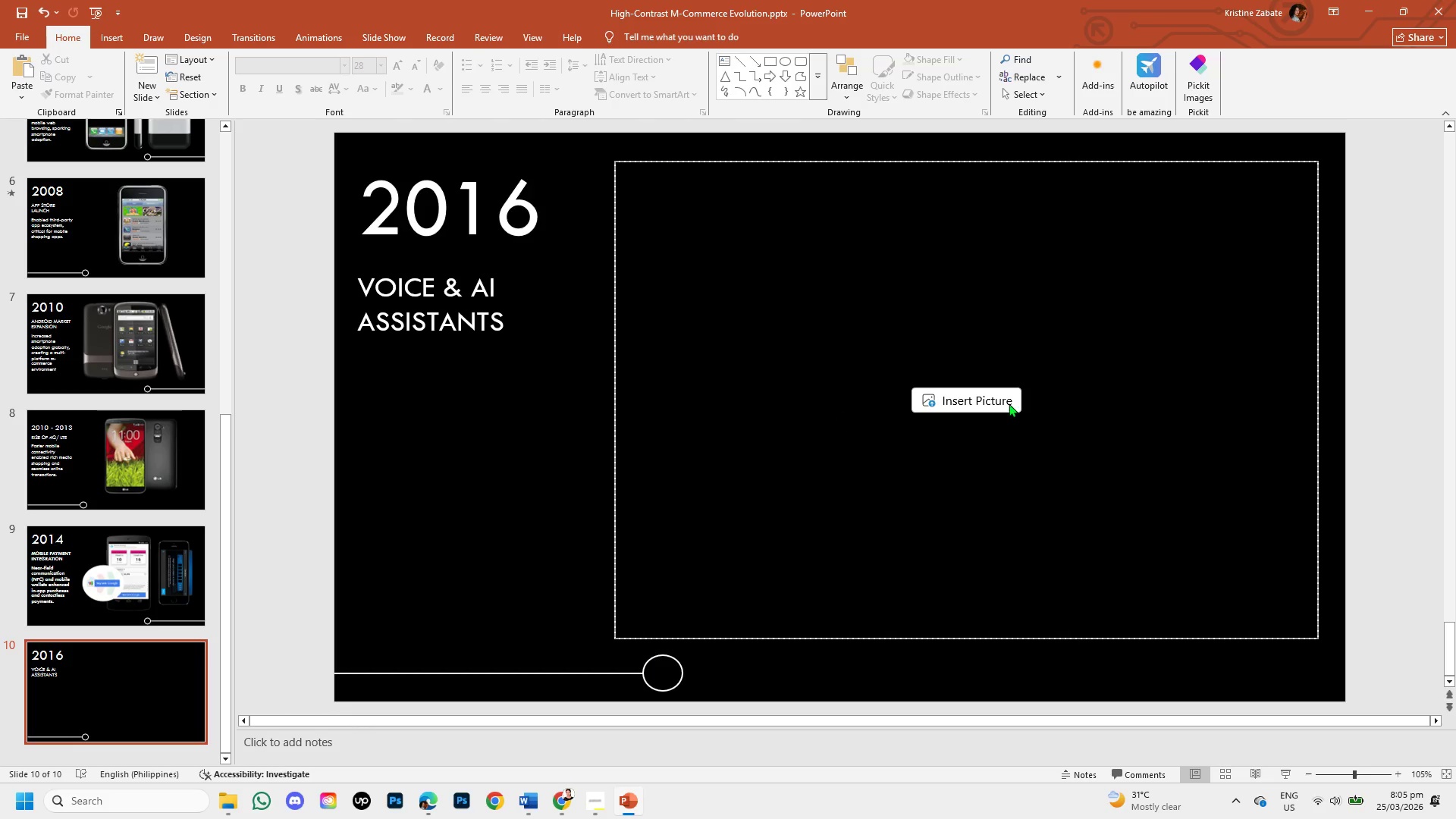 
left_click([1006, 400])
 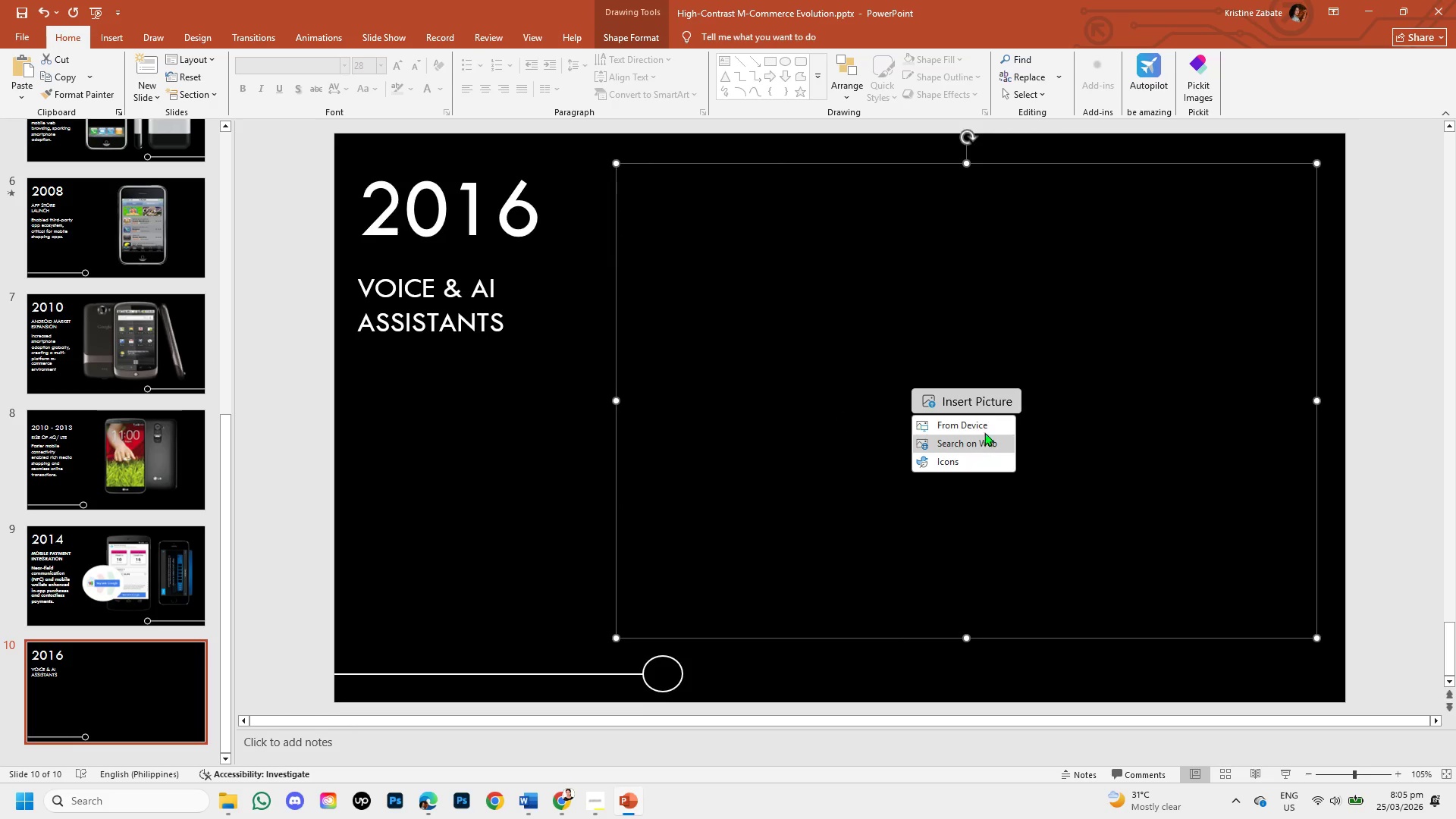 
left_click([980, 426])
 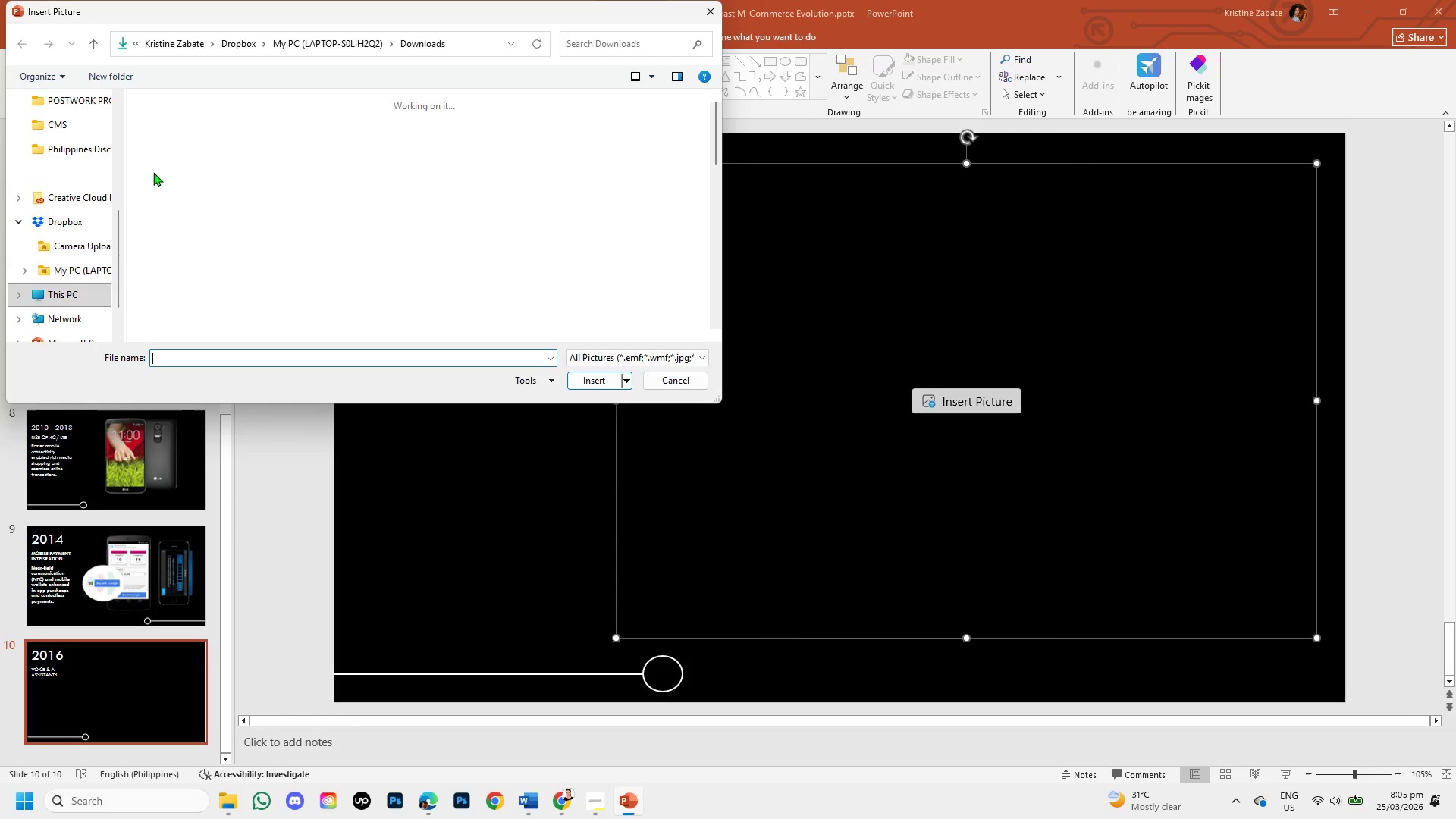 
left_click([161, 160])
 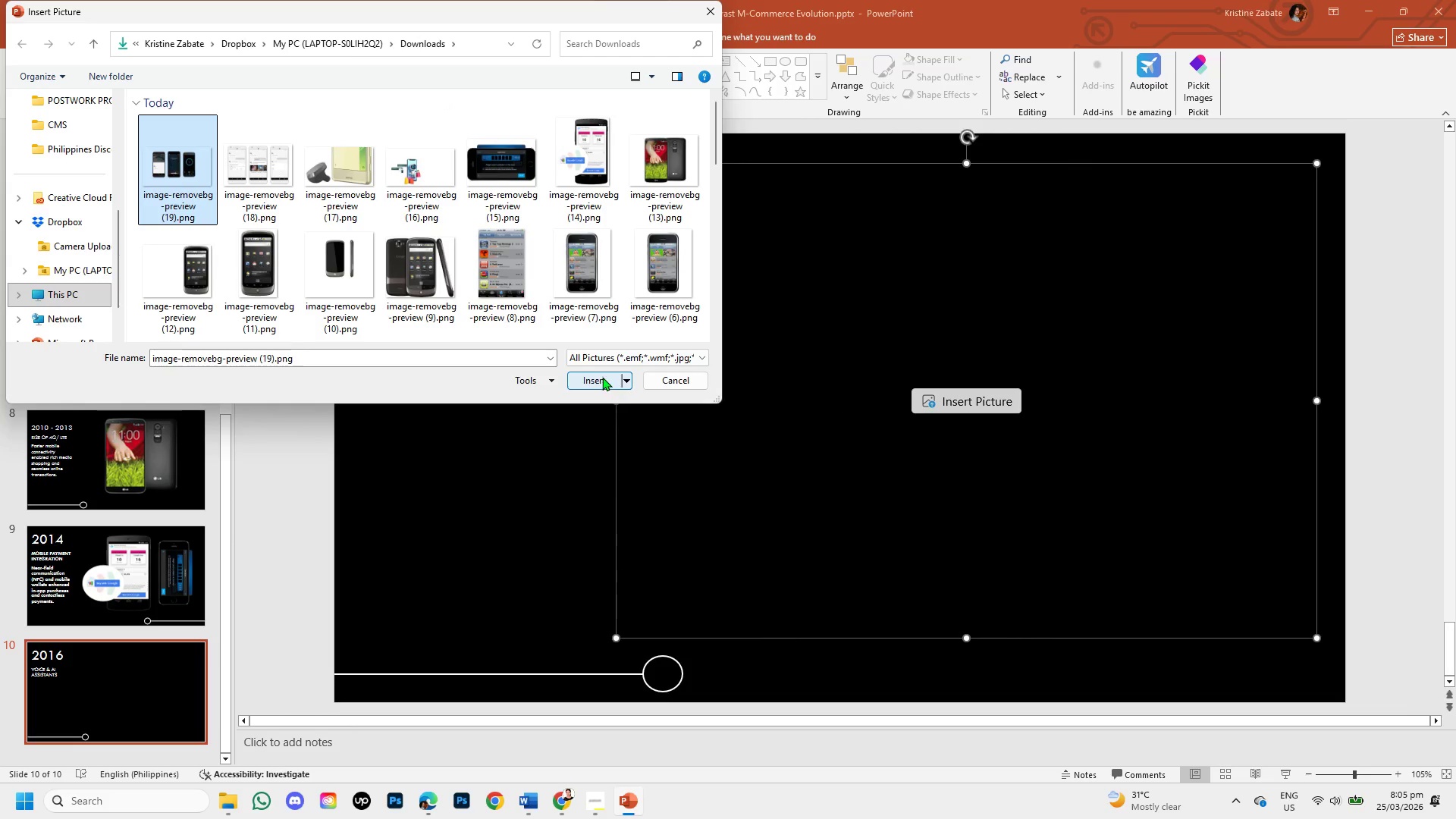 
left_click([602, 377])
 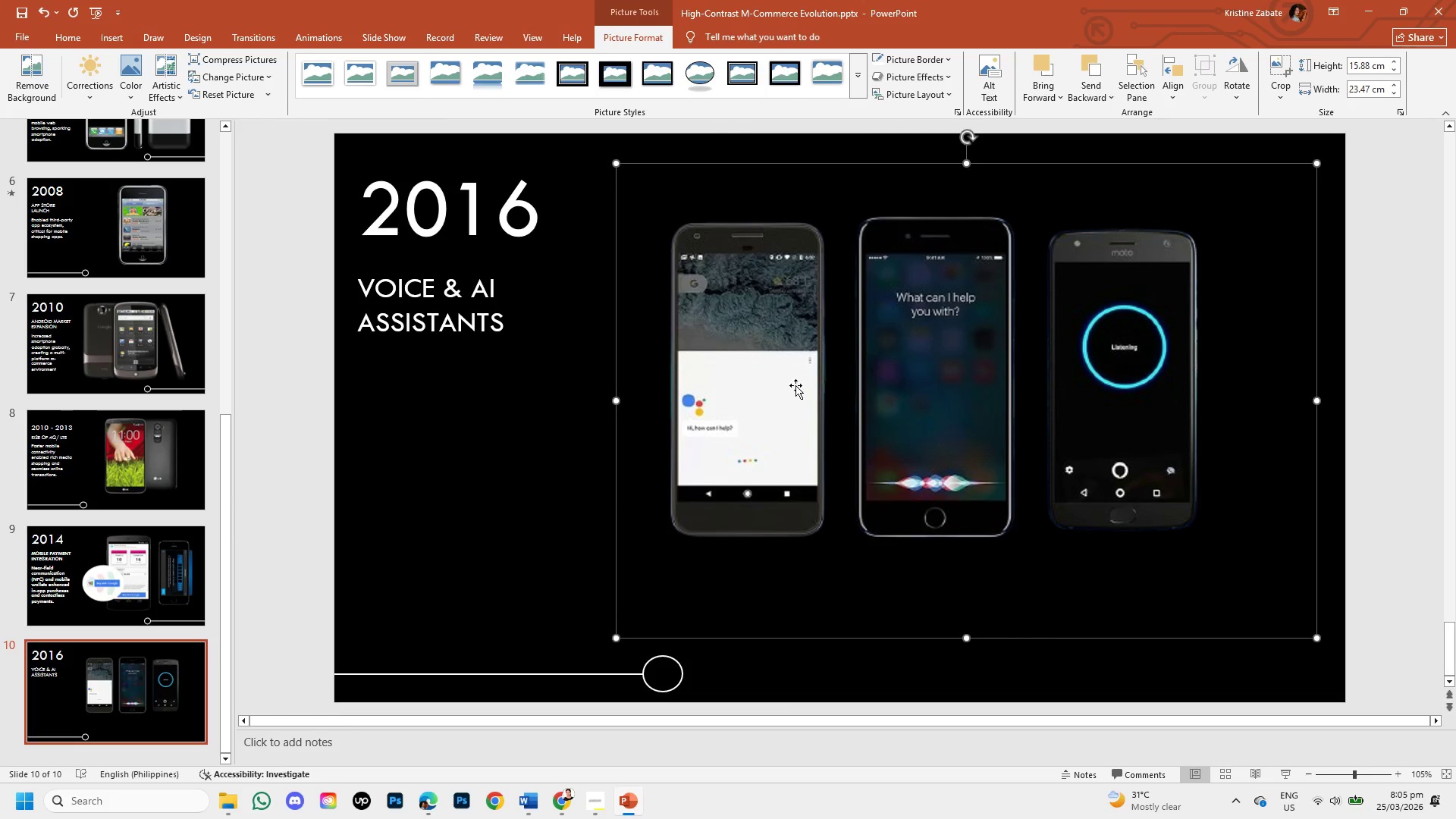 
double_click([827, 381])
 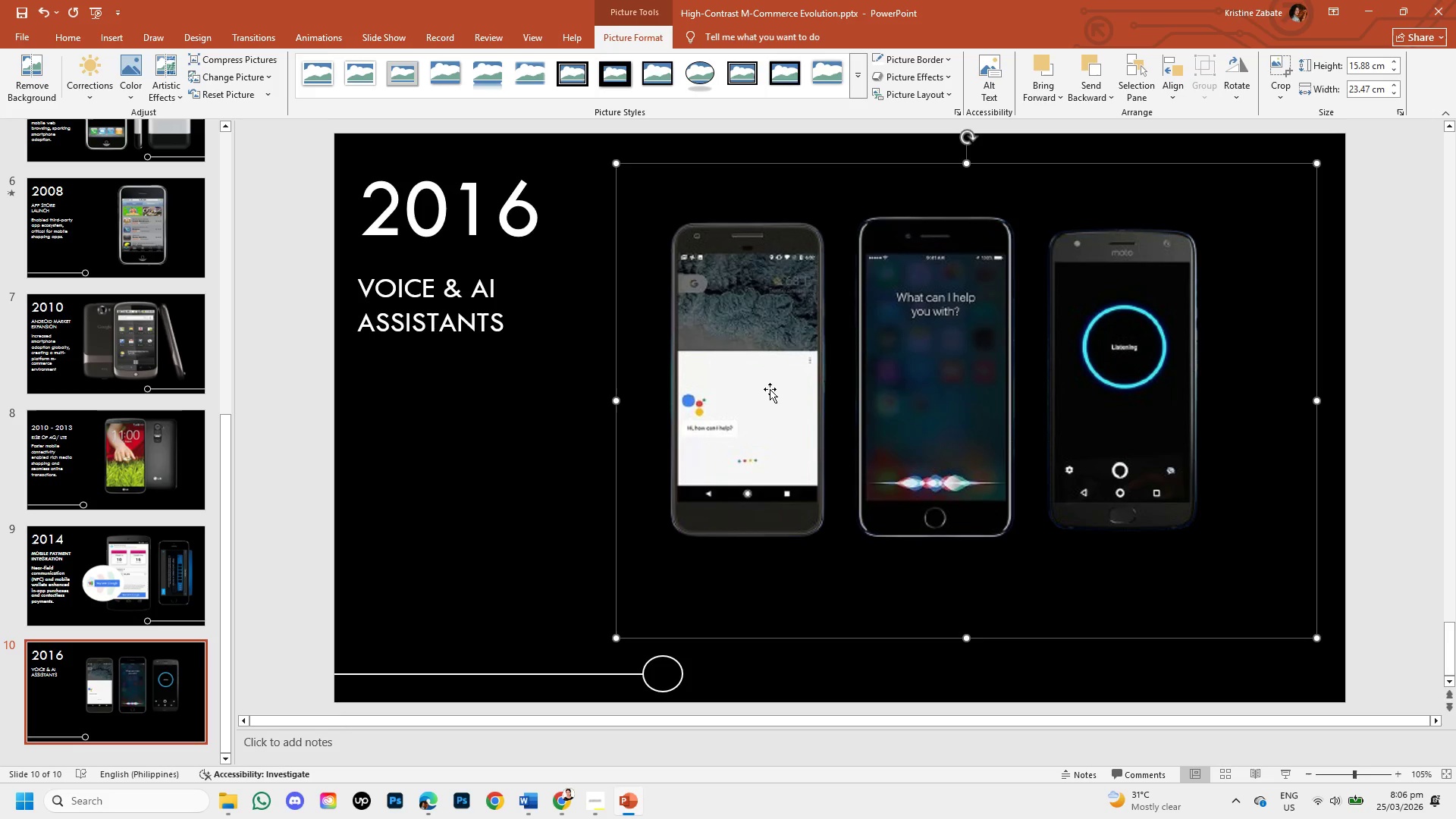 
left_click([770, 389])
 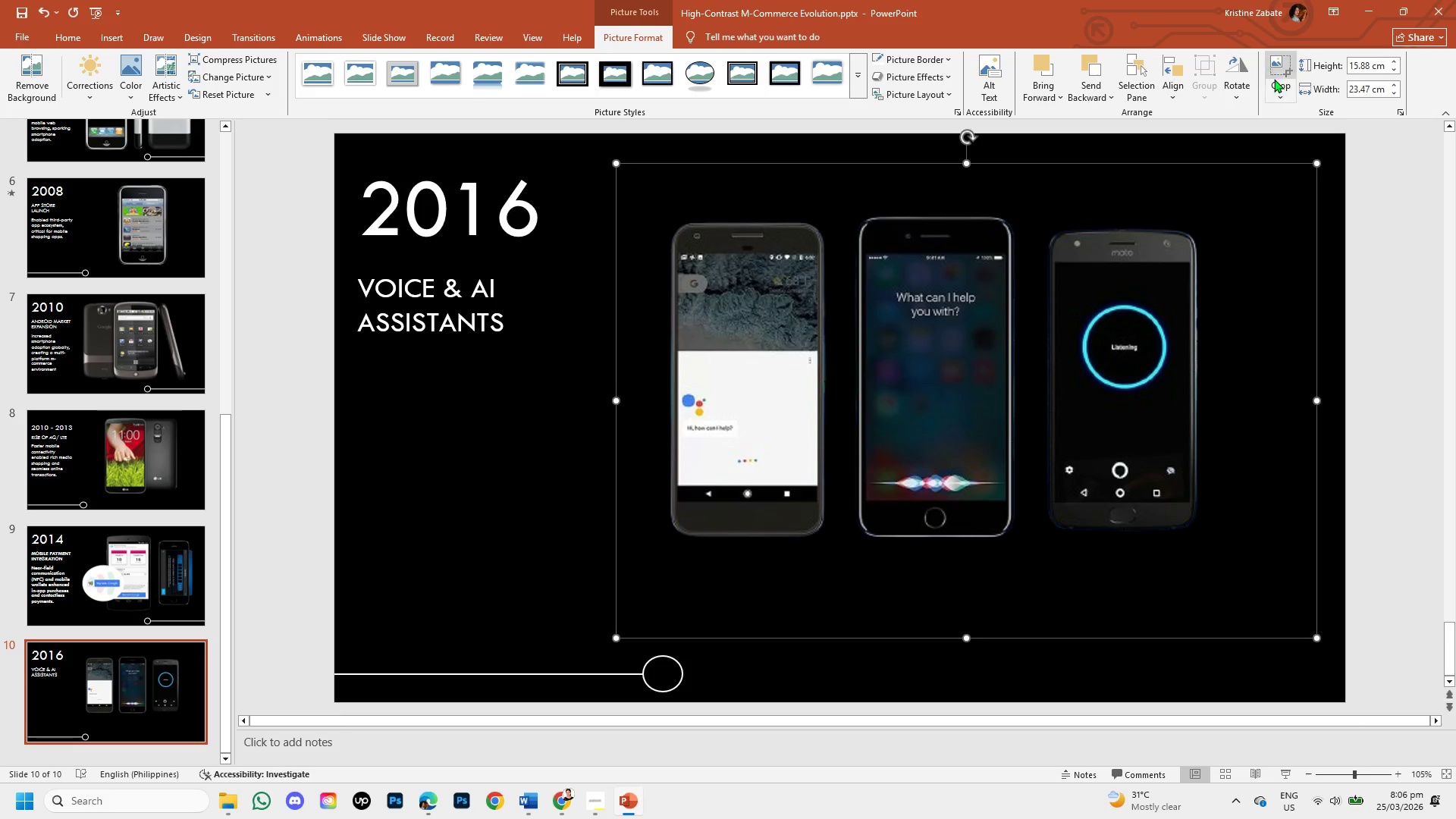 
left_click([1278, 88])
 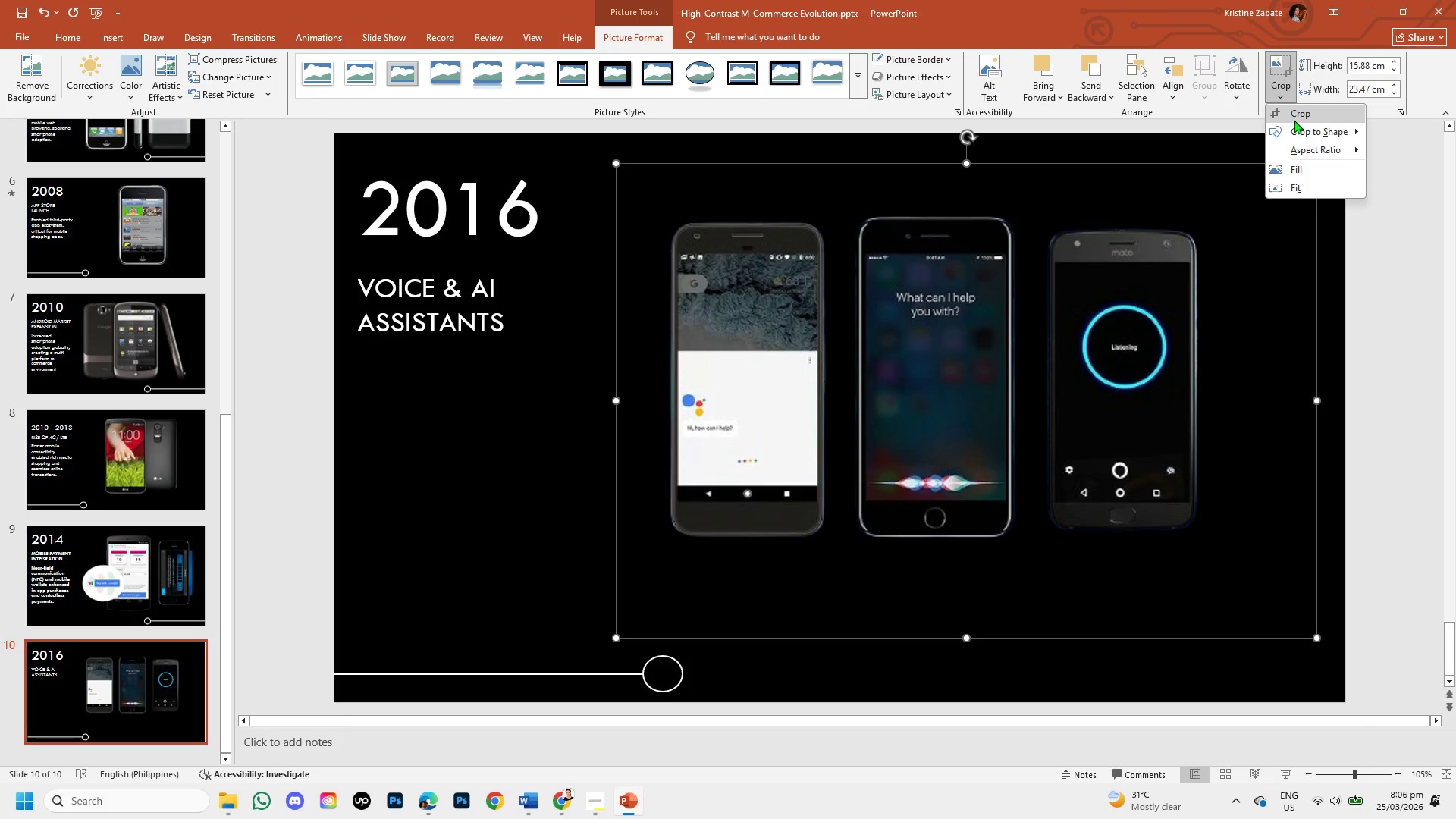 
left_click([1294, 118])
 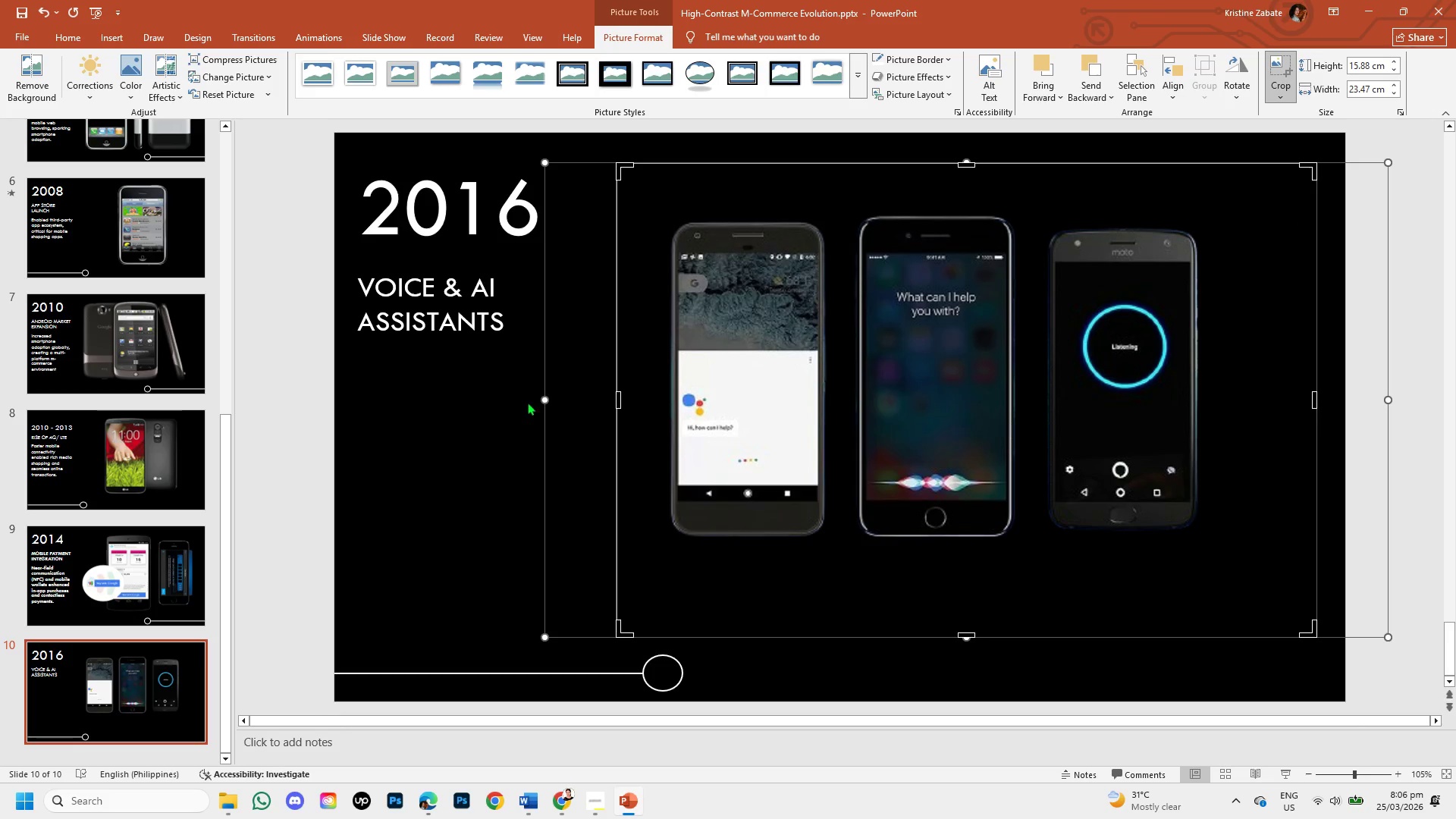 
left_click_drag(start_coordinate=[542, 398], to_coordinate=[527, 406])
 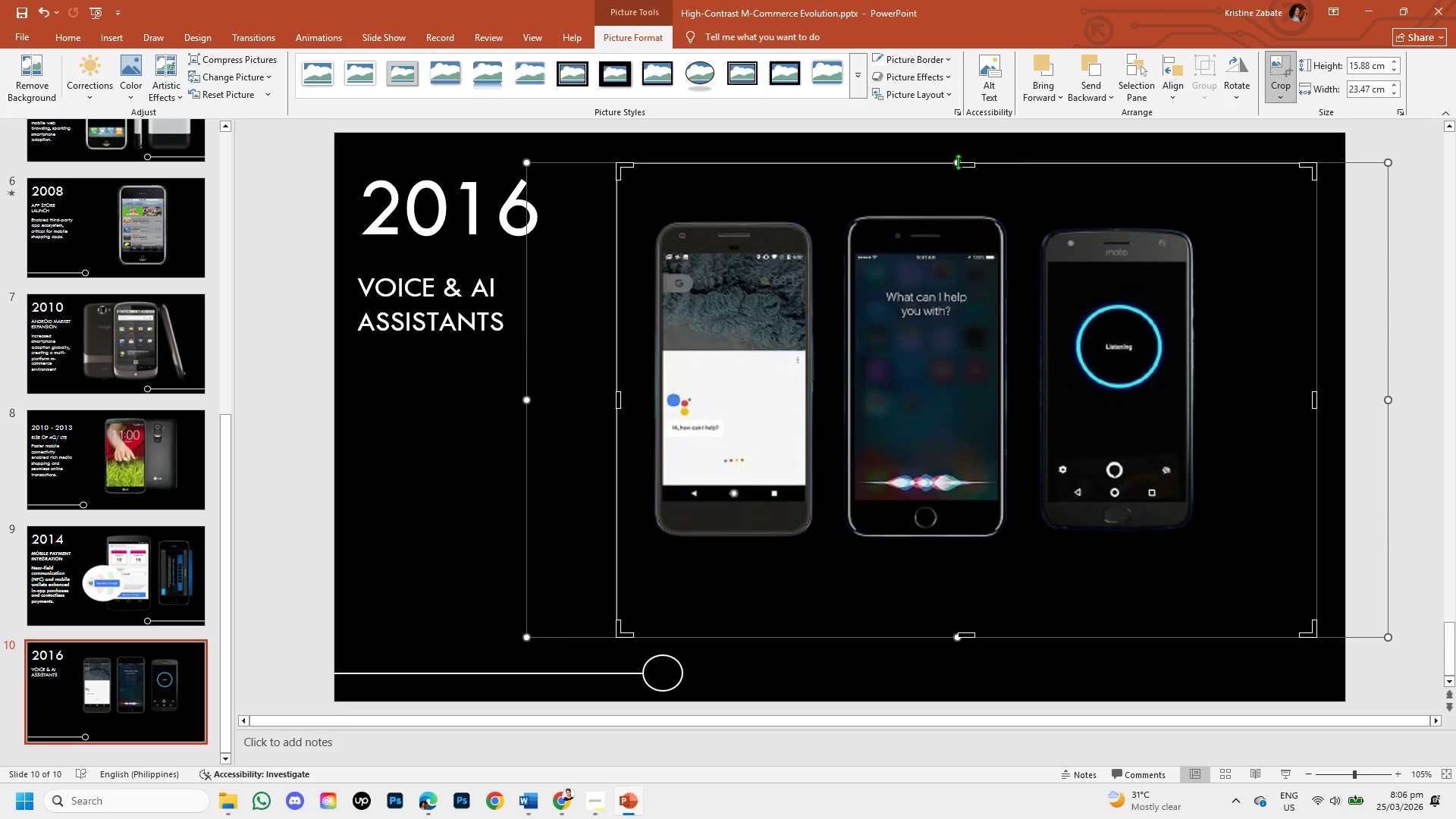 
left_click_drag(start_coordinate=[958, 162], to_coordinate=[968, 131])
 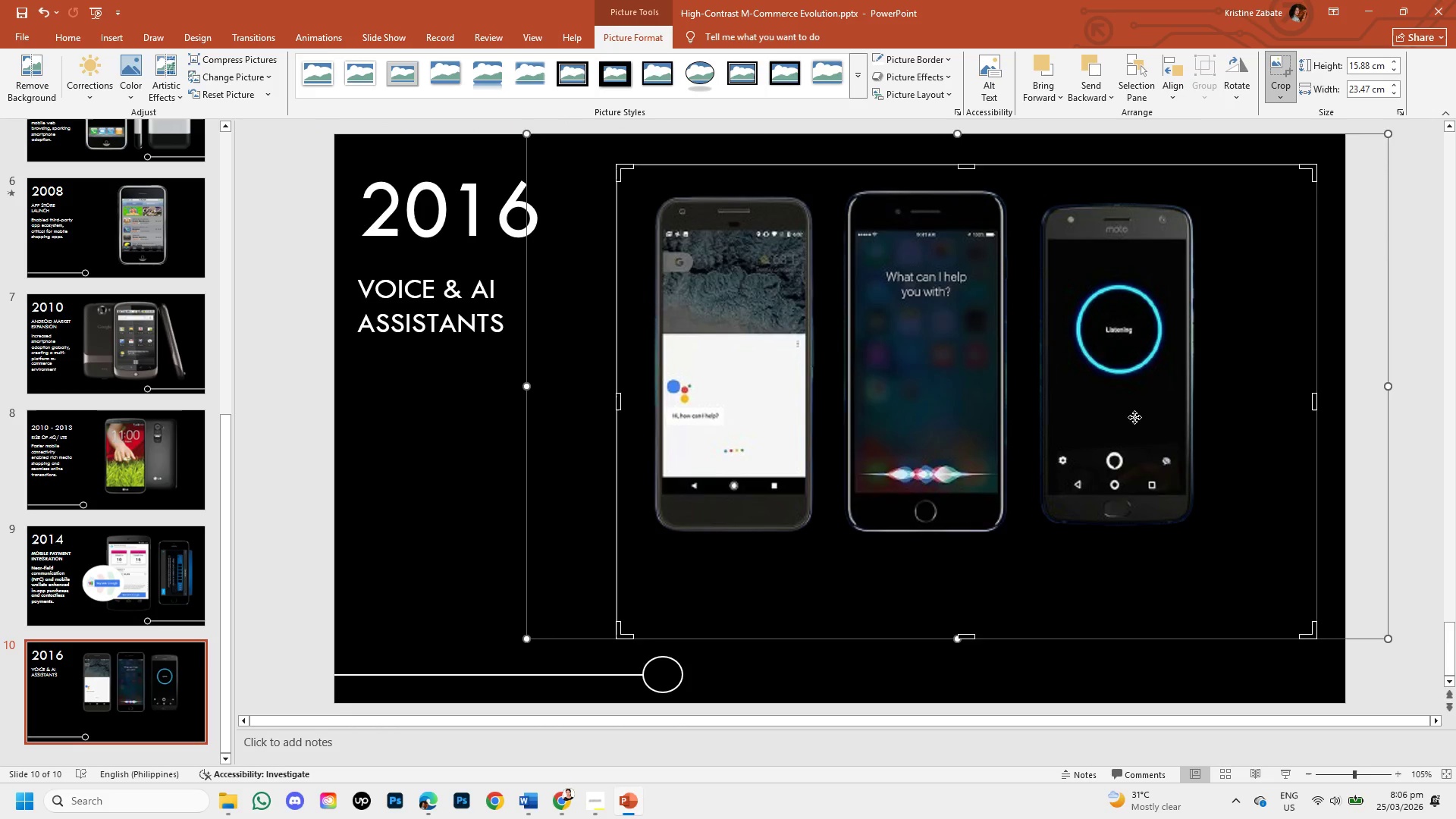 
left_click_drag(start_coordinate=[1129, 423], to_coordinate=[1182, 439])
 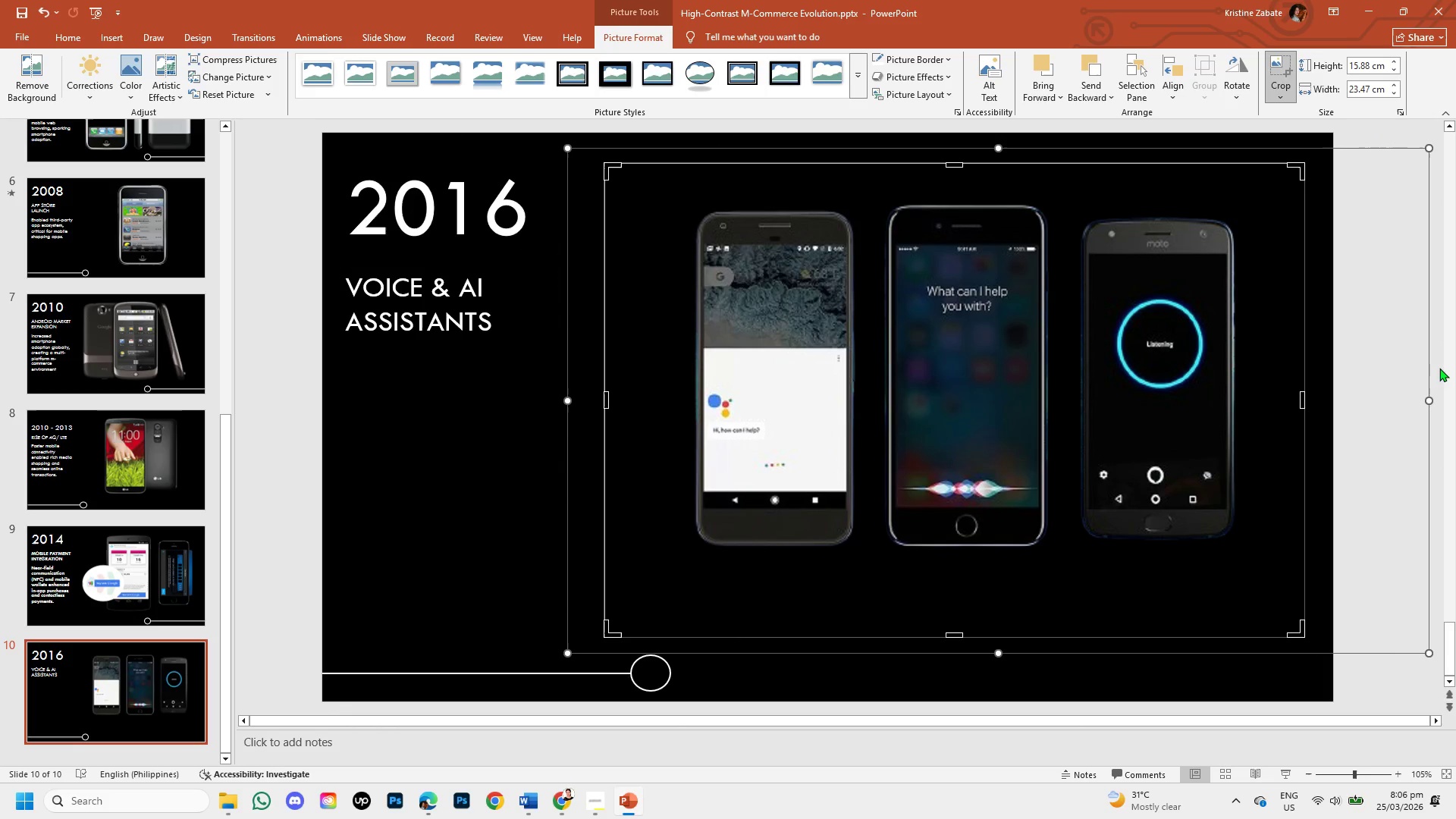 
left_click([1432, 363])
 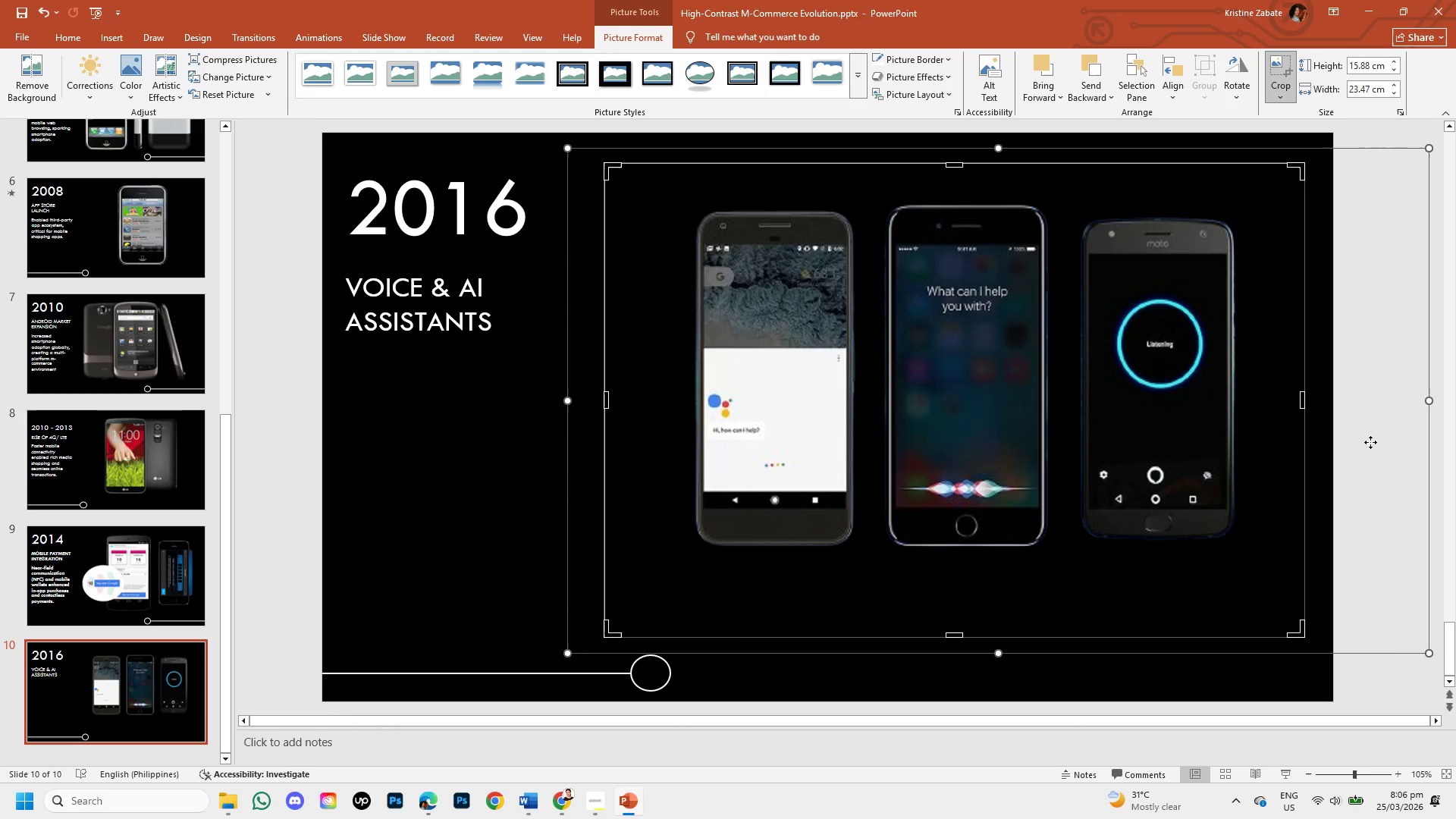 
left_click([1370, 442])
 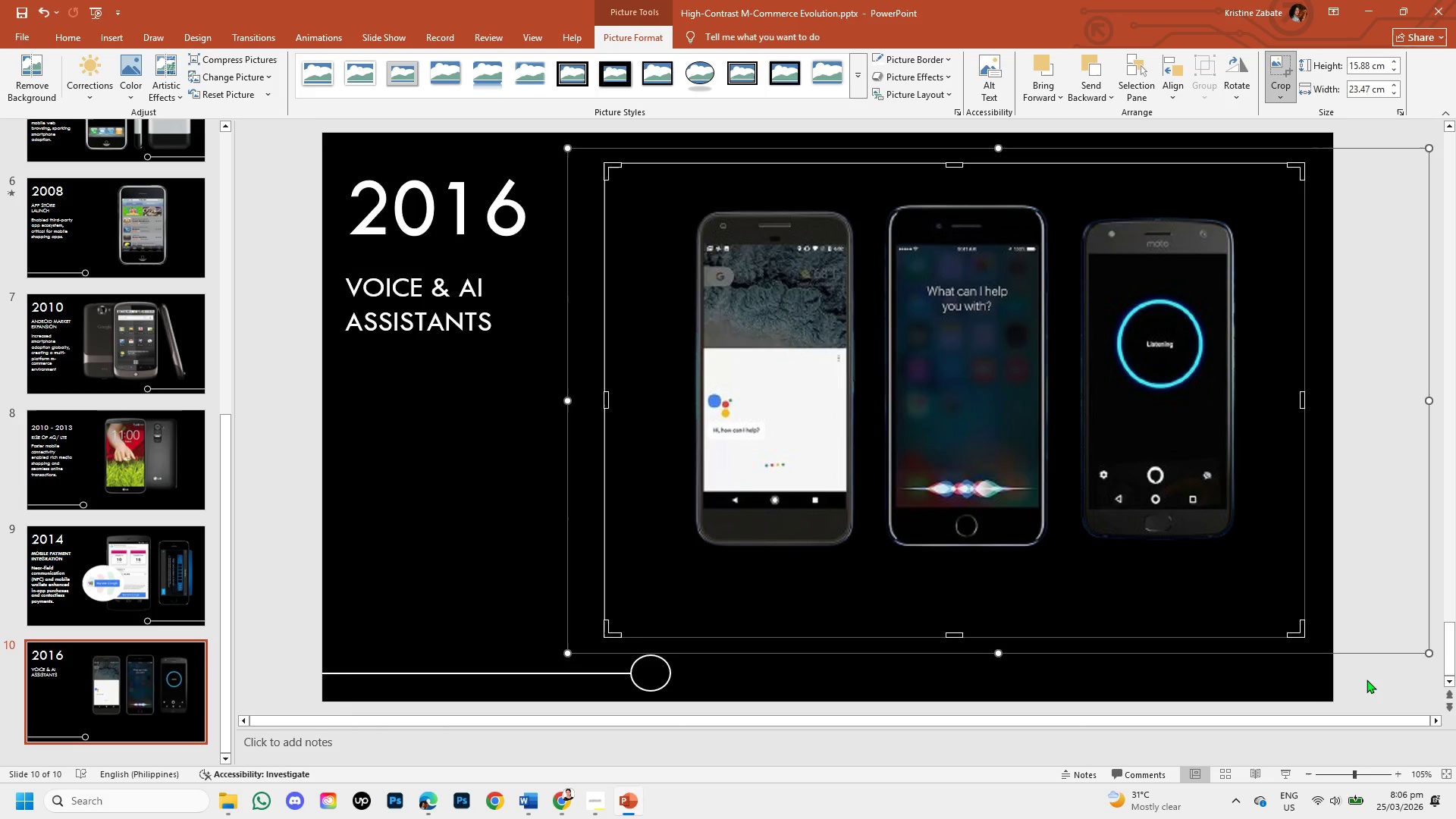 
left_click([1367, 679])
 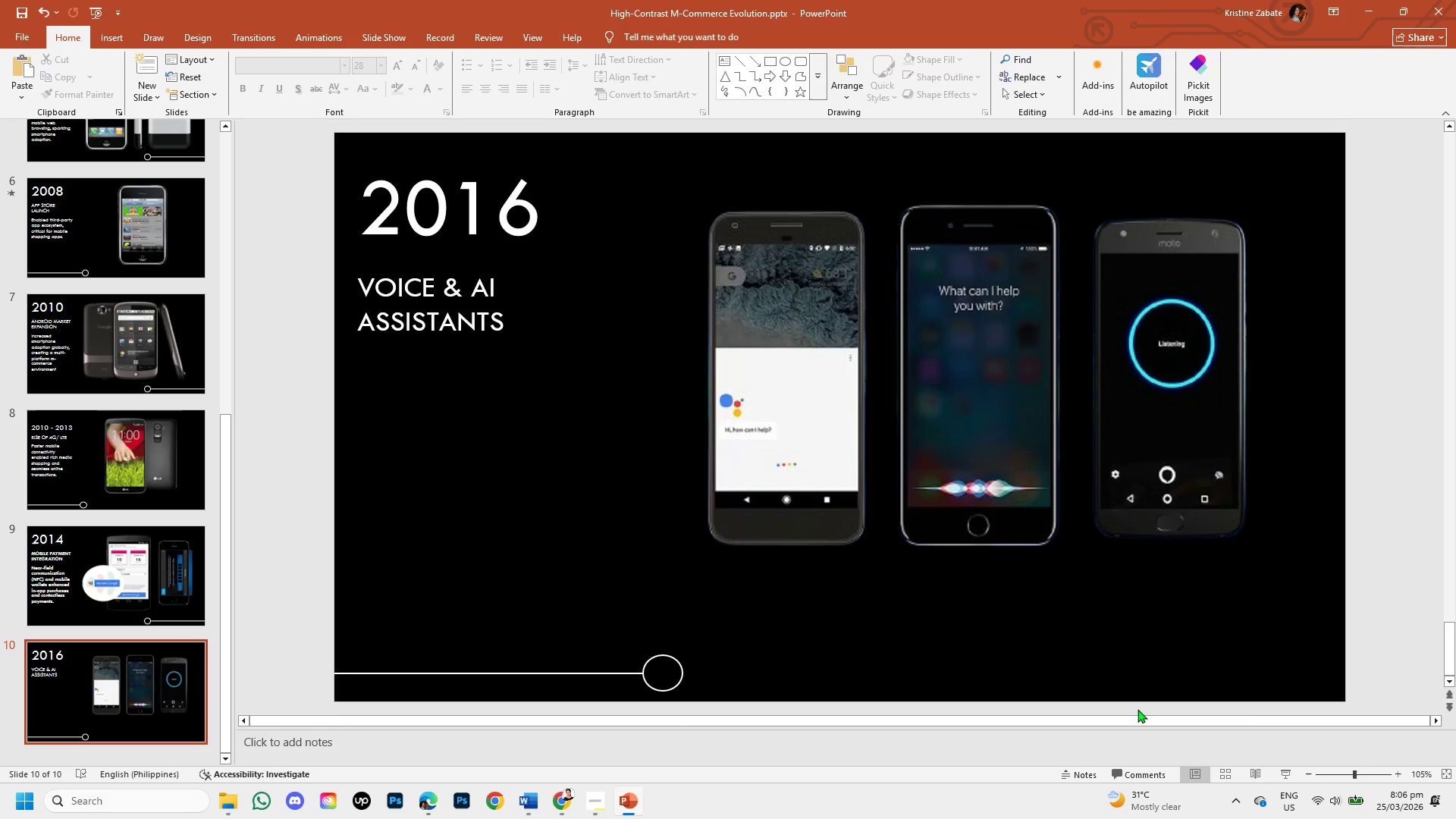 
left_click([1365, 777])
 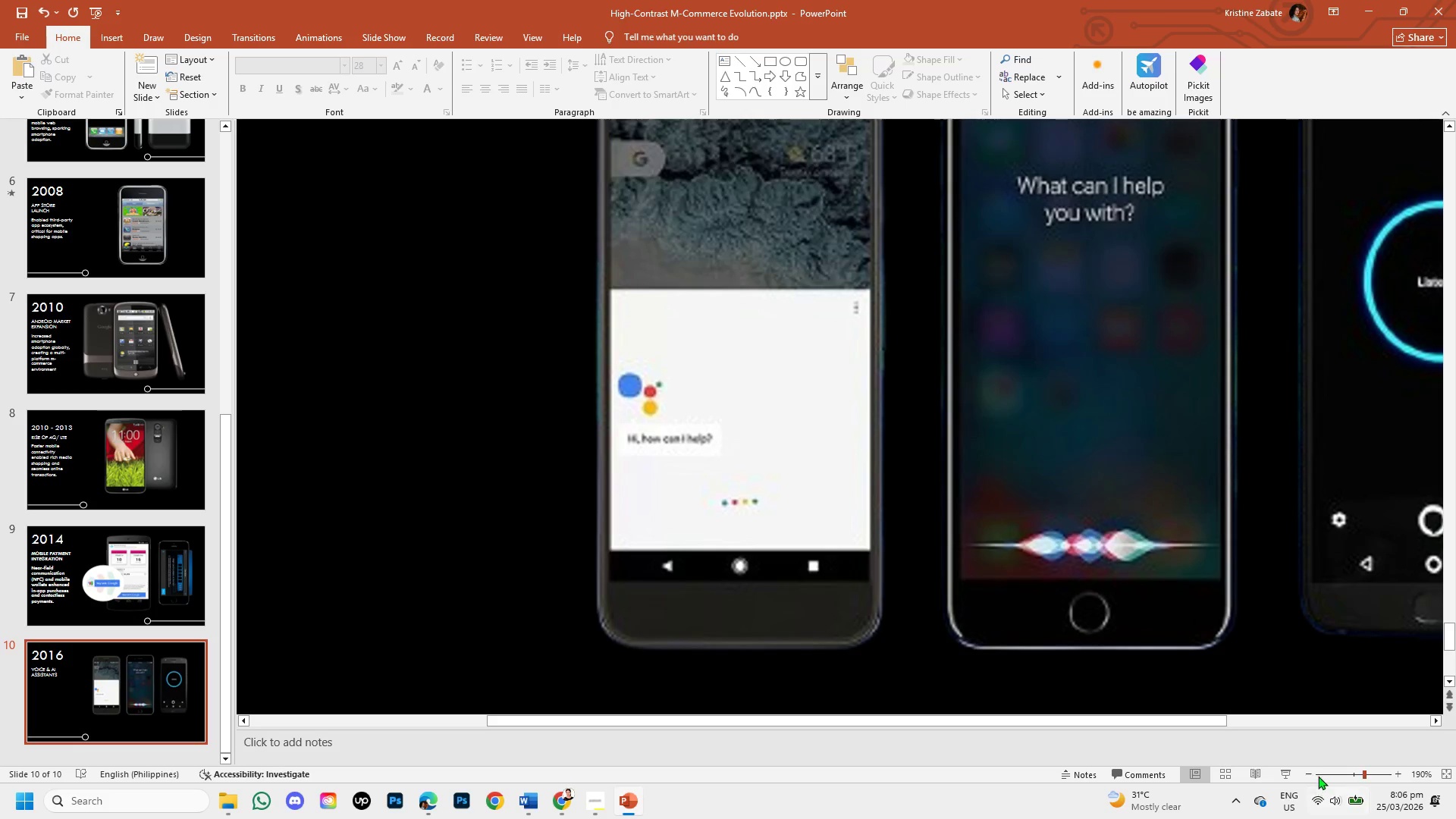 
left_click([1332, 774])
 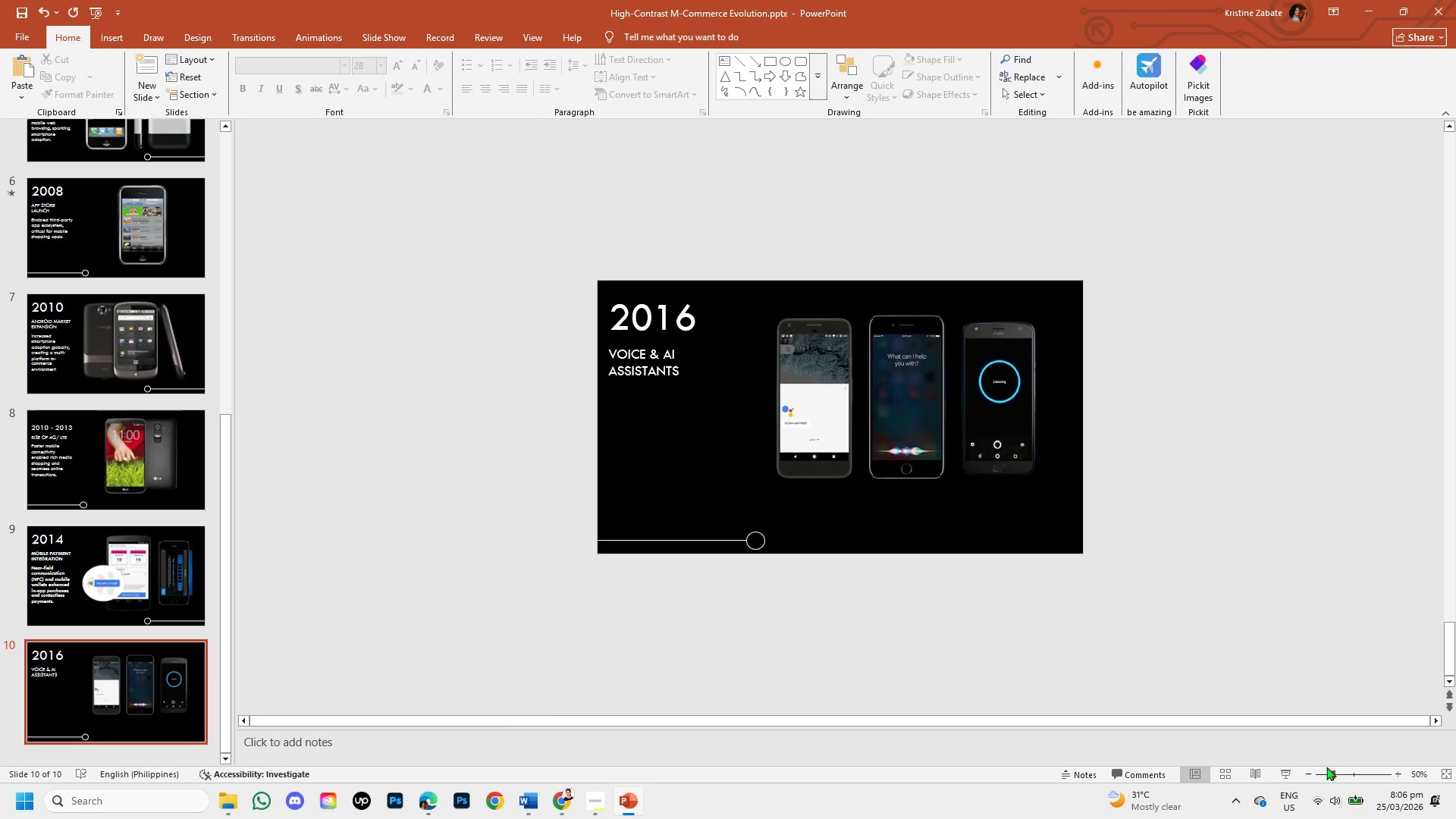 
left_click([1348, 772])
 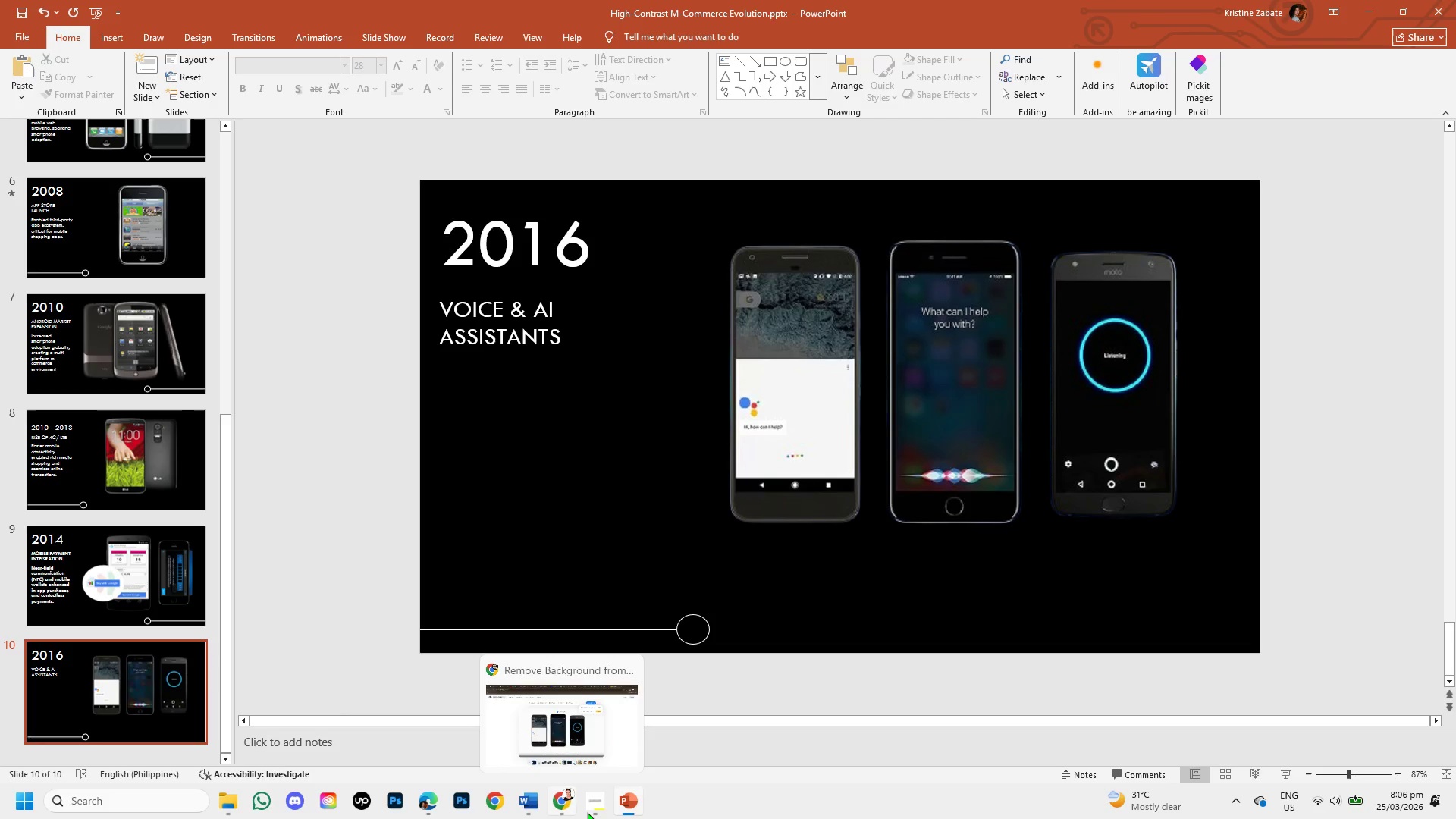 
wait(5.47)
 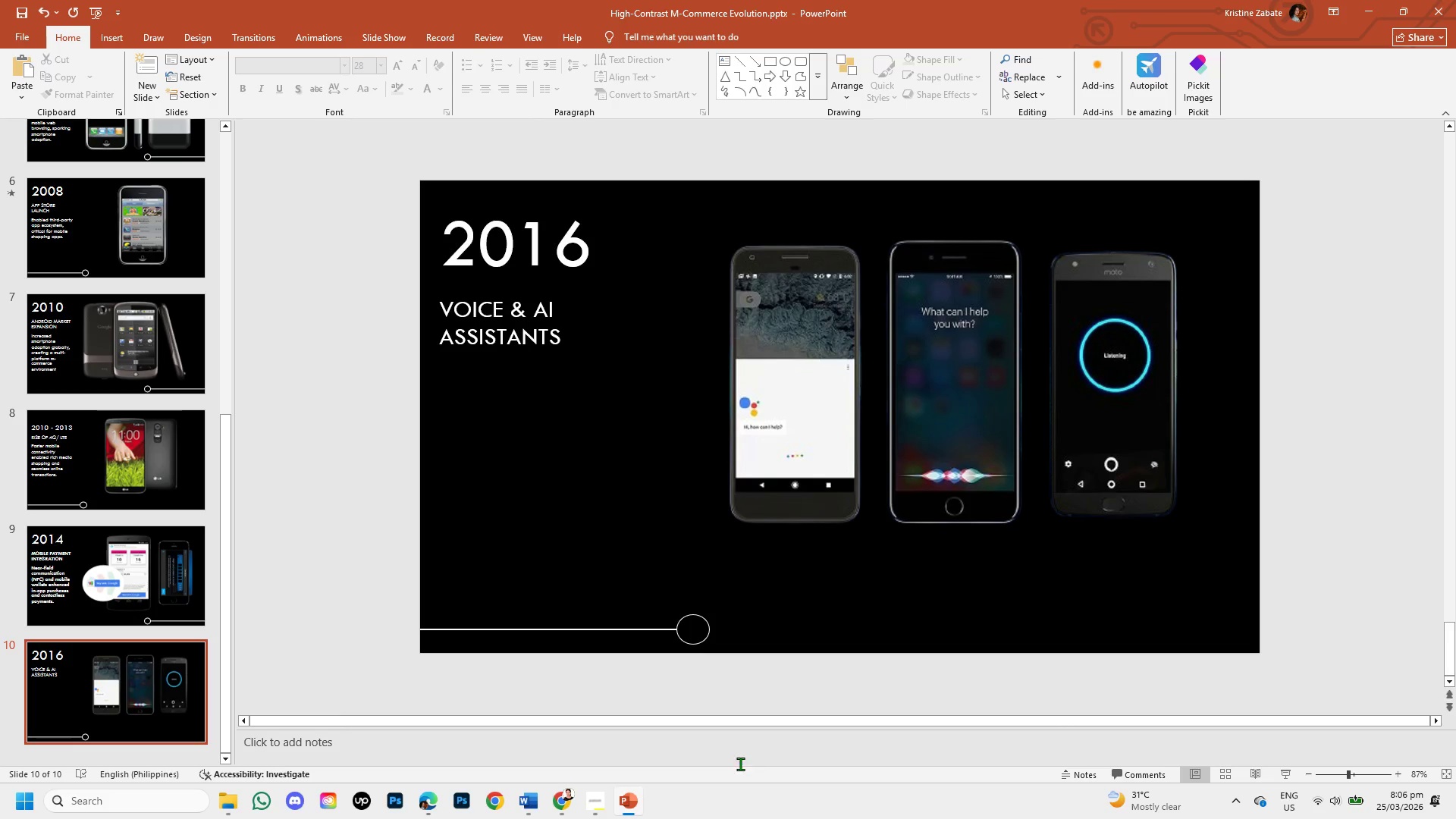 
left_click([565, 800])
 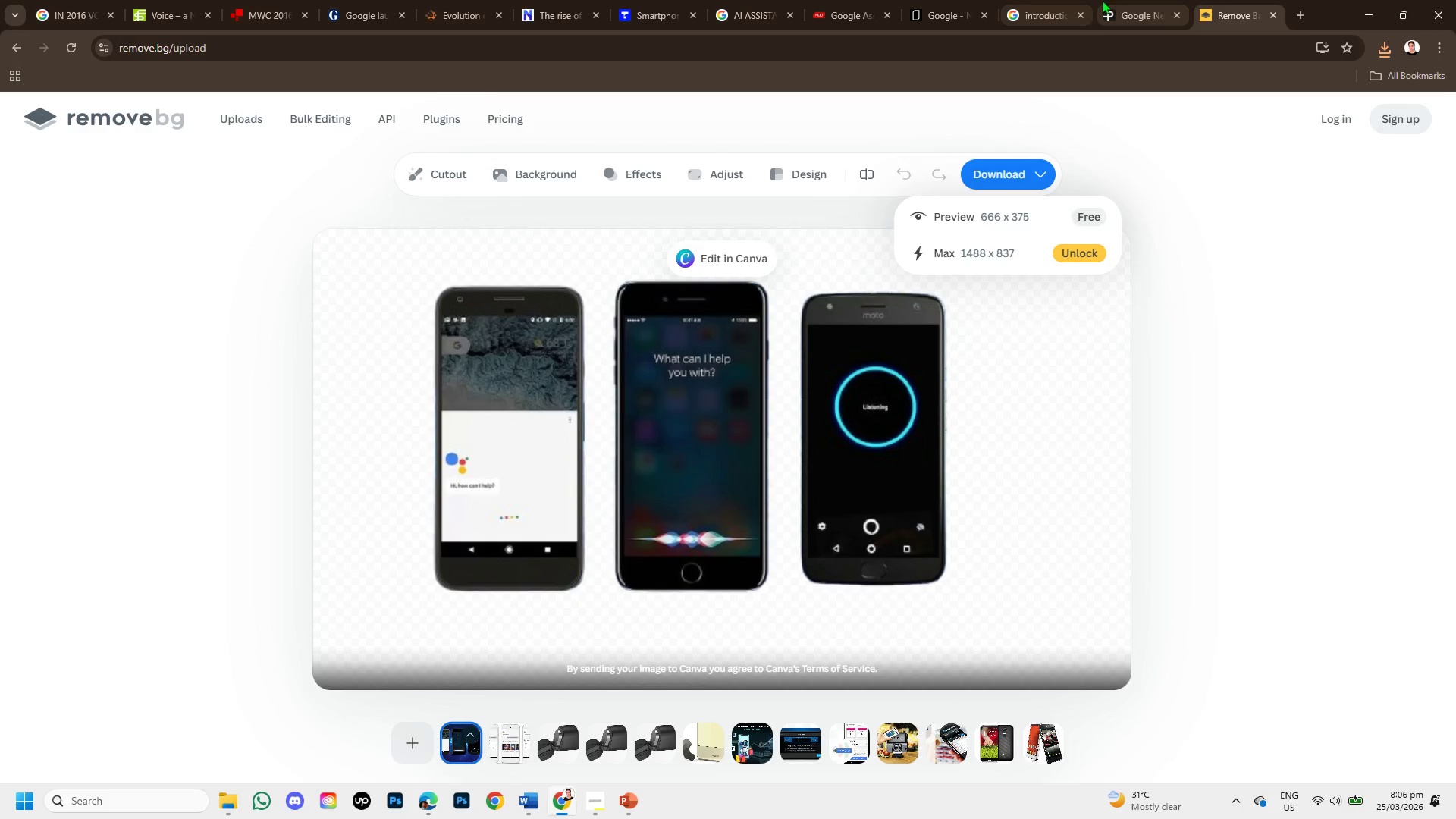 
left_click([1124, 5])
 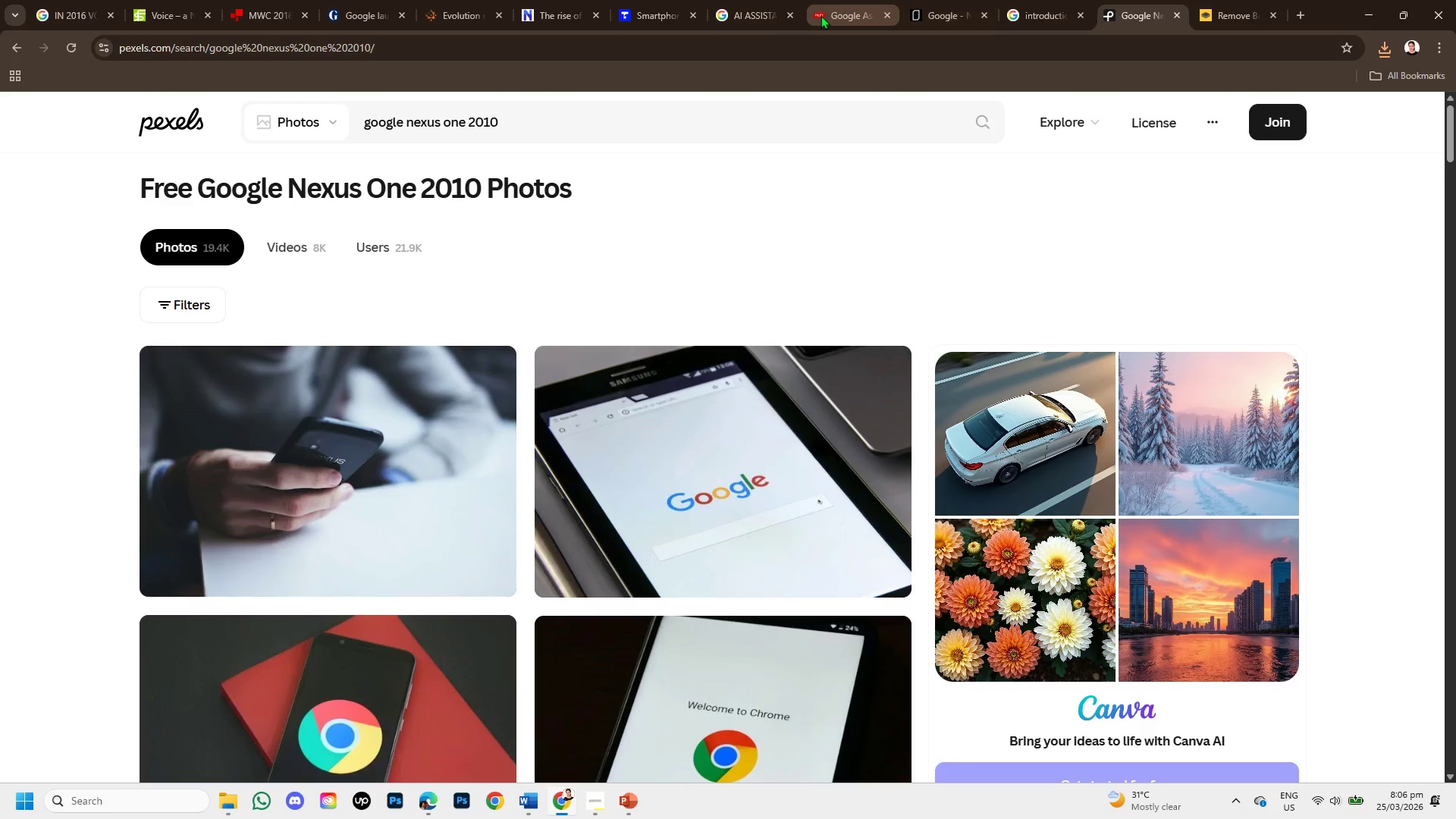 
left_click([708, 0])
 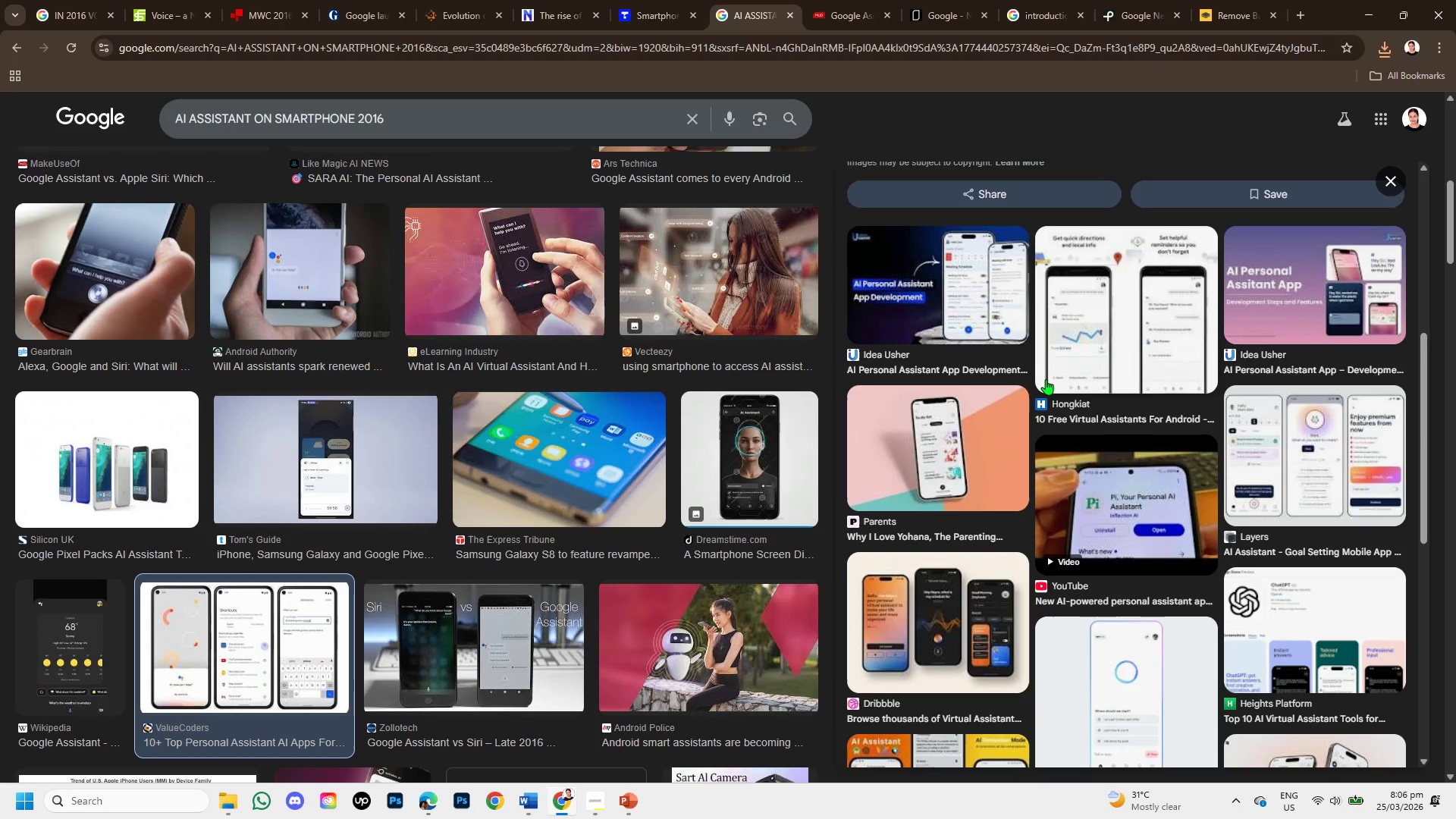 
scroll: coordinate [1046, 380], scroll_direction: up, amount: 4.0
 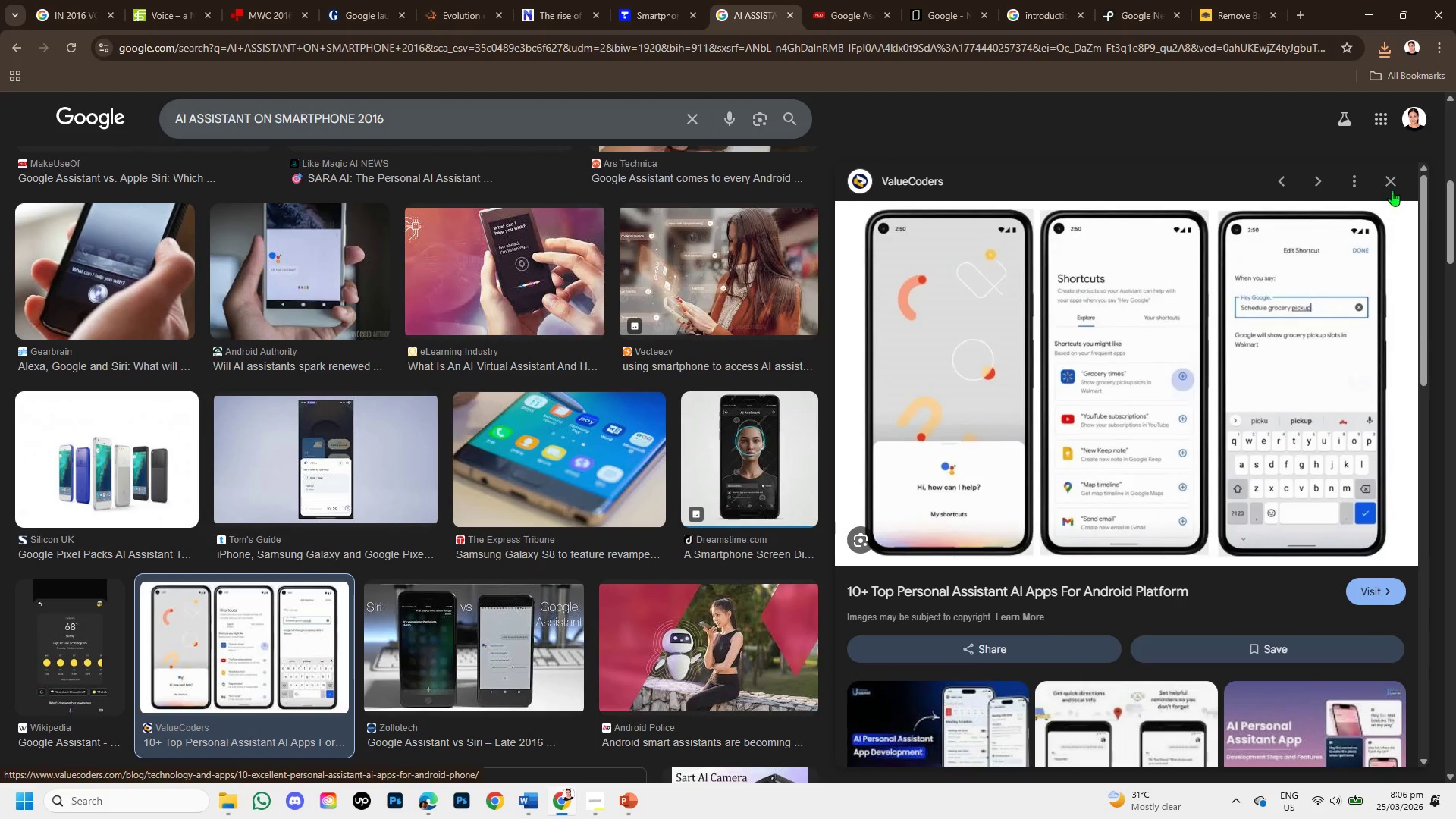 
left_click([1393, 179])
 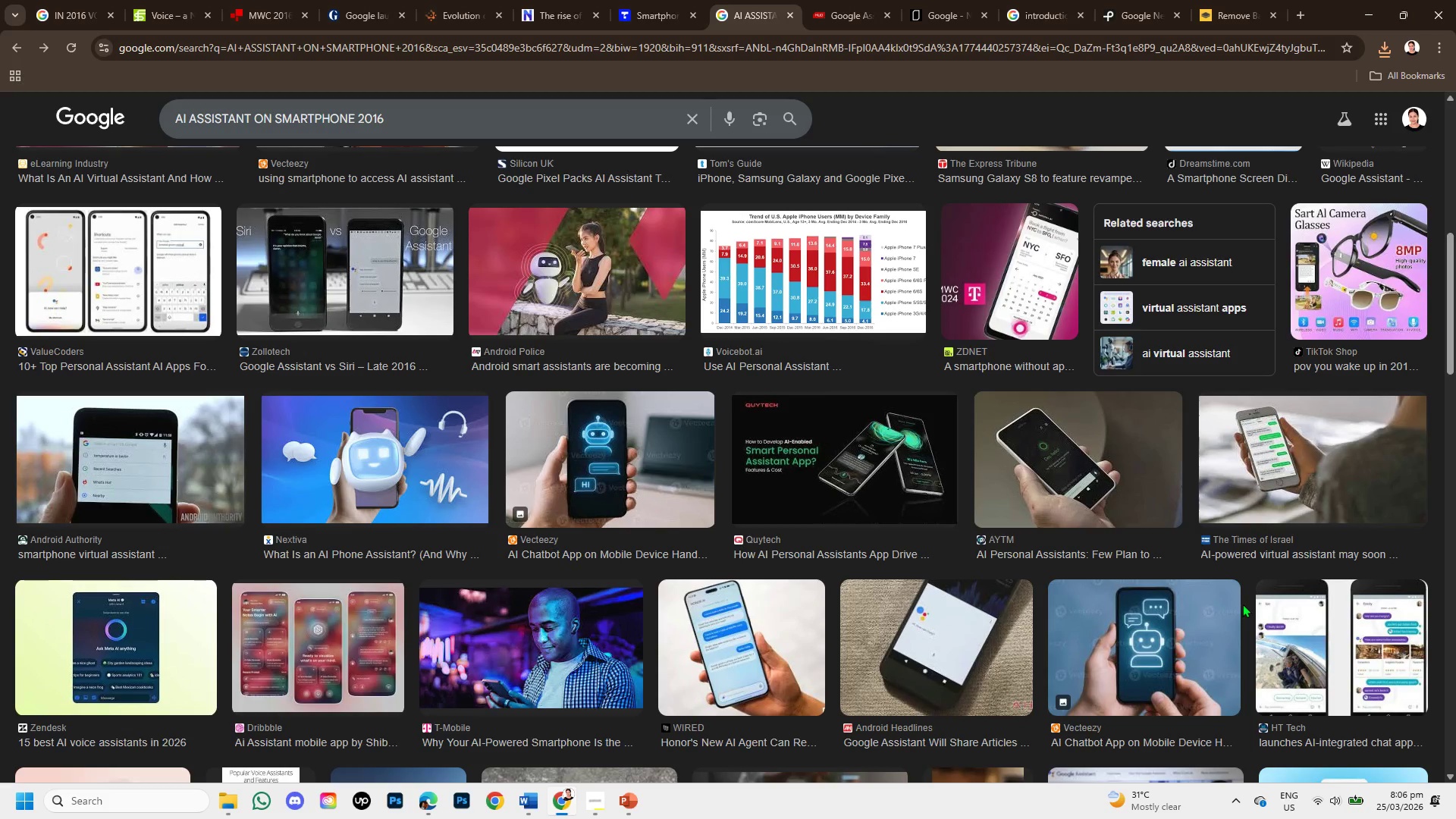 
scroll: coordinate [1234, 590], scroll_direction: up, amount: 5.0
 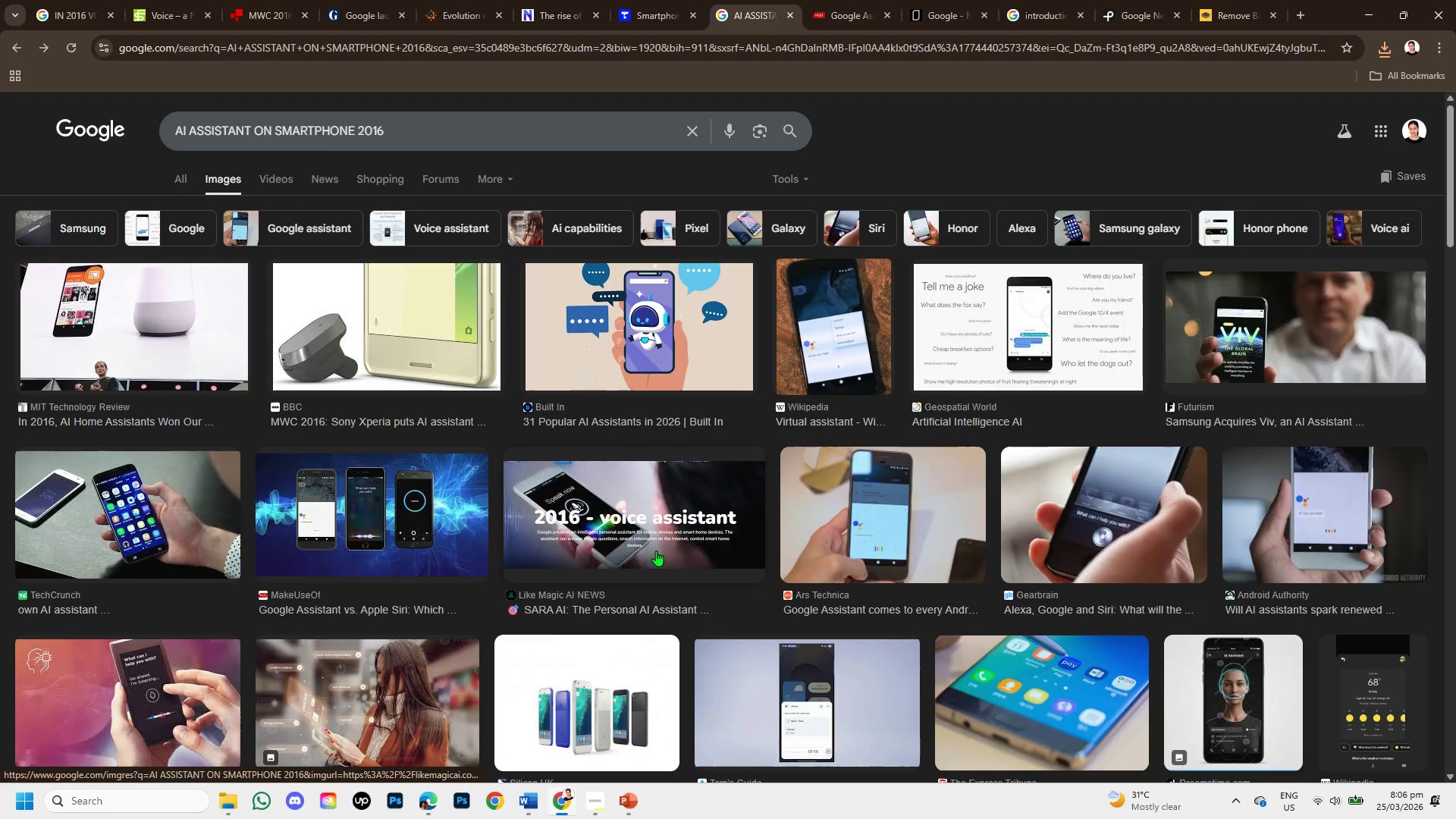 
left_click([419, 520])
 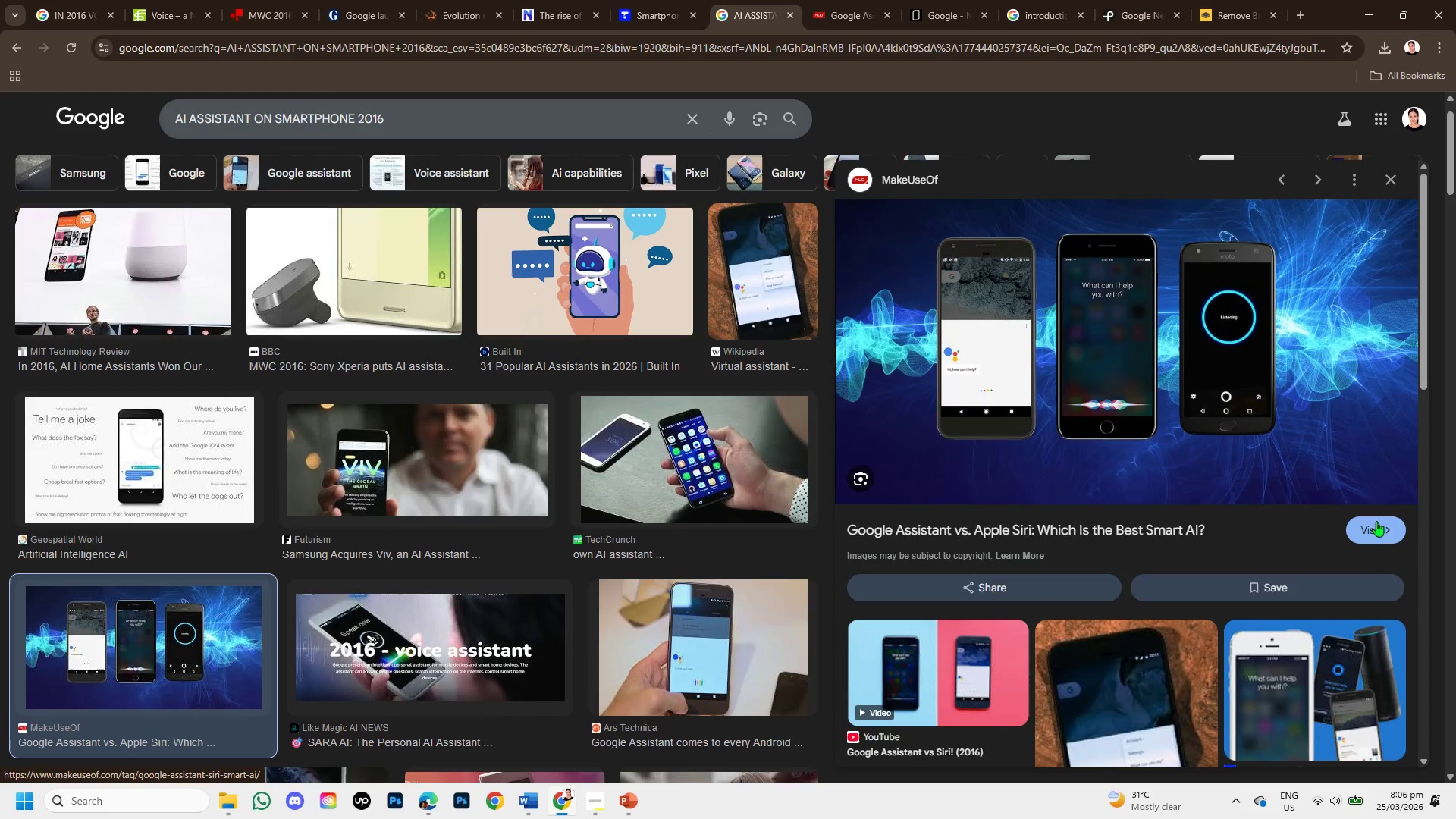 
scroll: coordinate [1026, 415], scroll_direction: up, amount: 1.0
 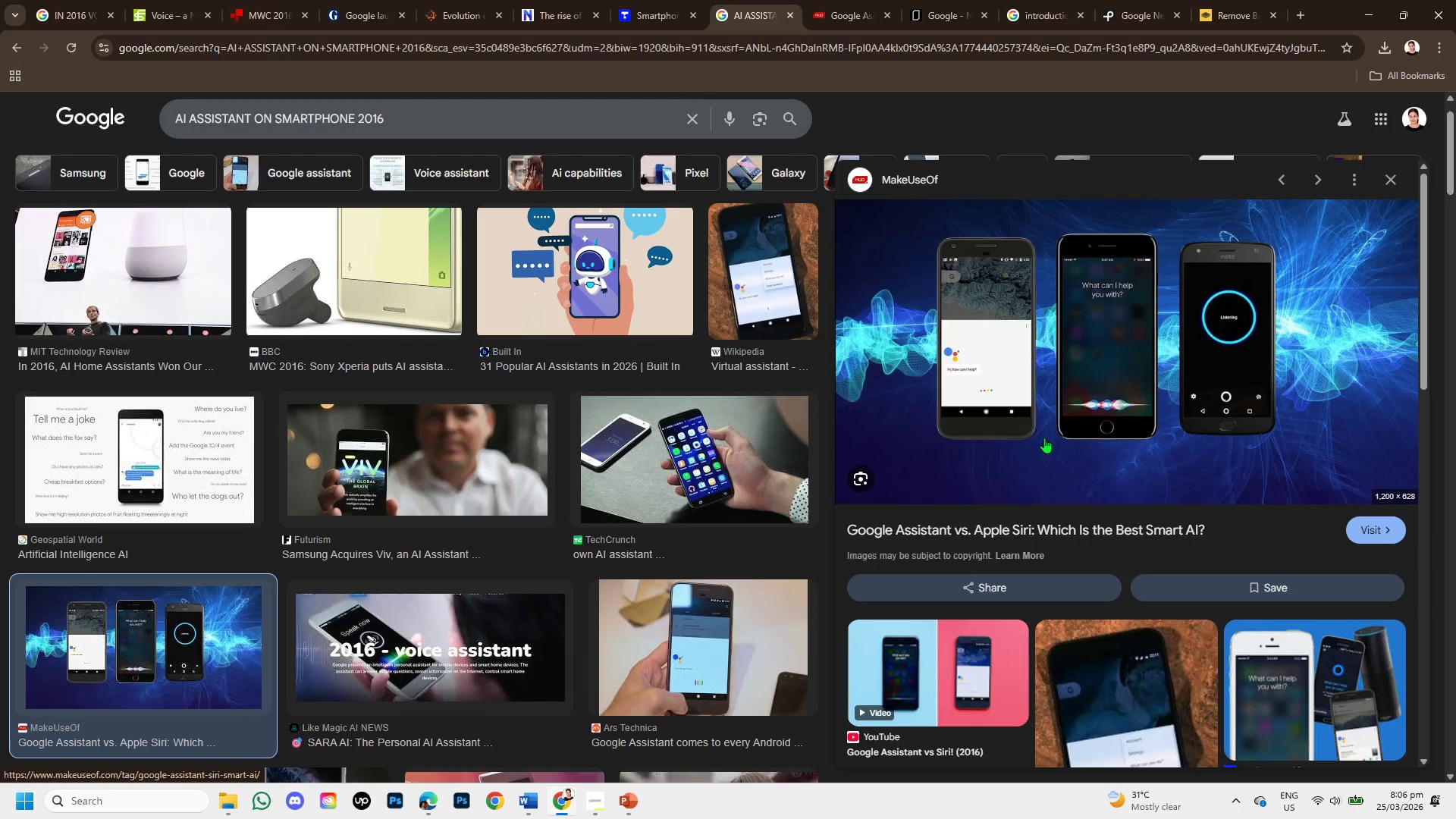 
scroll: coordinate [989, 577], scroll_direction: down, amount: 4.0
 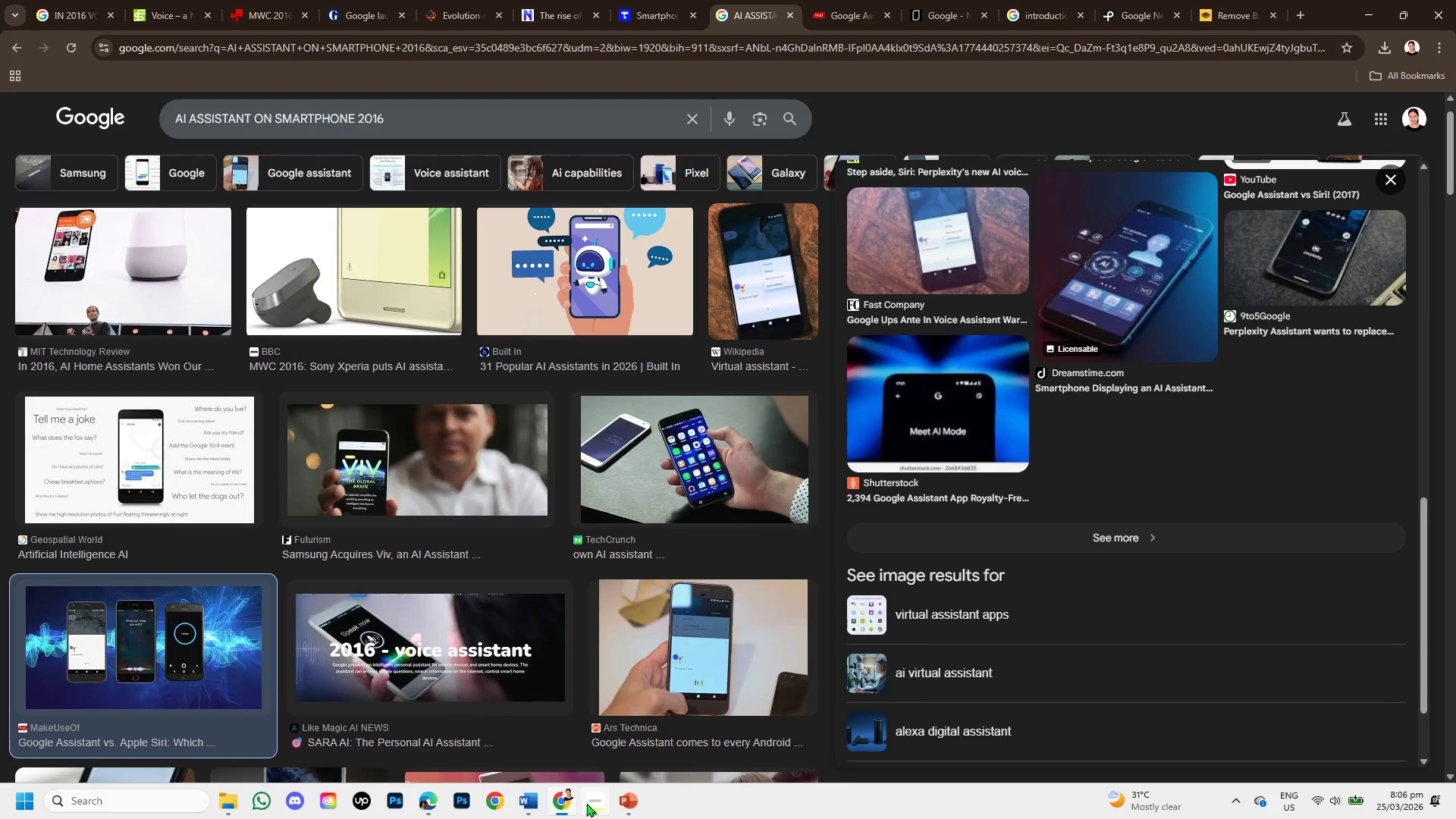 
left_click([625, 802])
 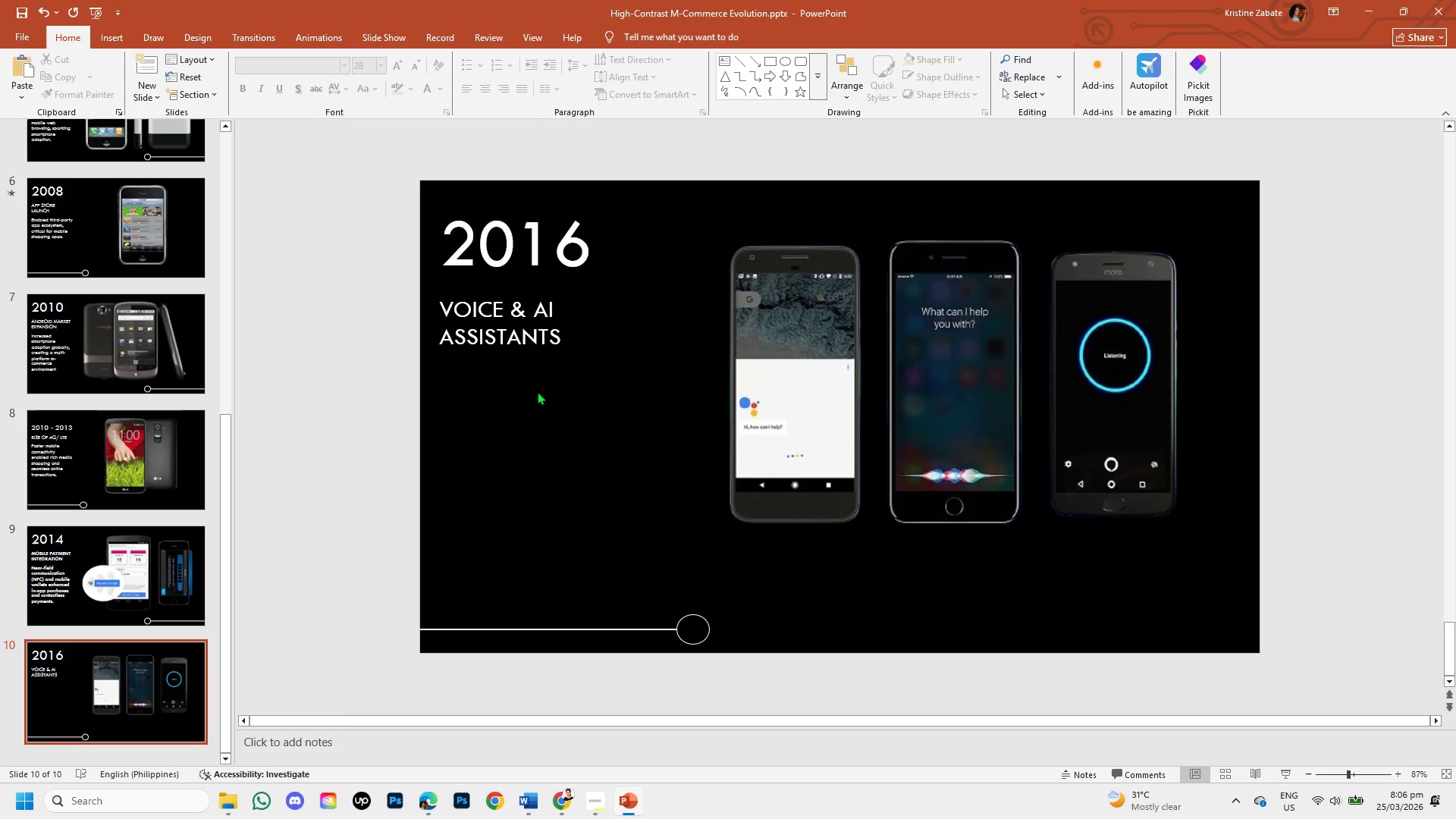 
left_click([529, 348])
 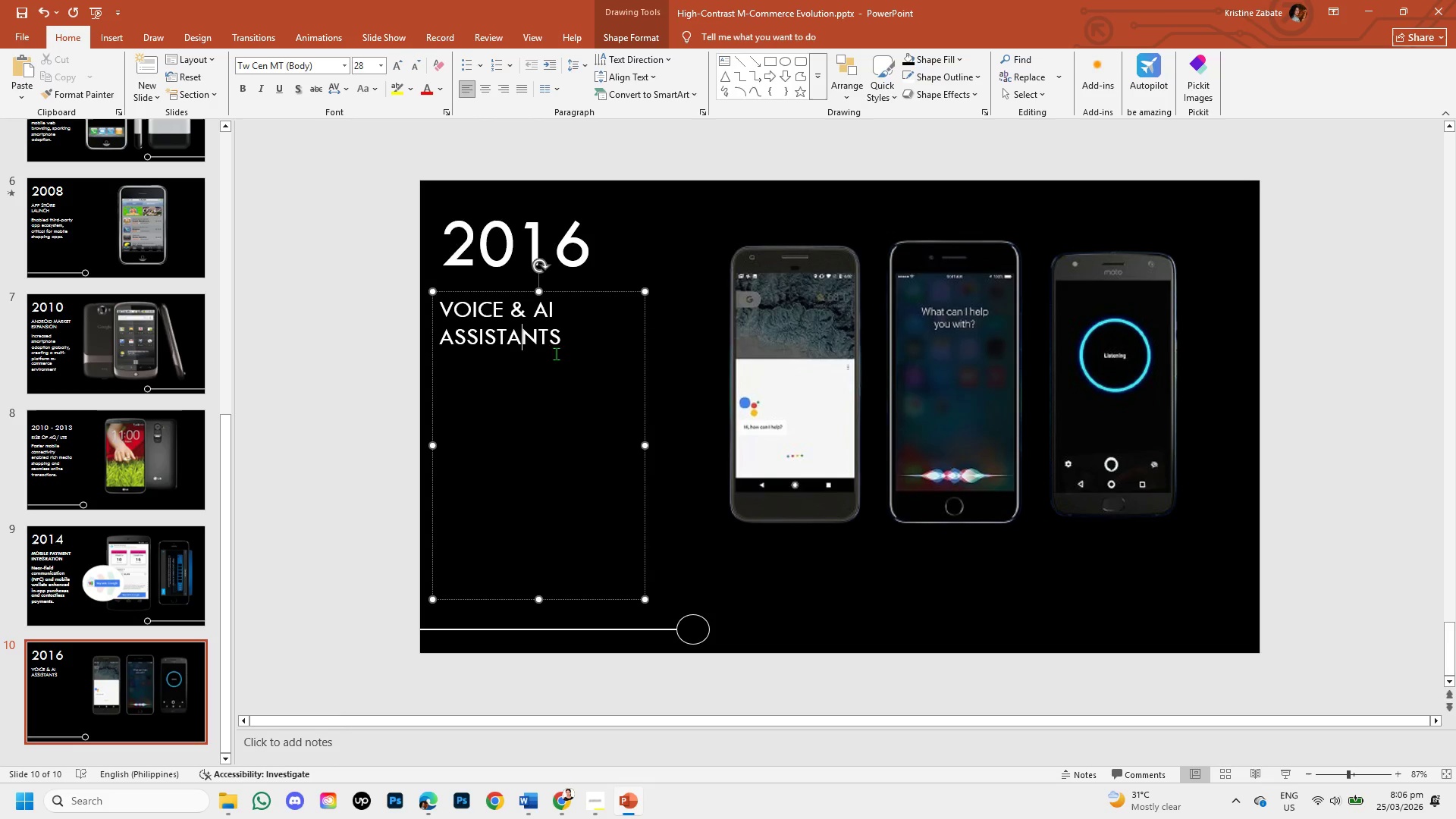 
left_click([567, 339])
 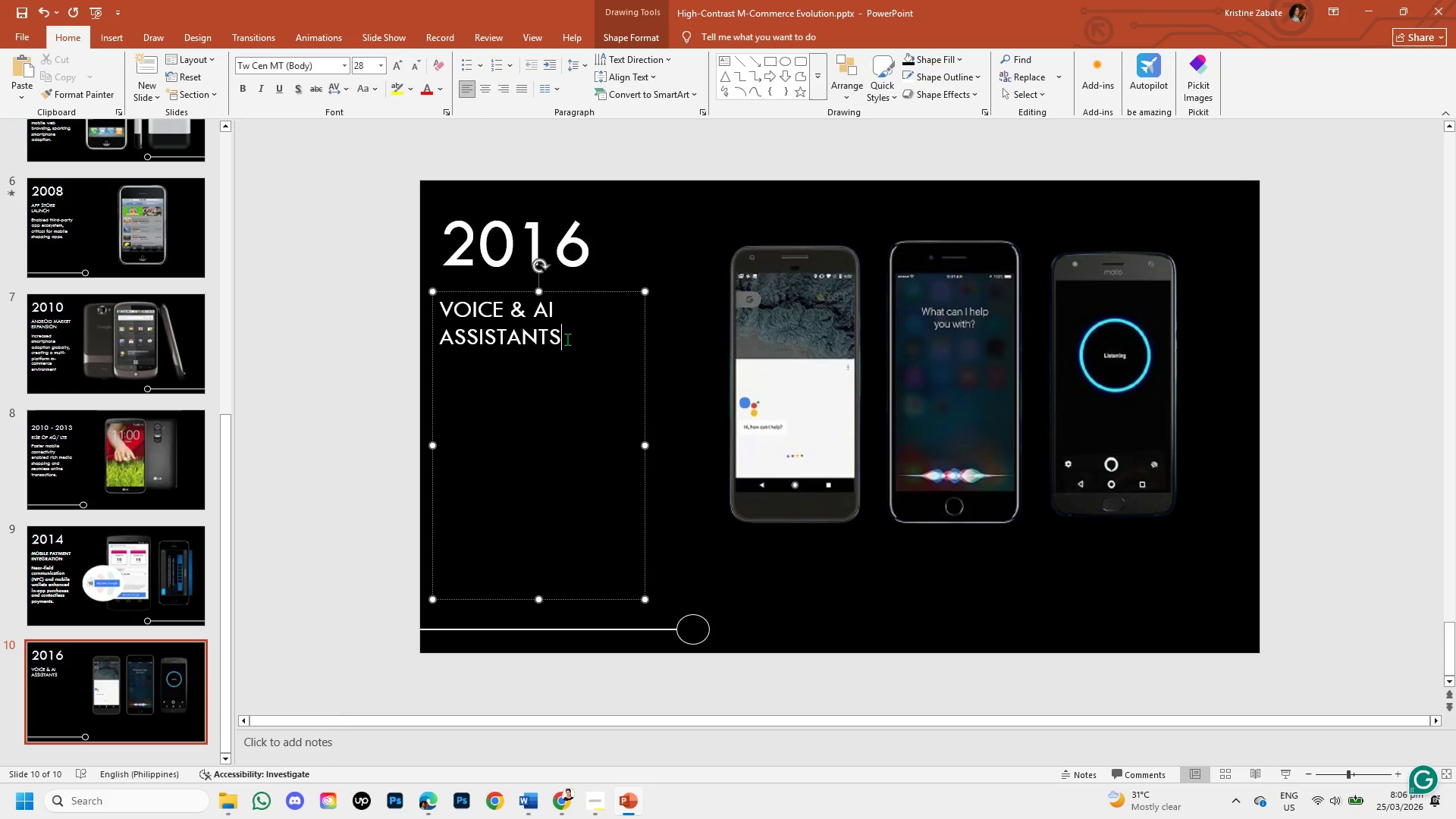 
key(Enter)
 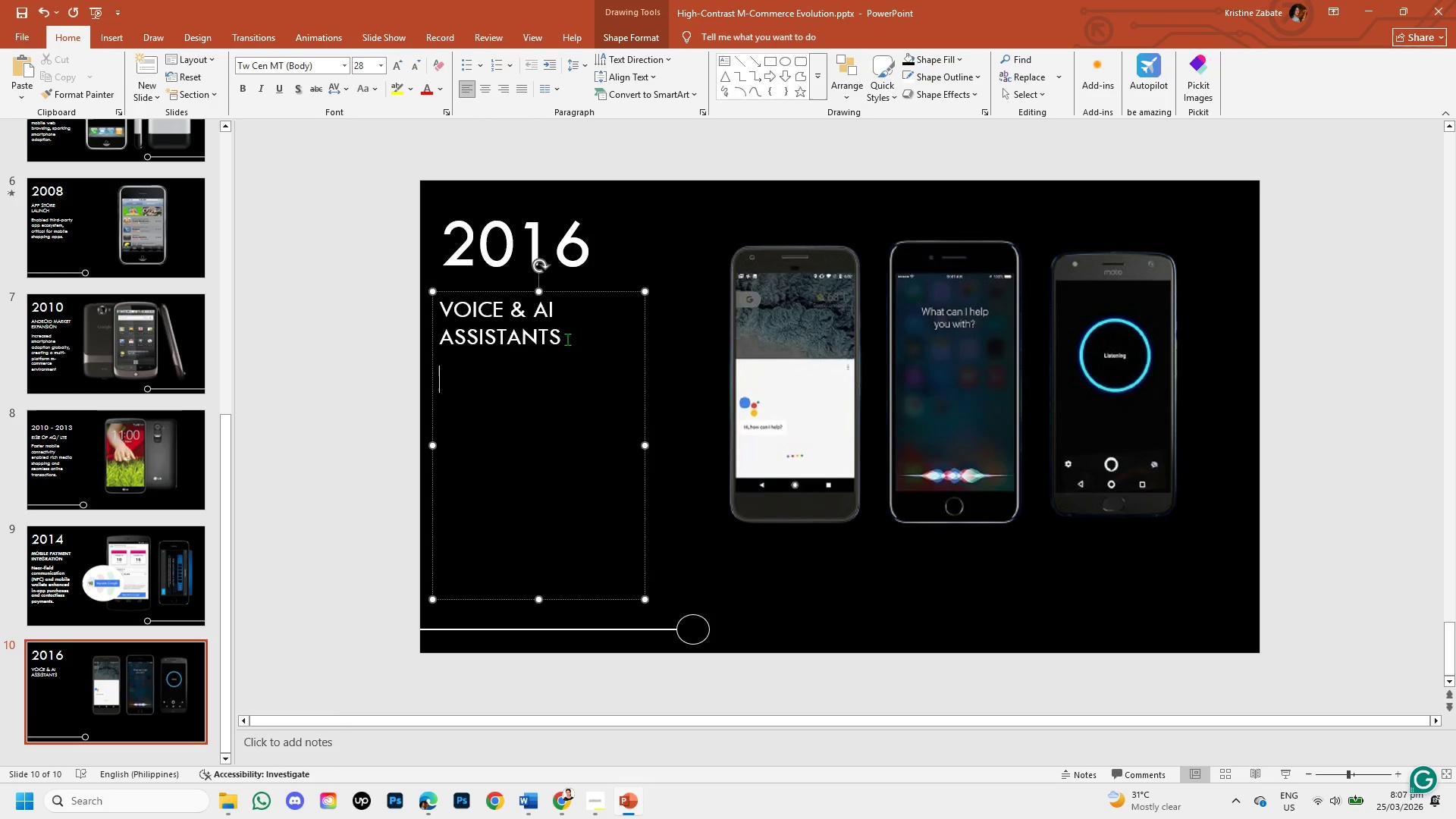 
type(v)
key(Backspace)
type(Voice )
key(Backspace)
type(-driven mobile commerce emerges, improving accessibility and convenience. )
 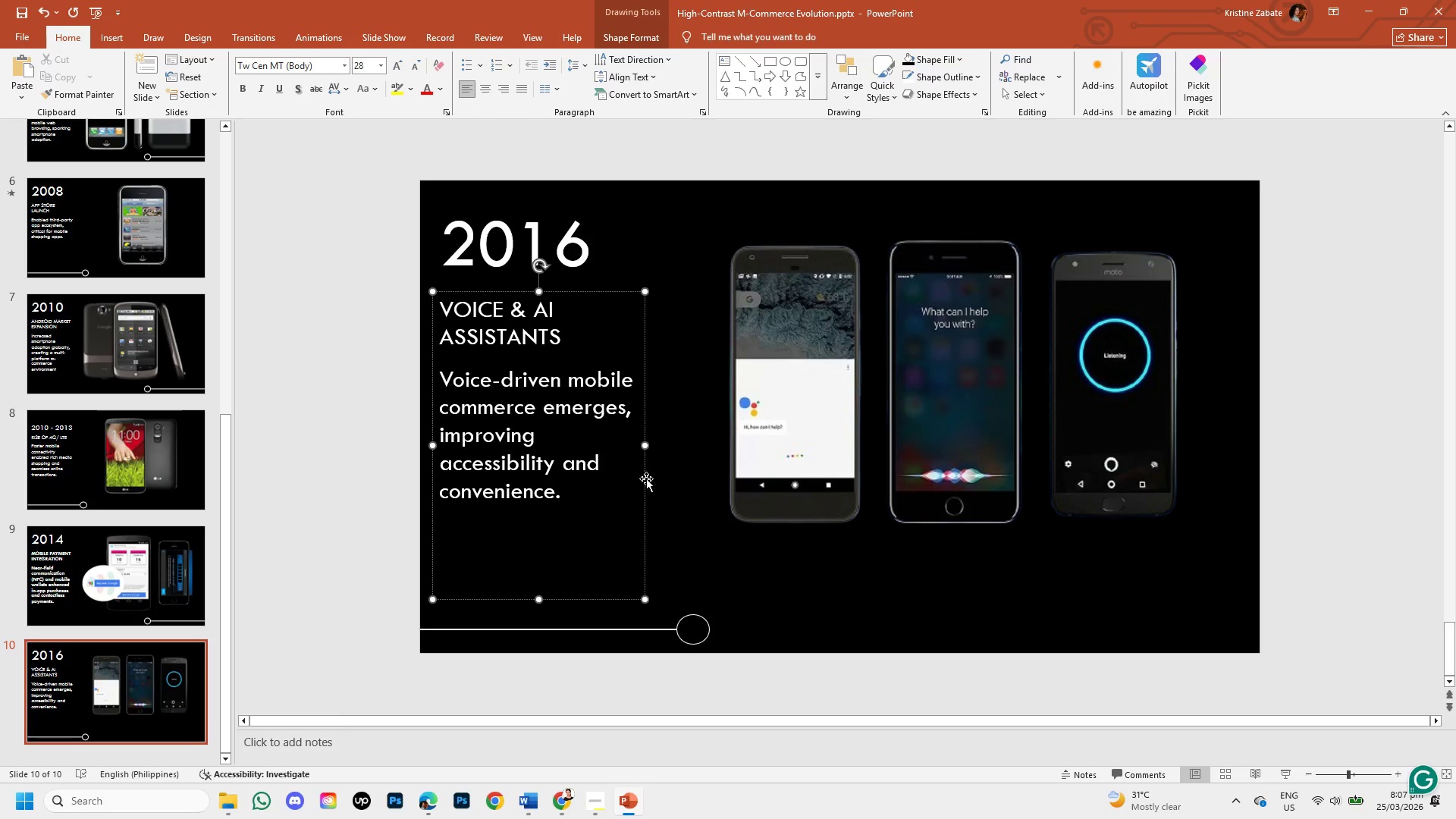 
left_click([560, 444])
 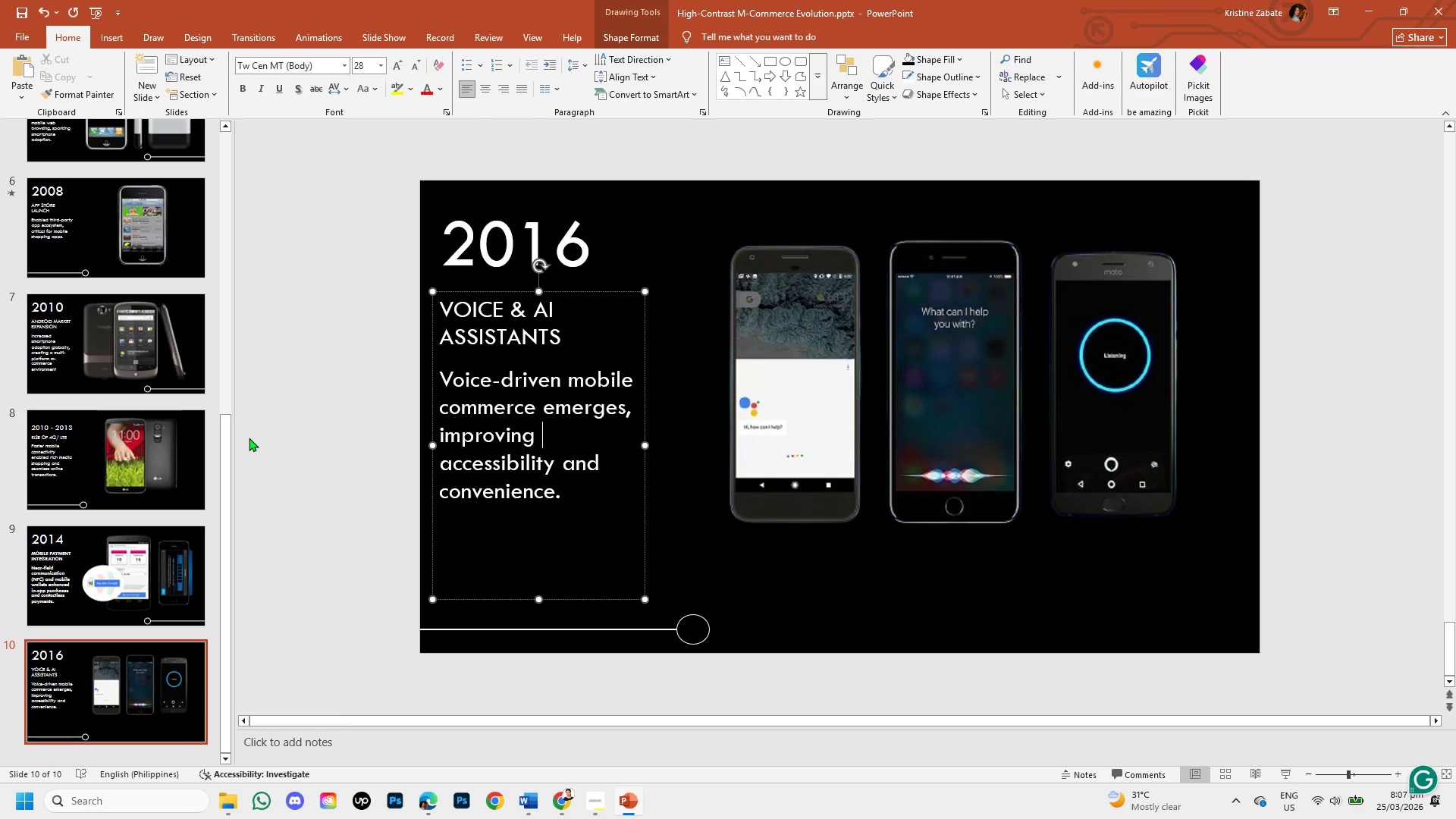 
left_click([268, 438])
 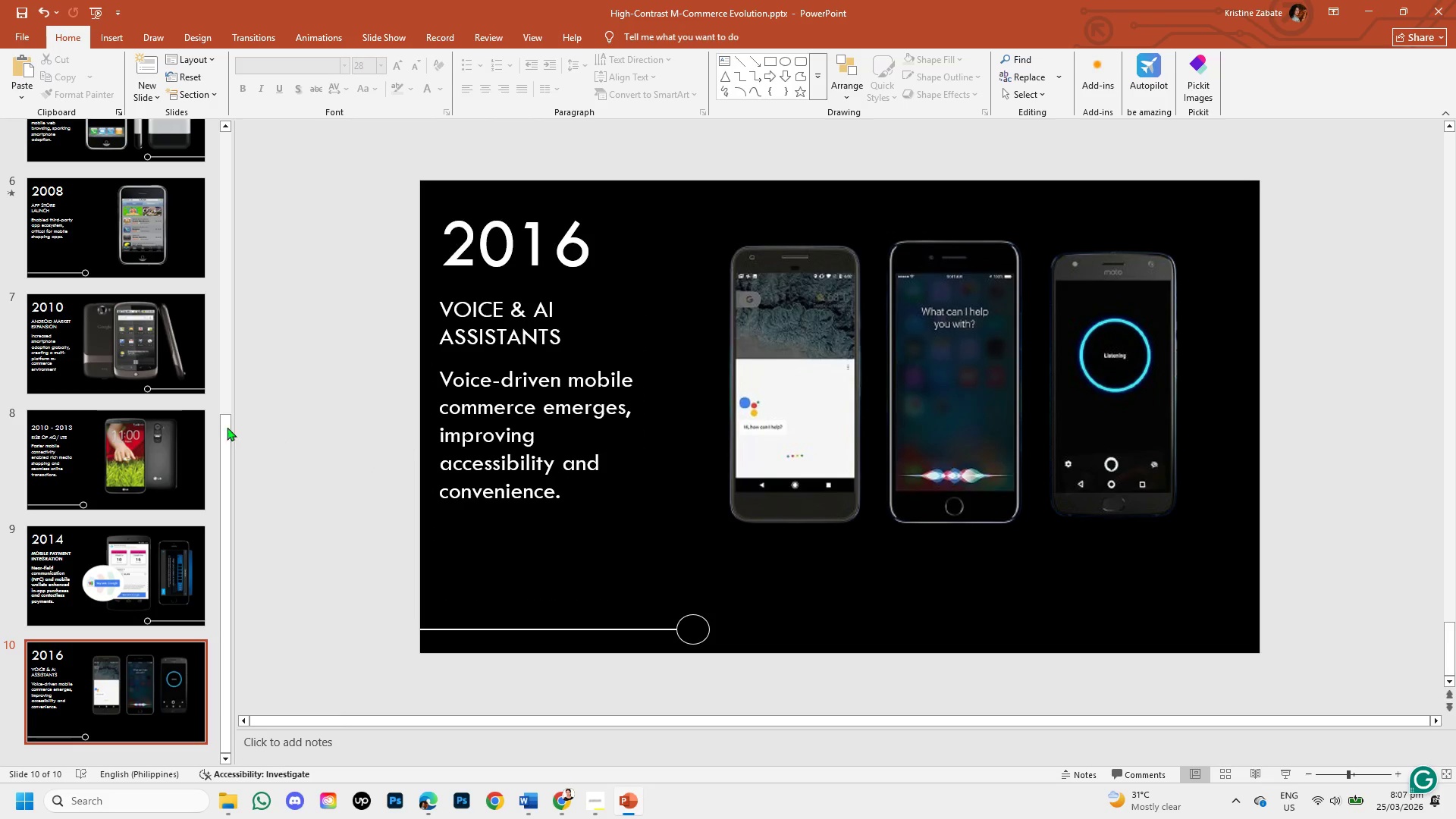 
left_click([157, 564])
 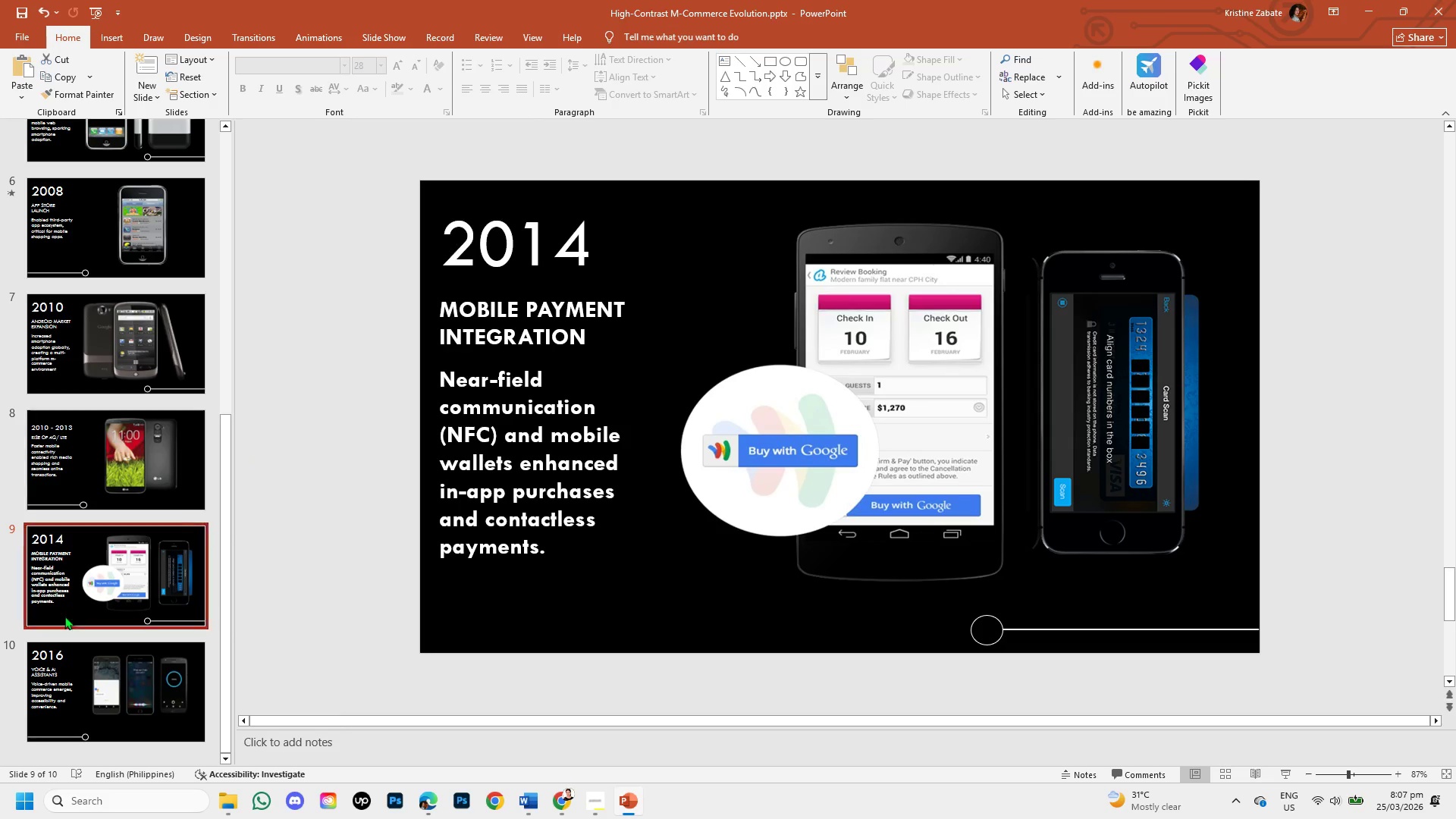 
left_click([99, 688])
 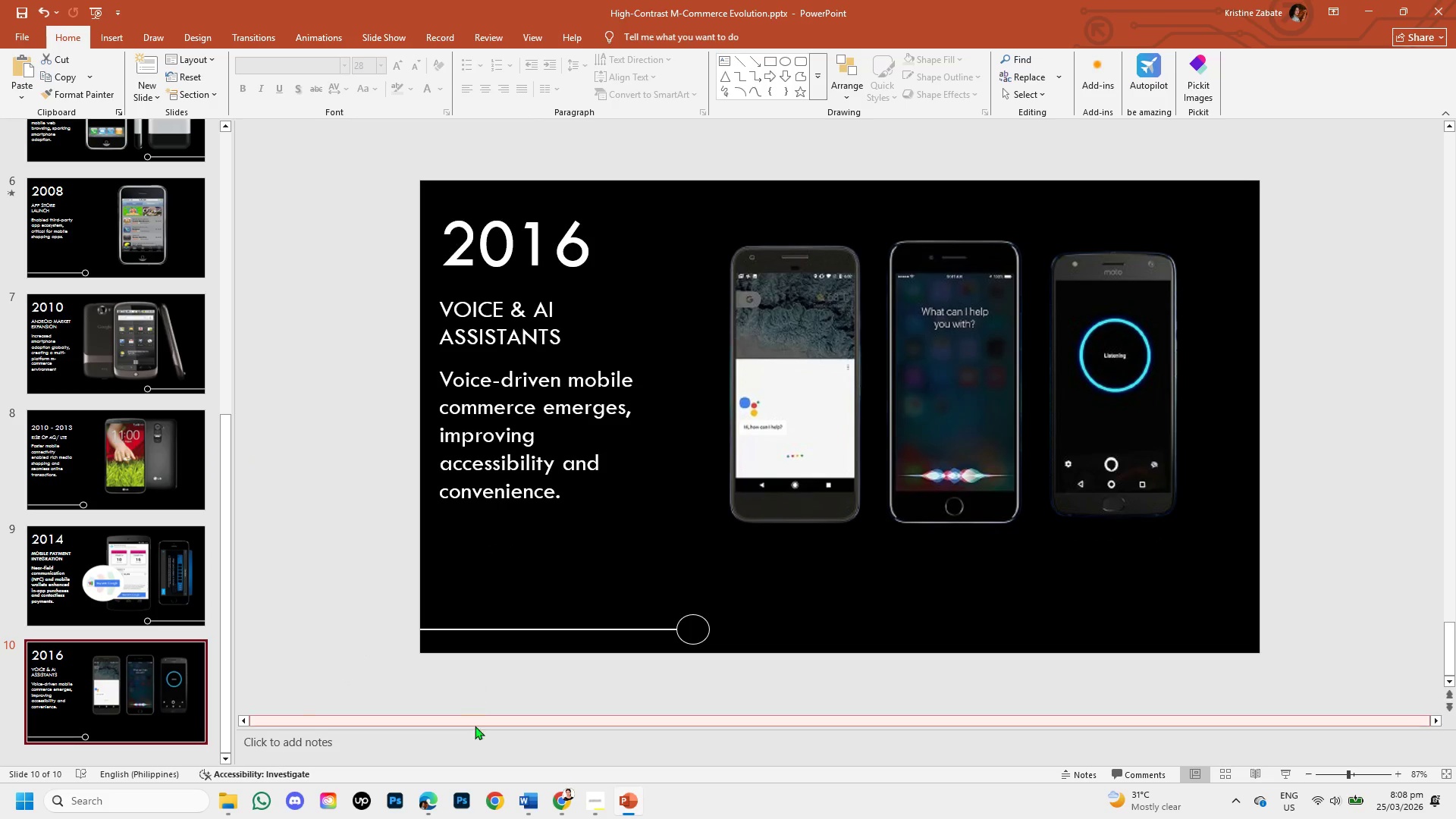 
left_click([554, 791])
 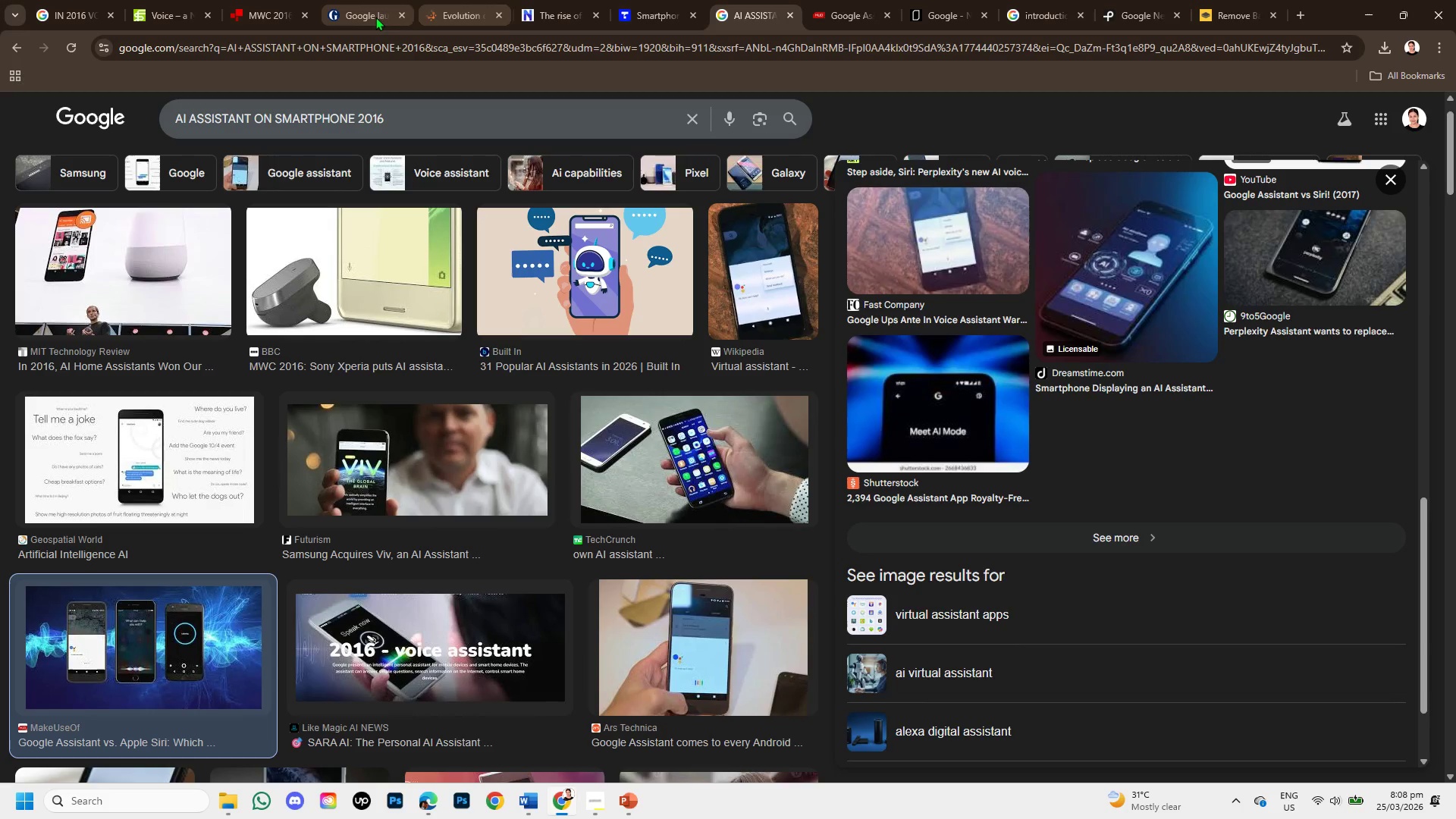 
left_click([372, 14])
 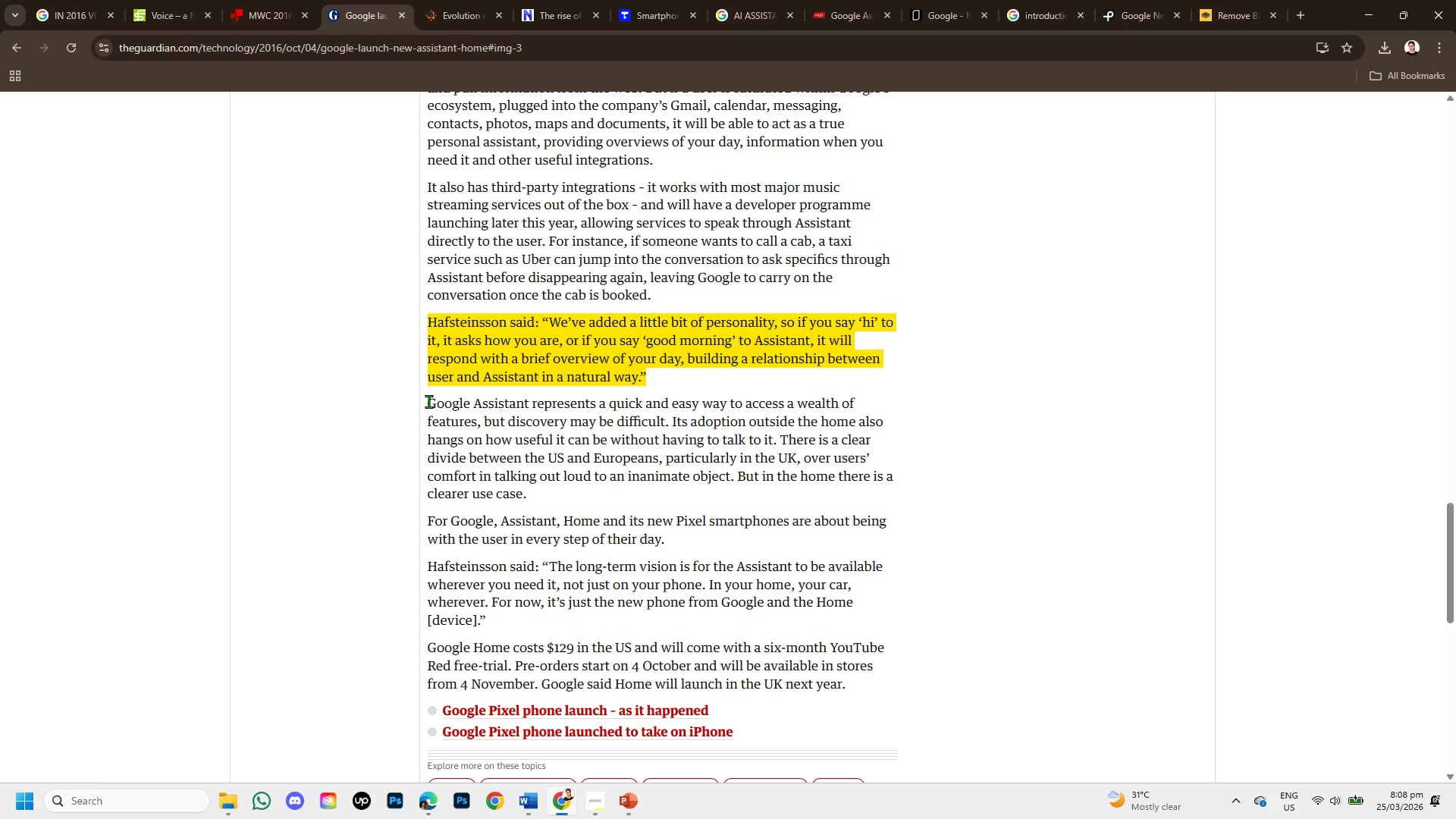 
wait(6.33)
 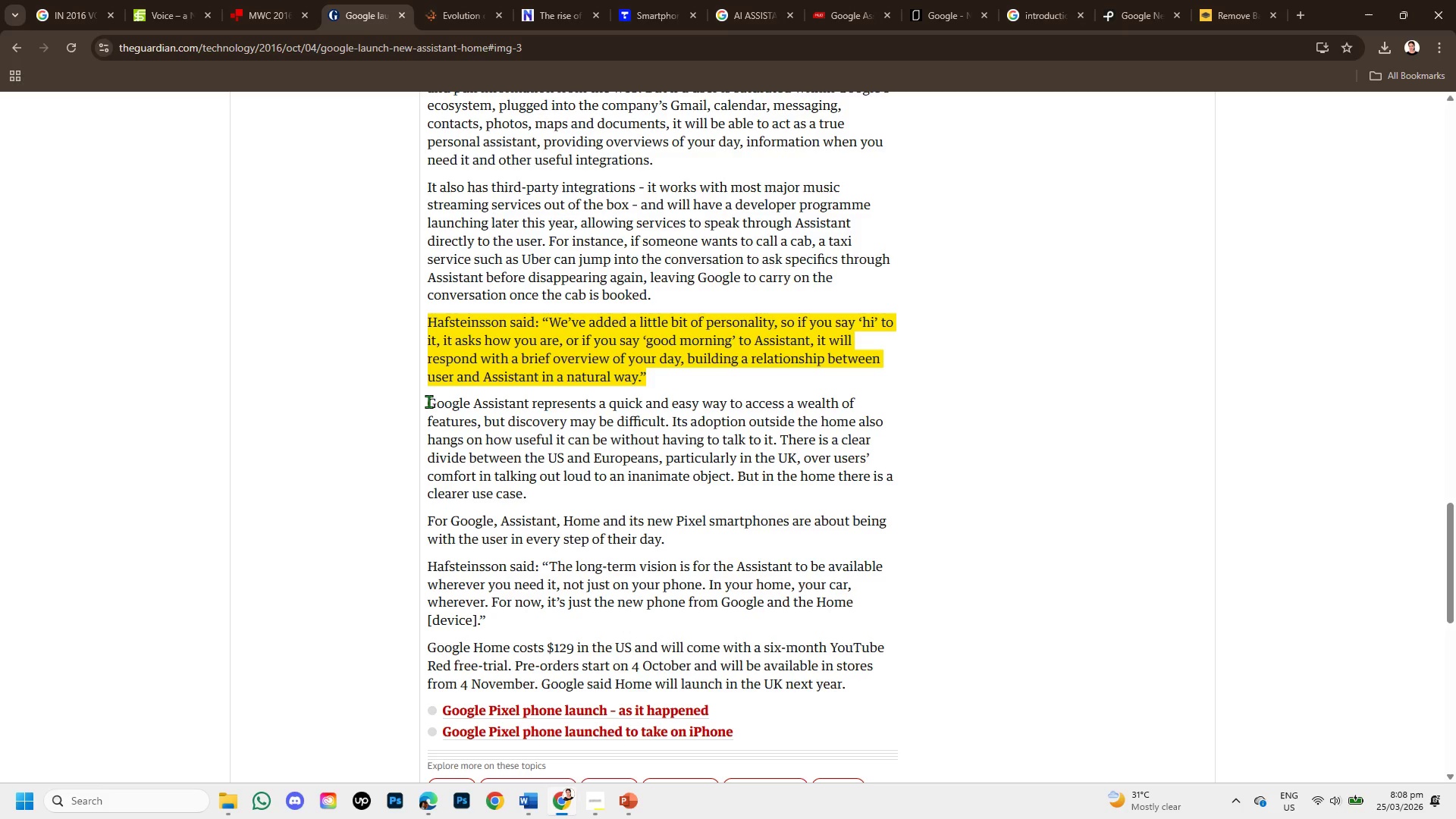 
left_click_drag(start_coordinate=[431, 400], to_coordinate=[668, 489])
 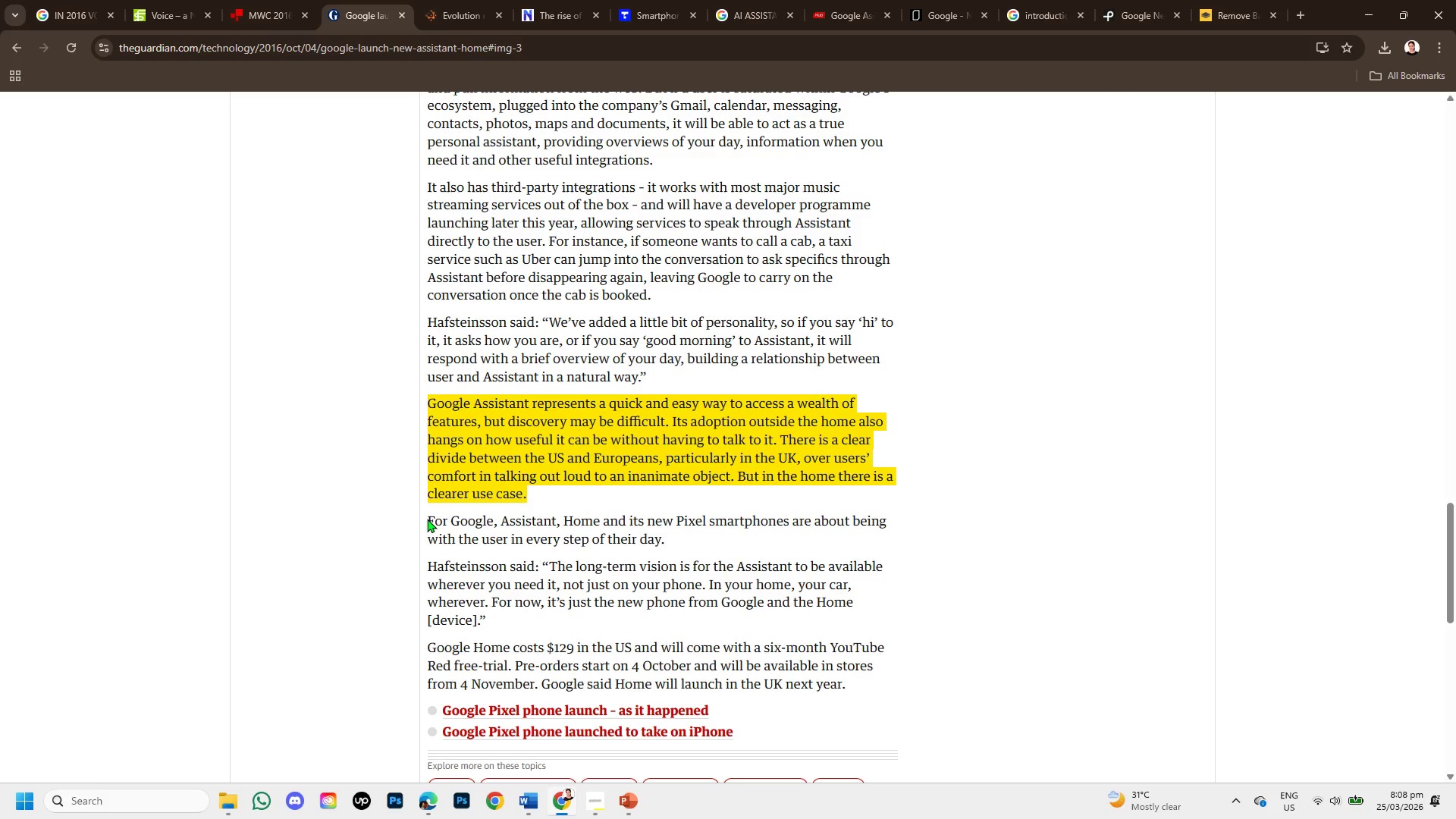 
left_click_drag(start_coordinate=[427, 519], to_coordinate=[697, 545])
 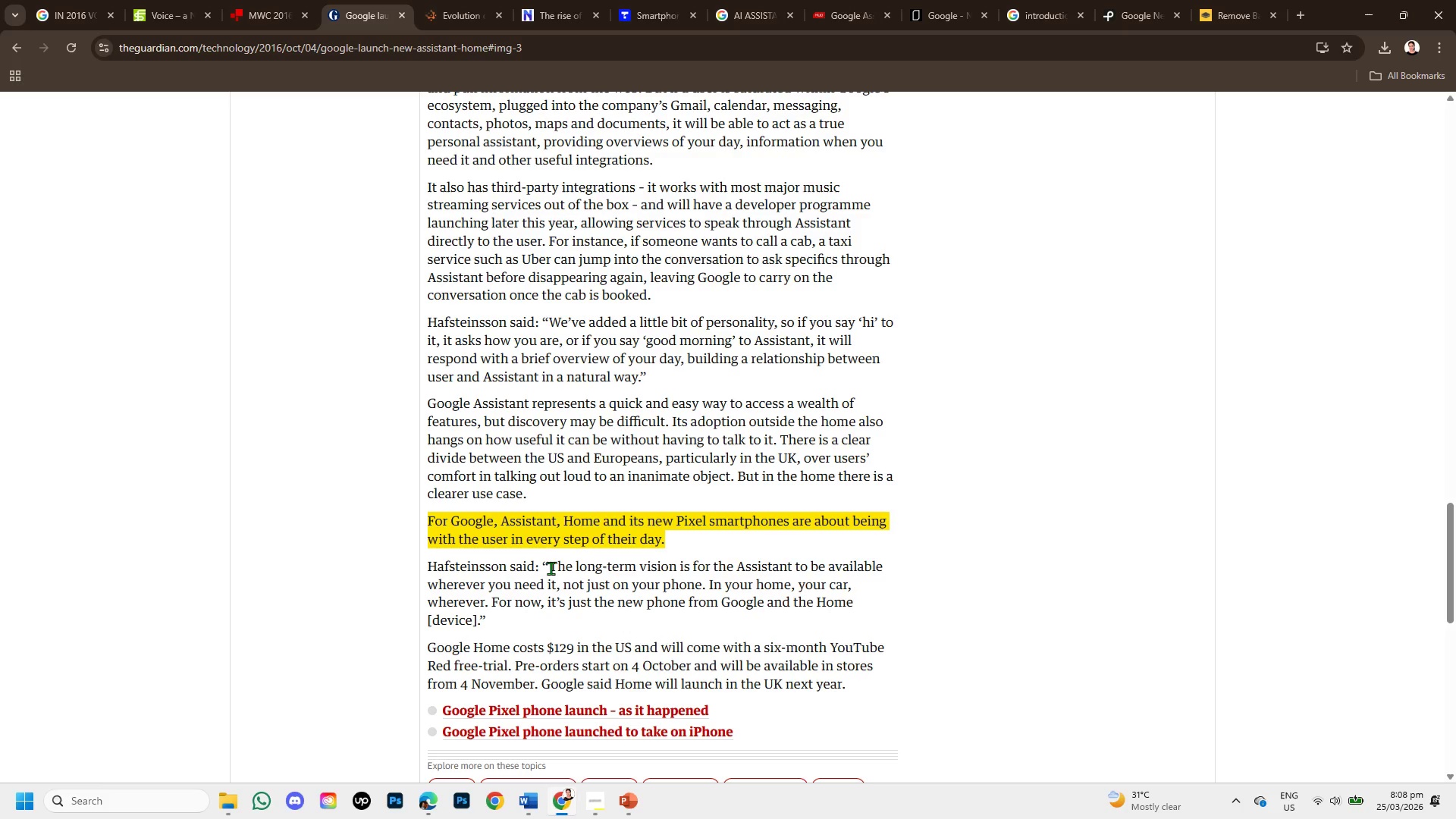 
left_click_drag(start_coordinate=[556, 568], to_coordinate=[824, 624])
 